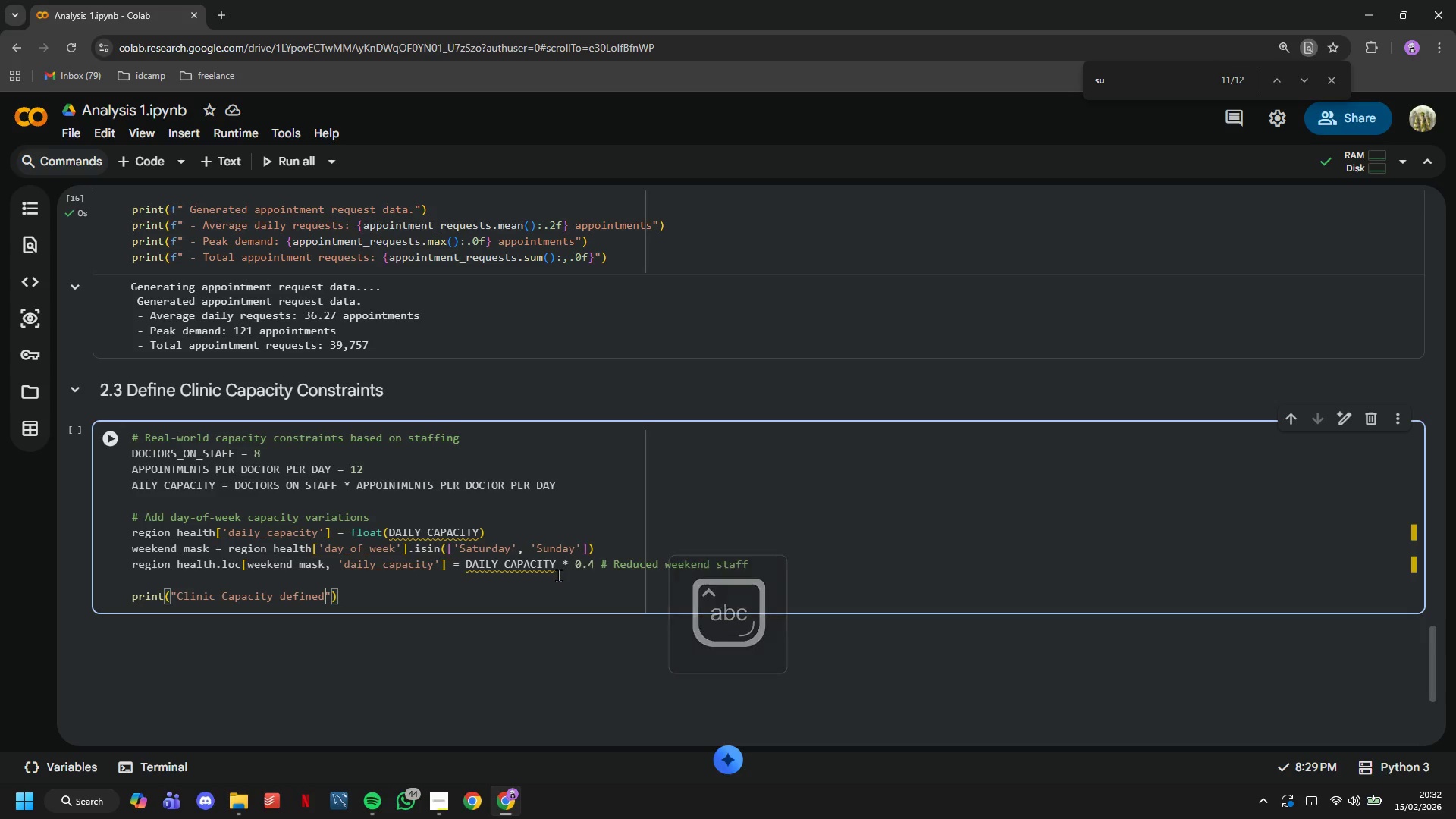 
key(ArrowRight)
 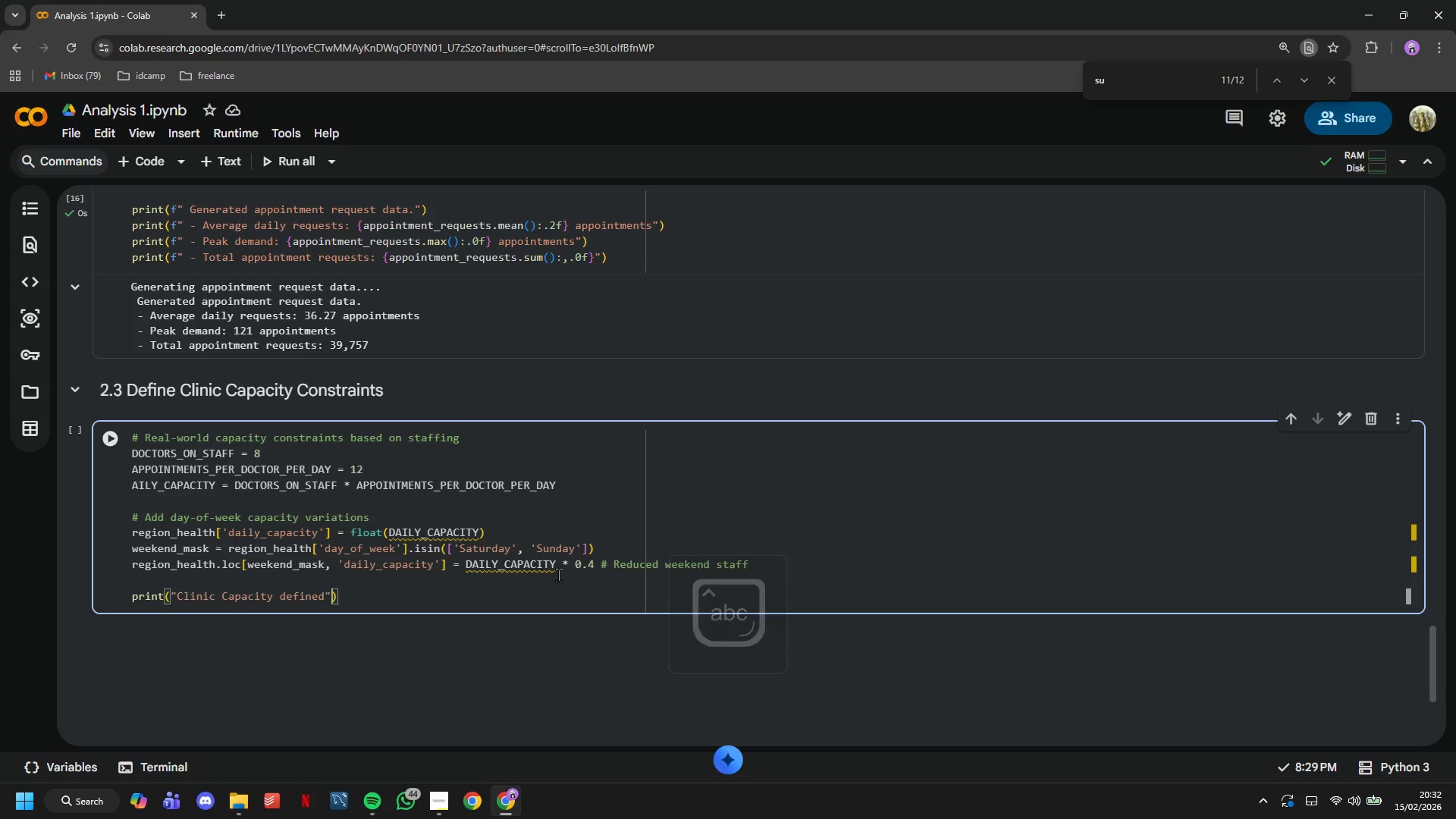 
key(ArrowRight)
 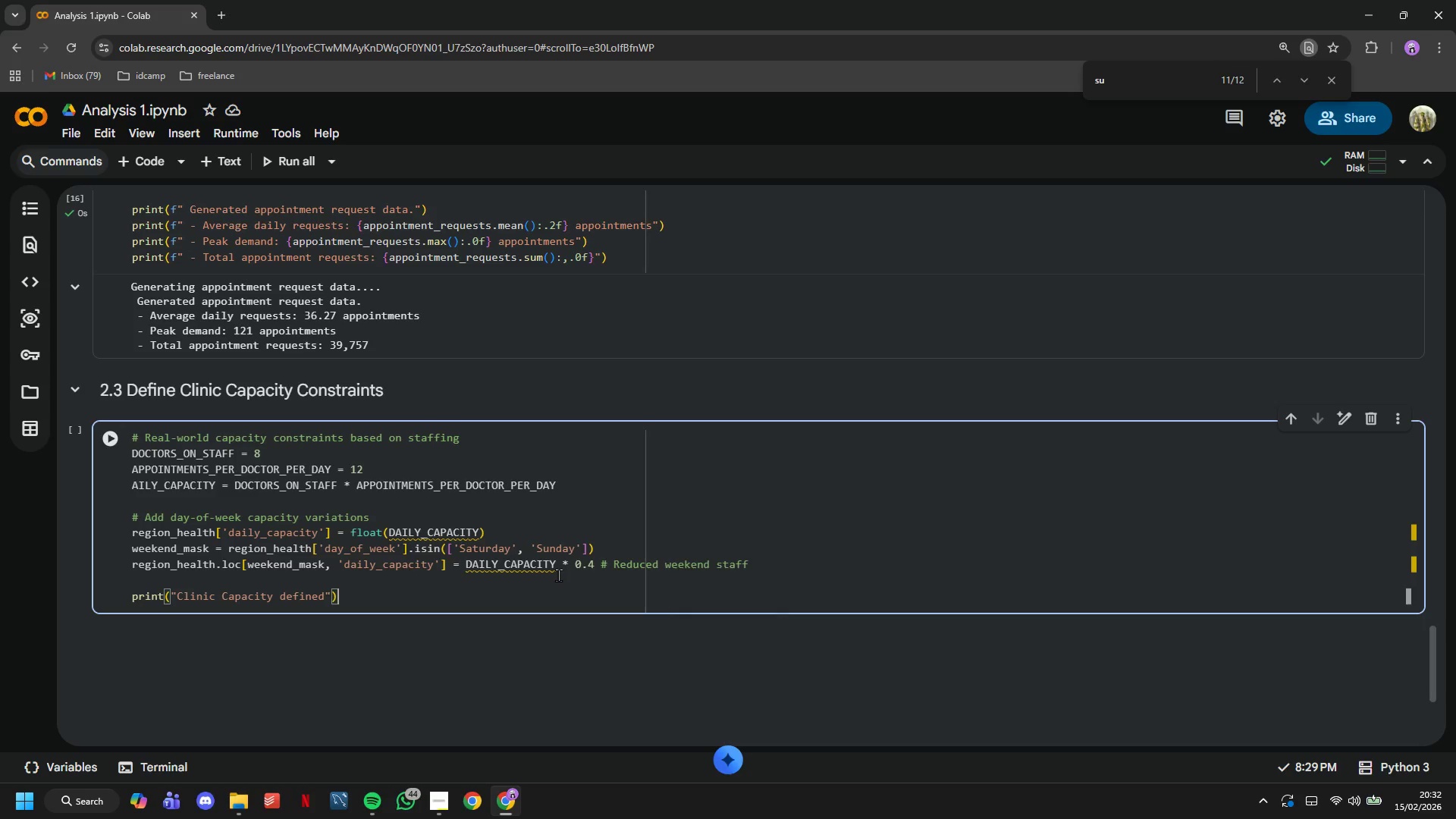 
key(ArrowRight)
 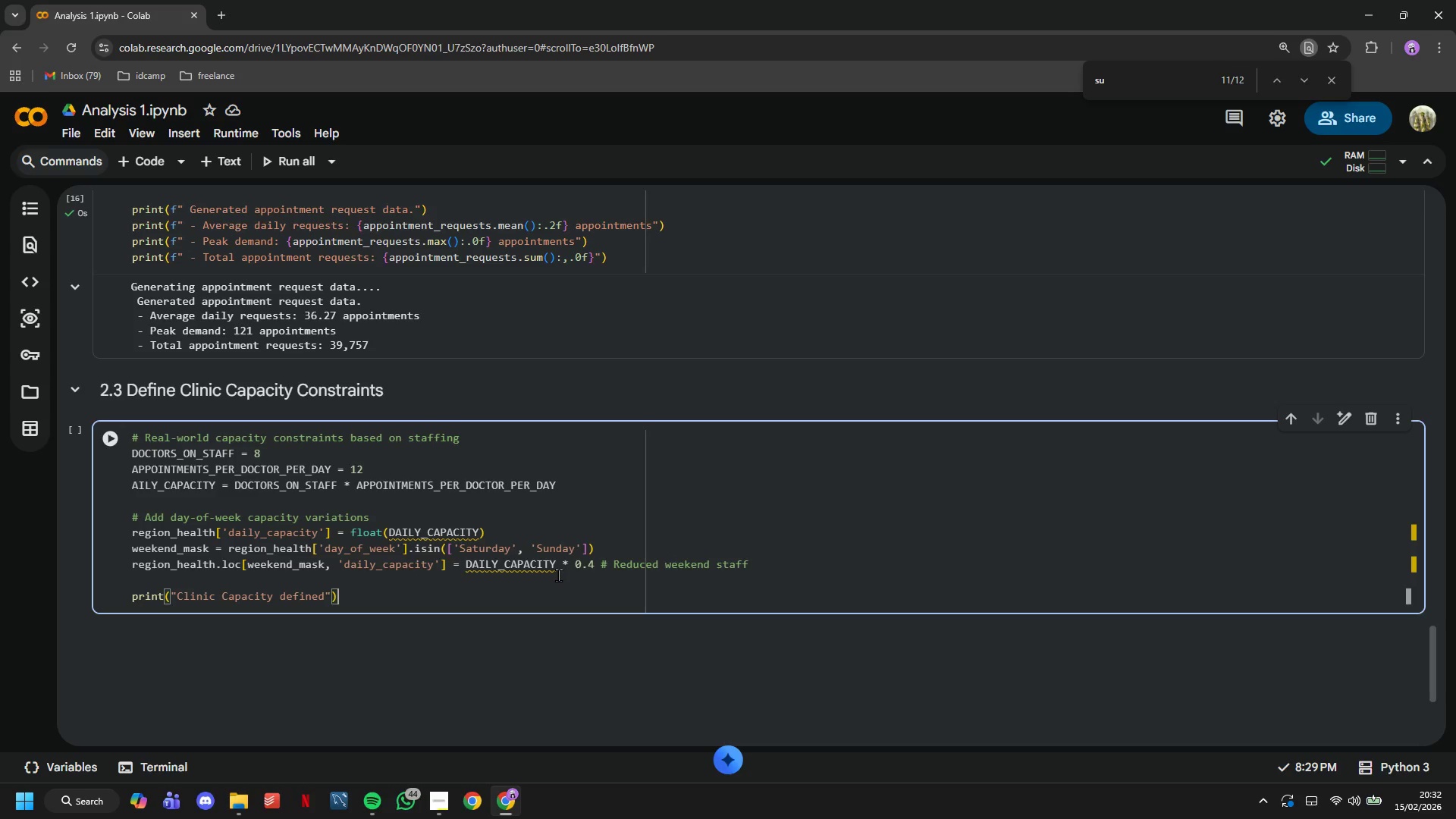 
key(ArrowRight)
 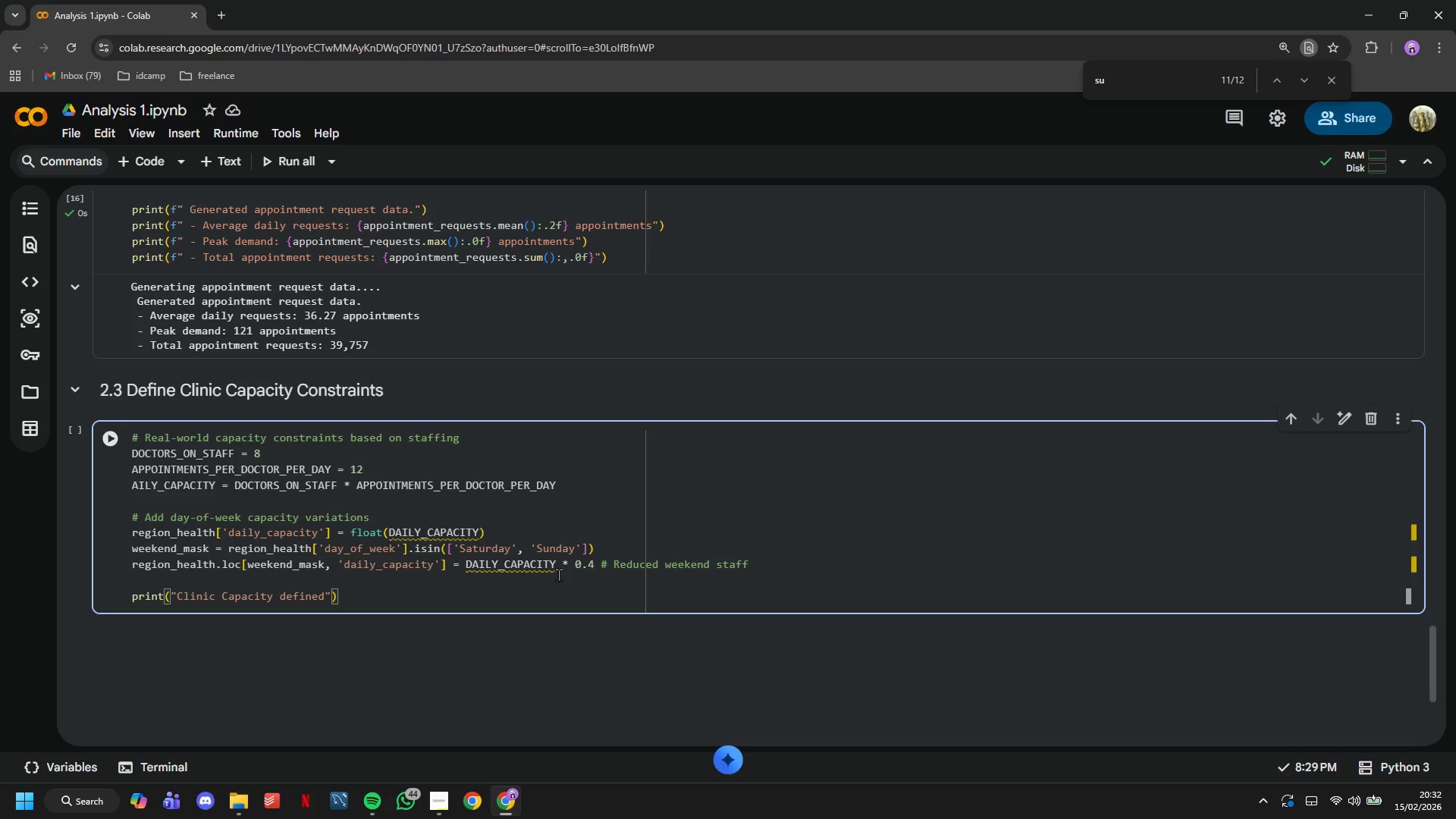 
key(Enter)
 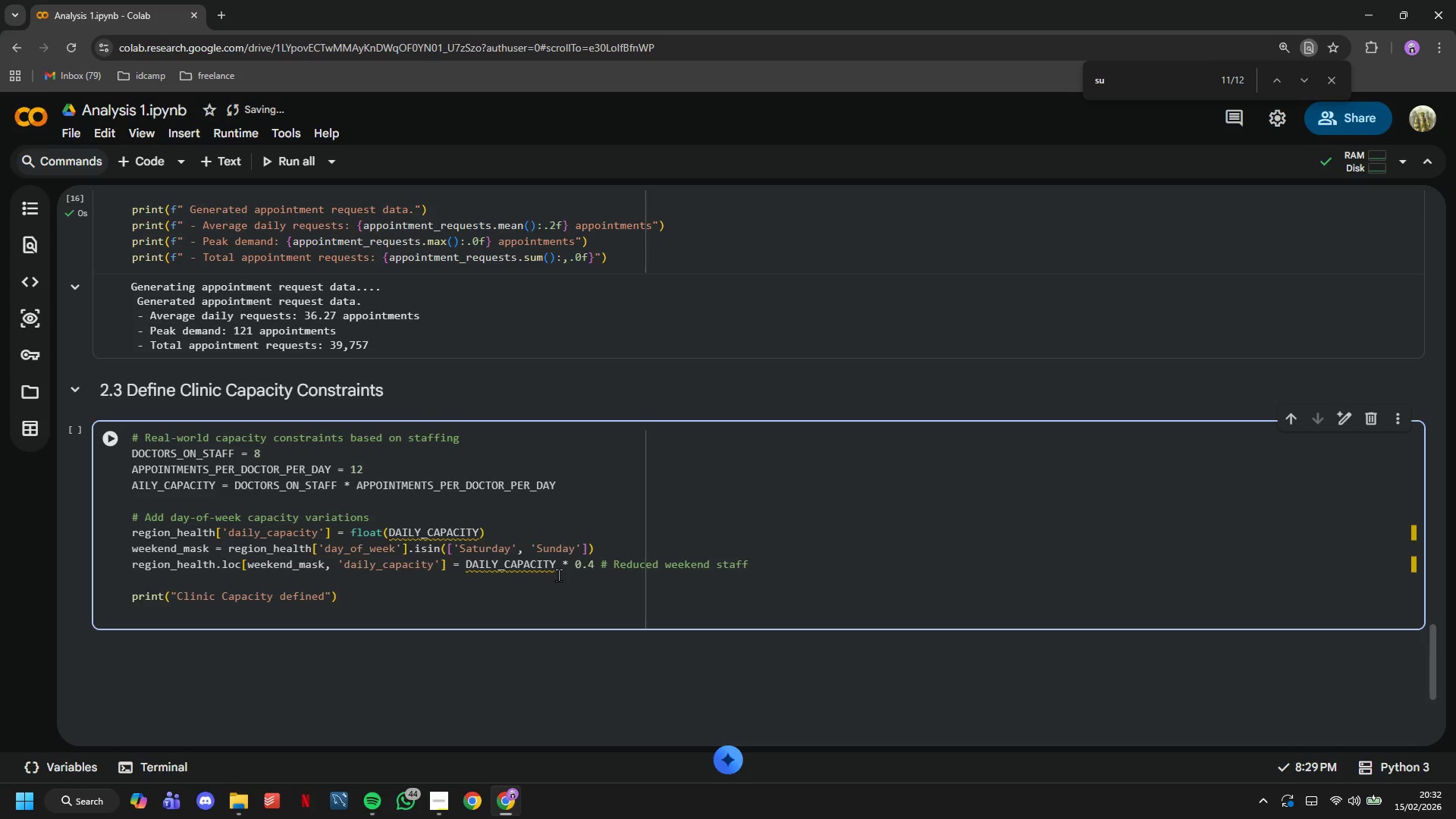 
type(print(f" - Doctors on staff: )
key(Tab)
 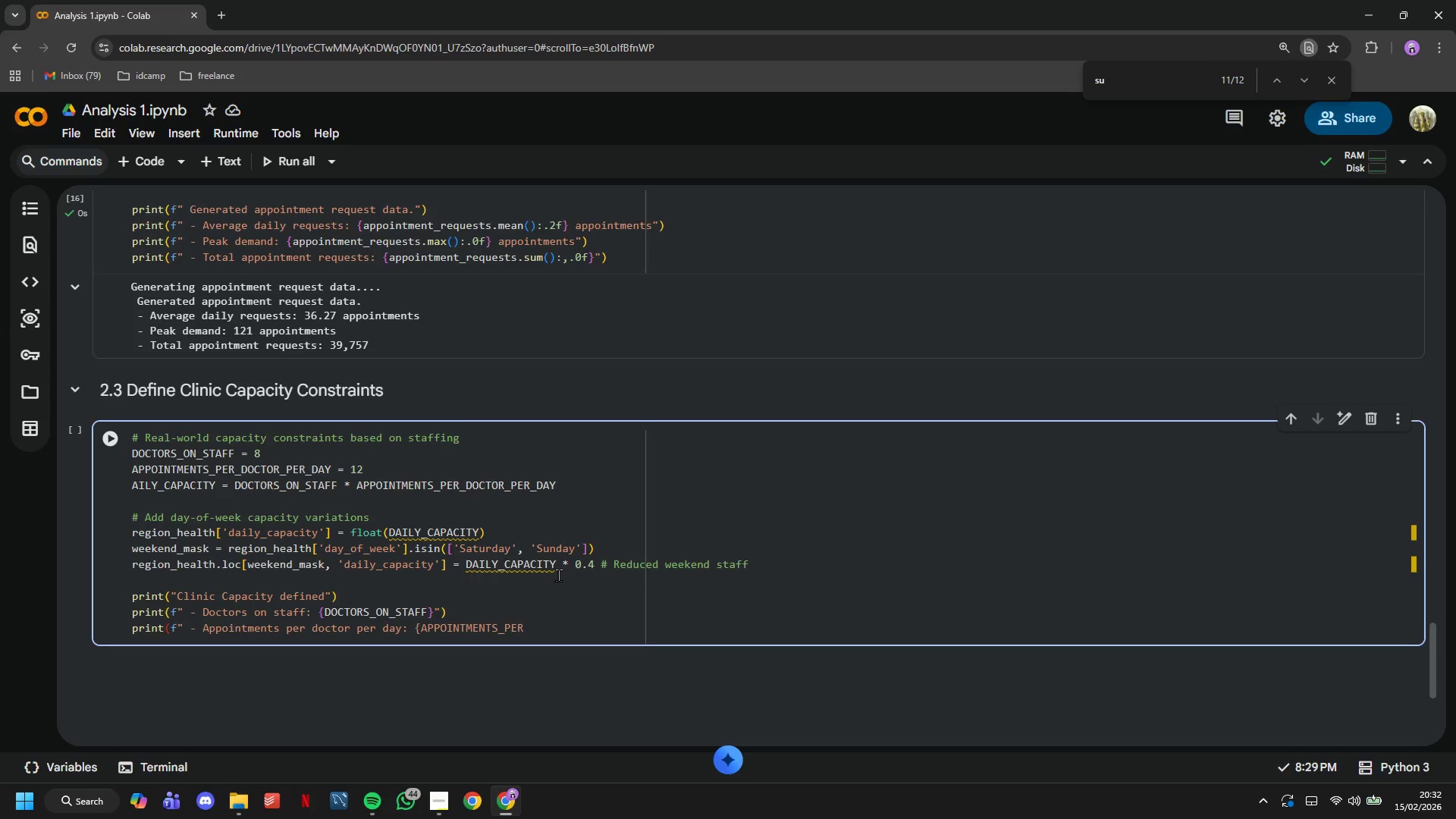 
wait(5.27)
 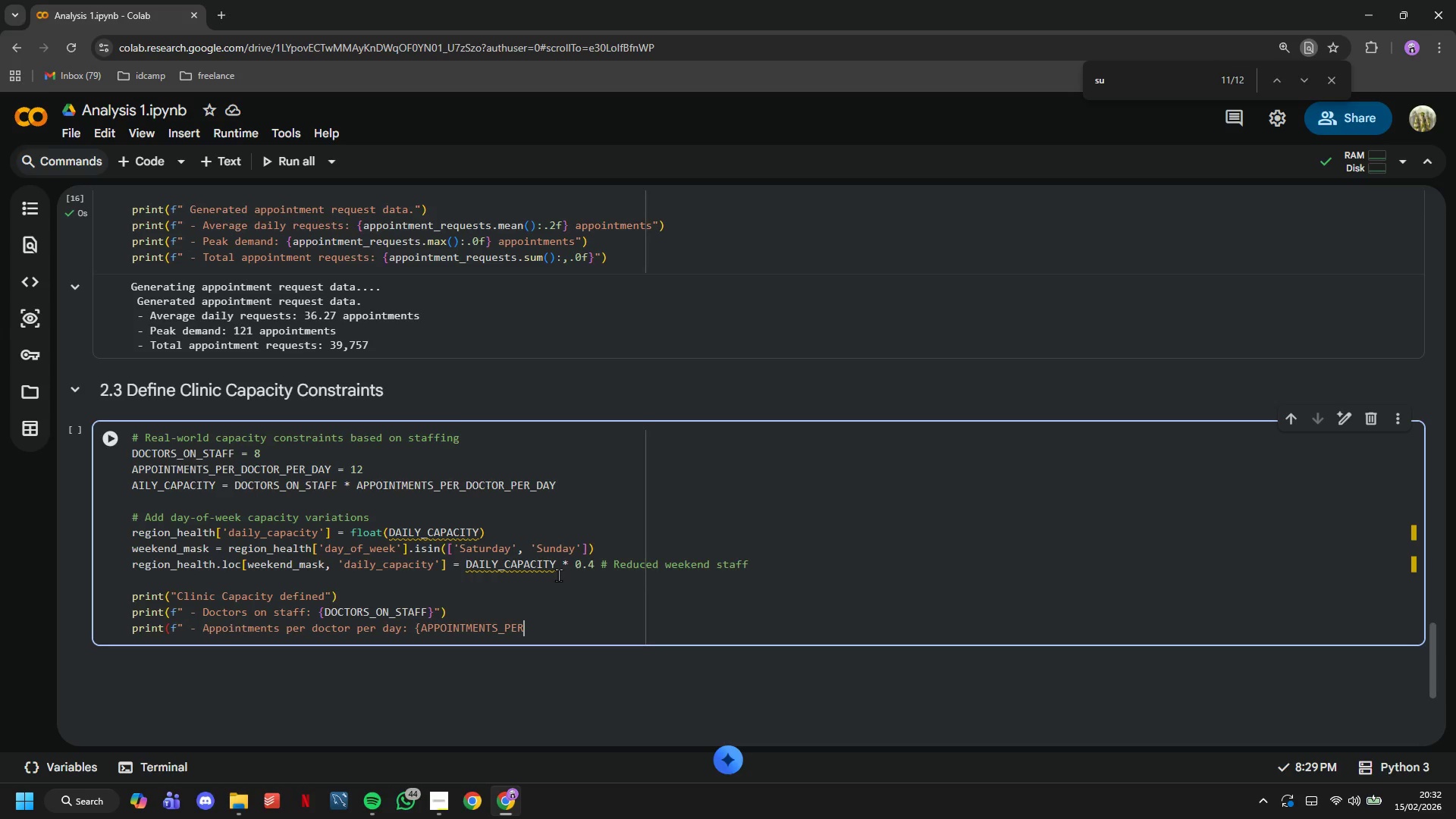 
hold_key(key=Backspace, duration=1.52)
 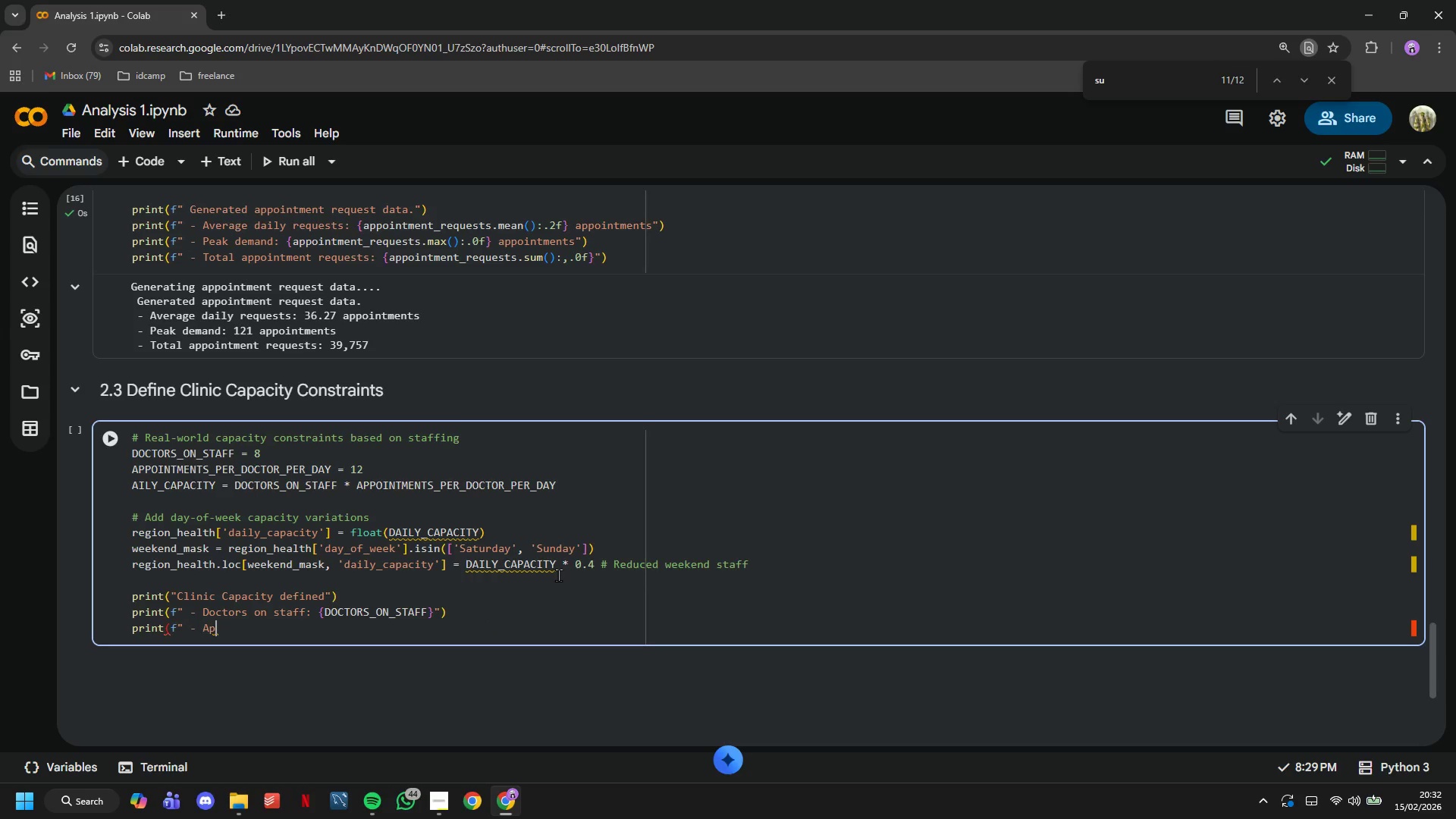 
hold_key(key=Backspace, duration=0.41)
 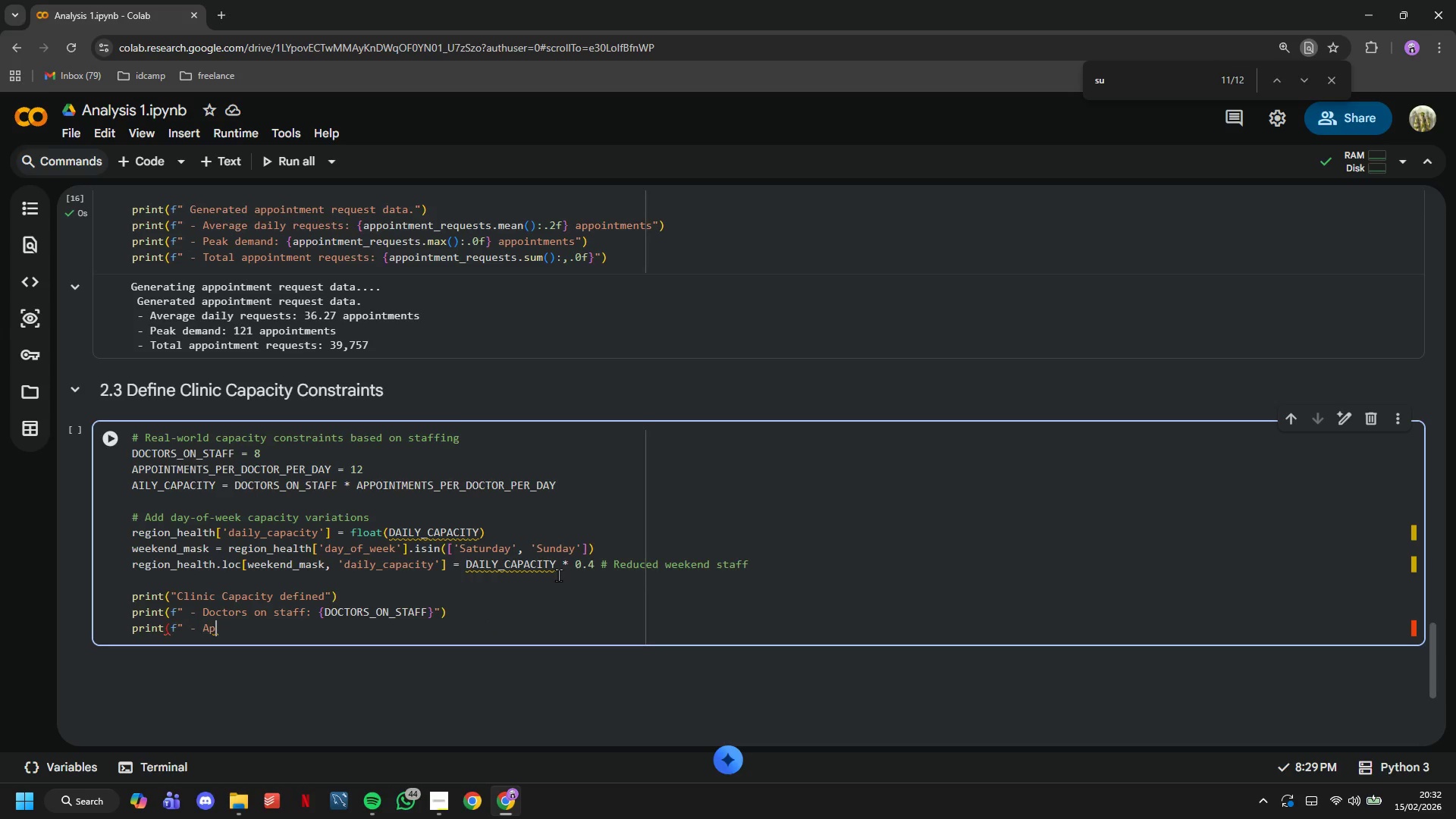 
key(Backspace)
 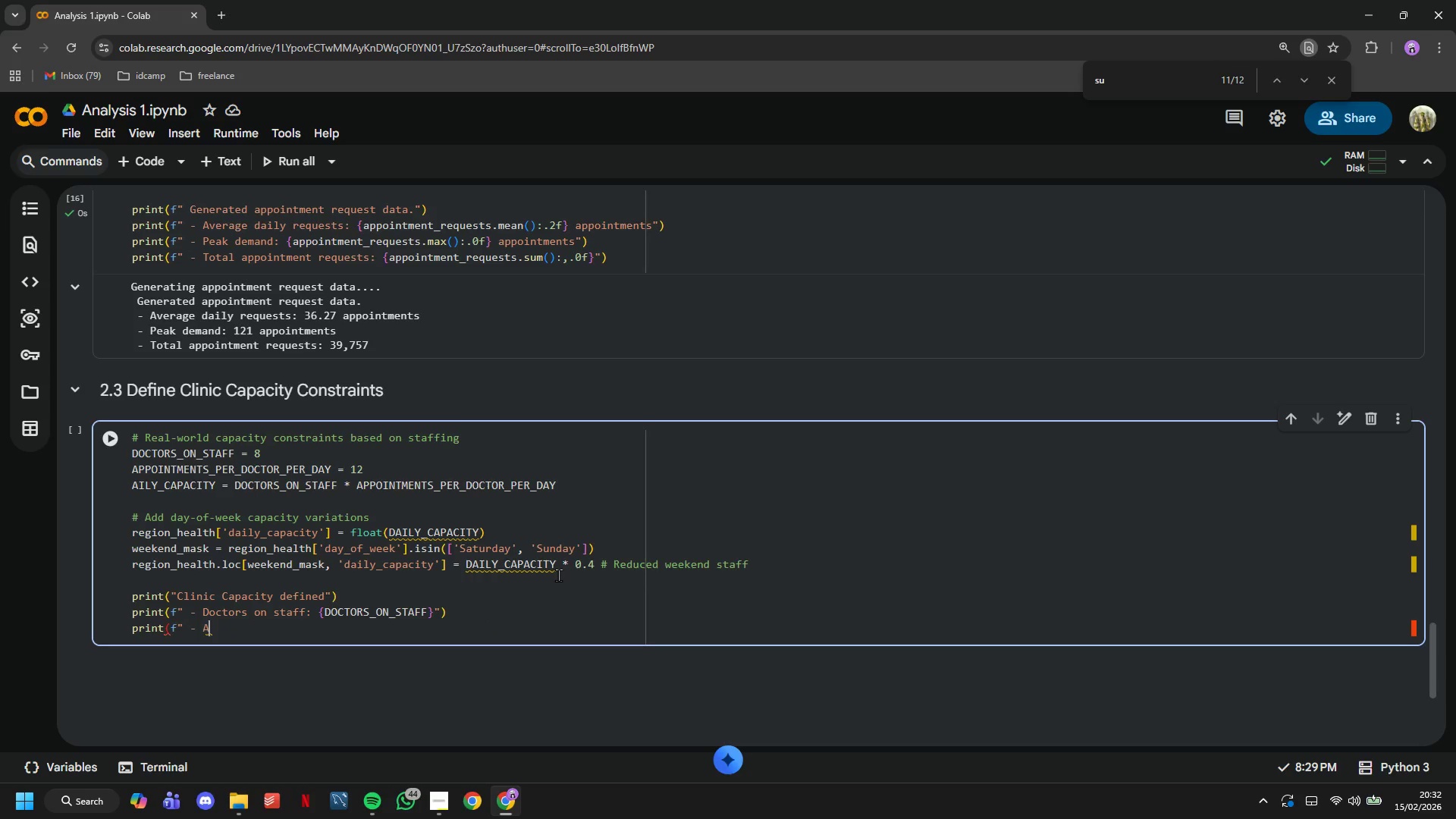 
key(Backspace)
 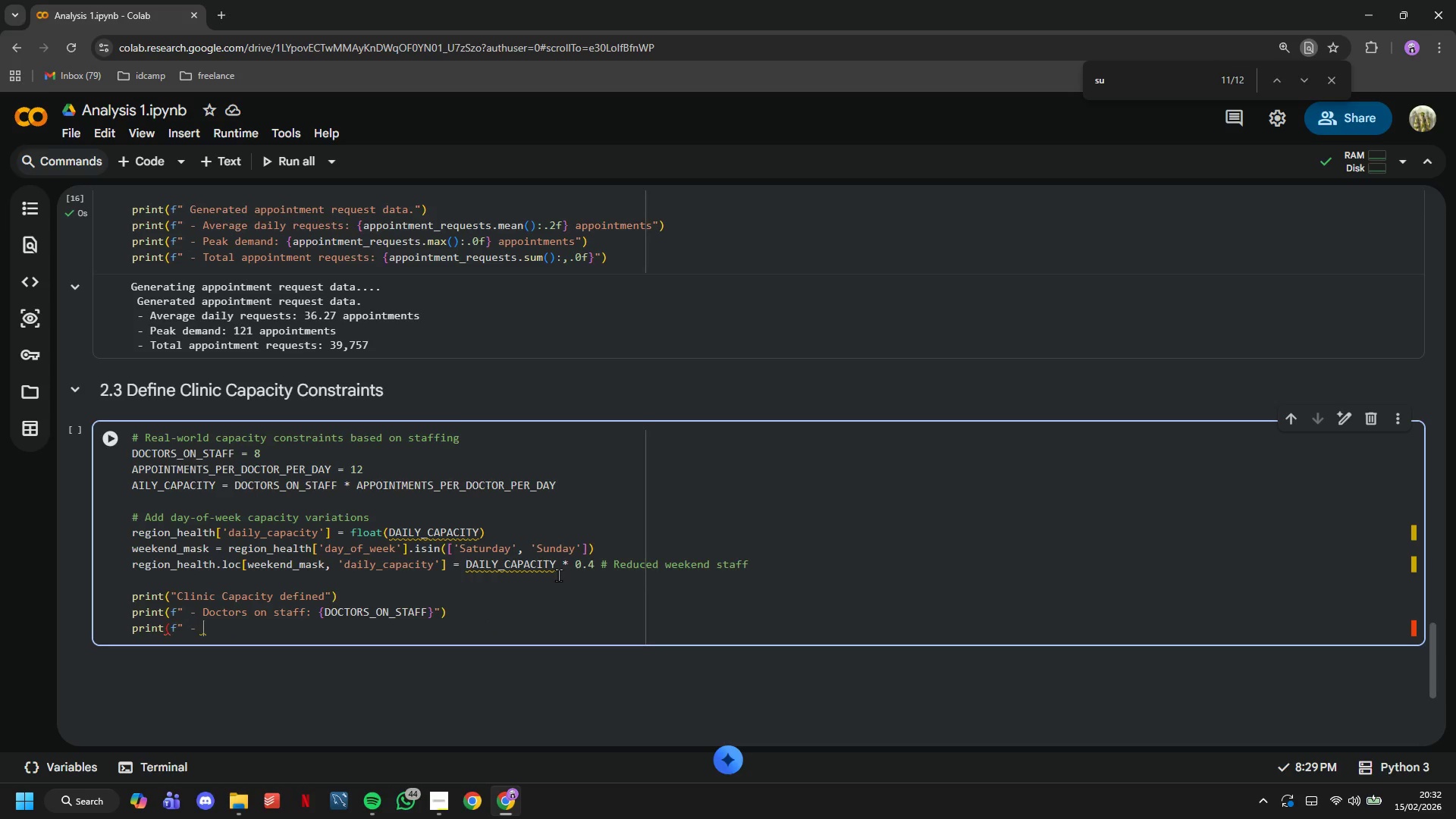 
key(Backspace)
 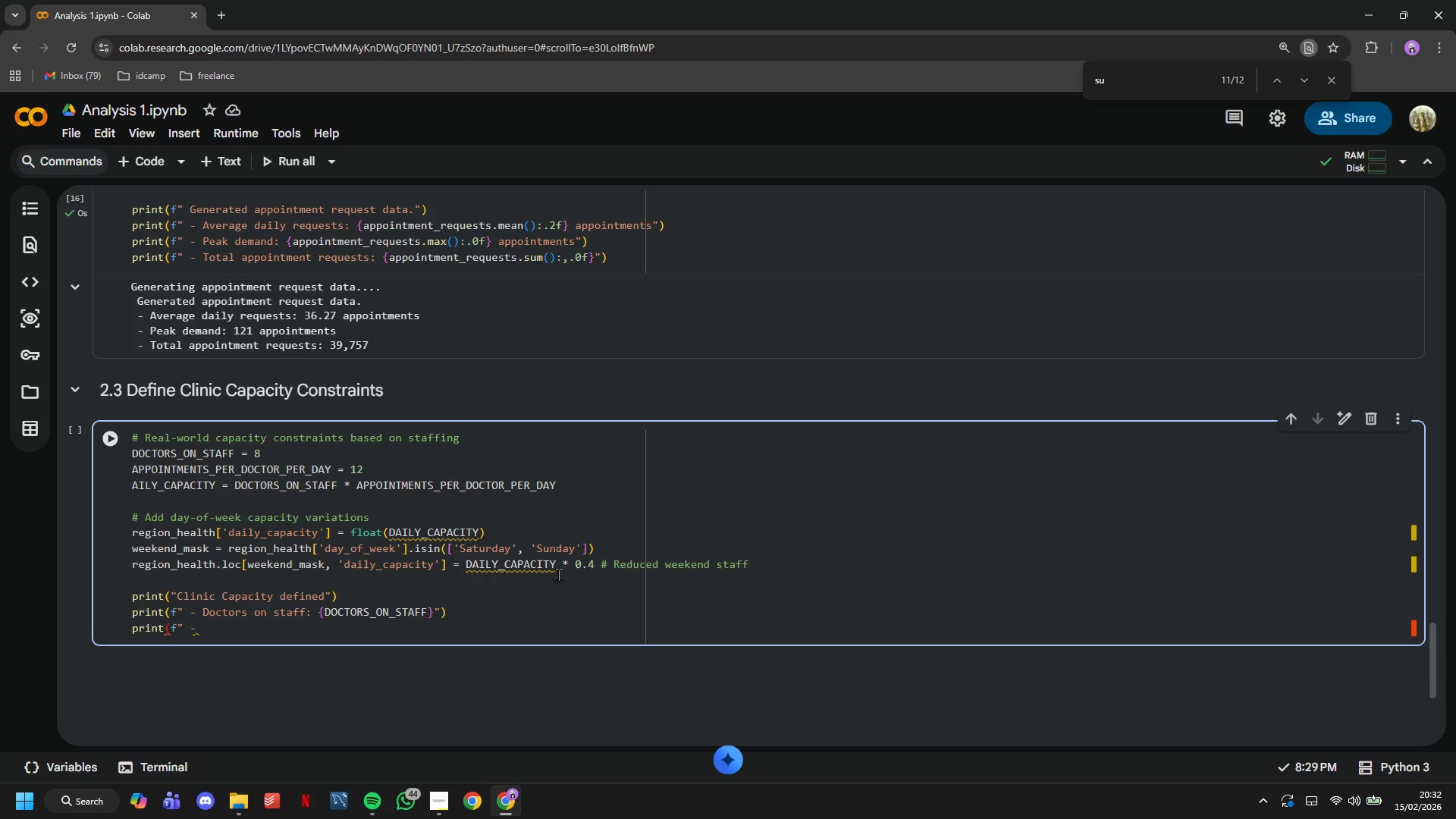 
key(Shift+0)
 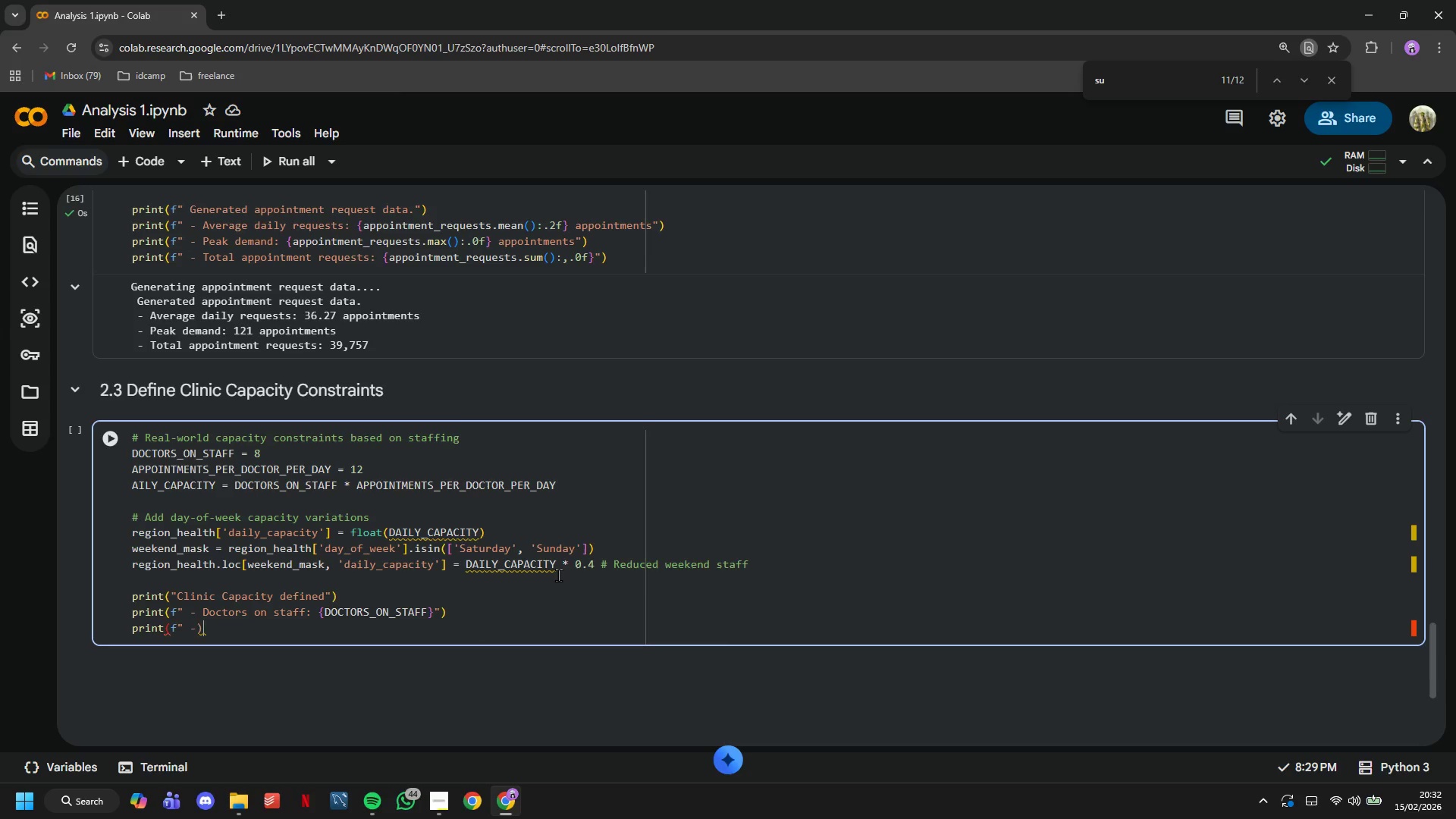 
key(ArrowLeft)
 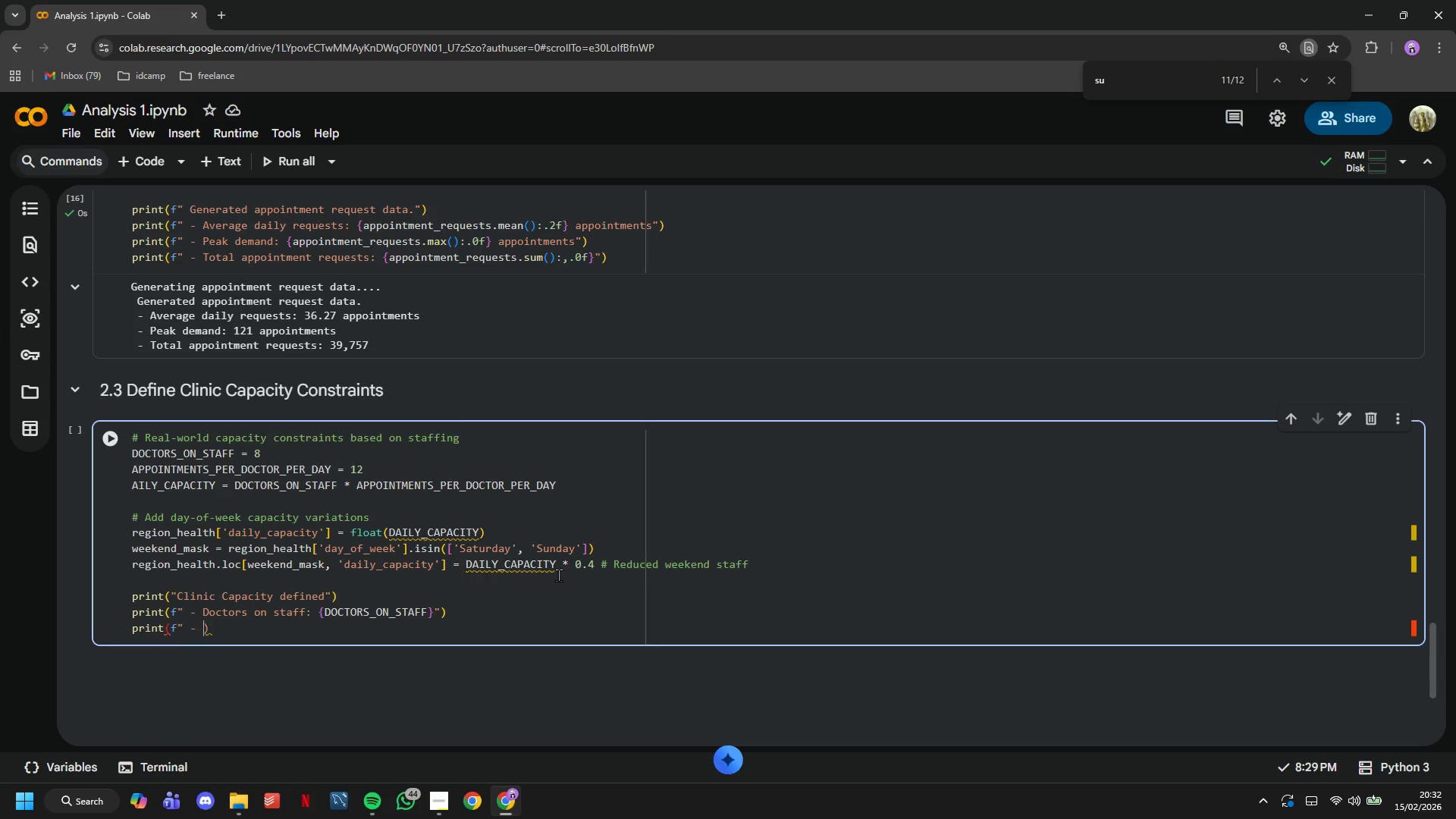 
key(Space)
 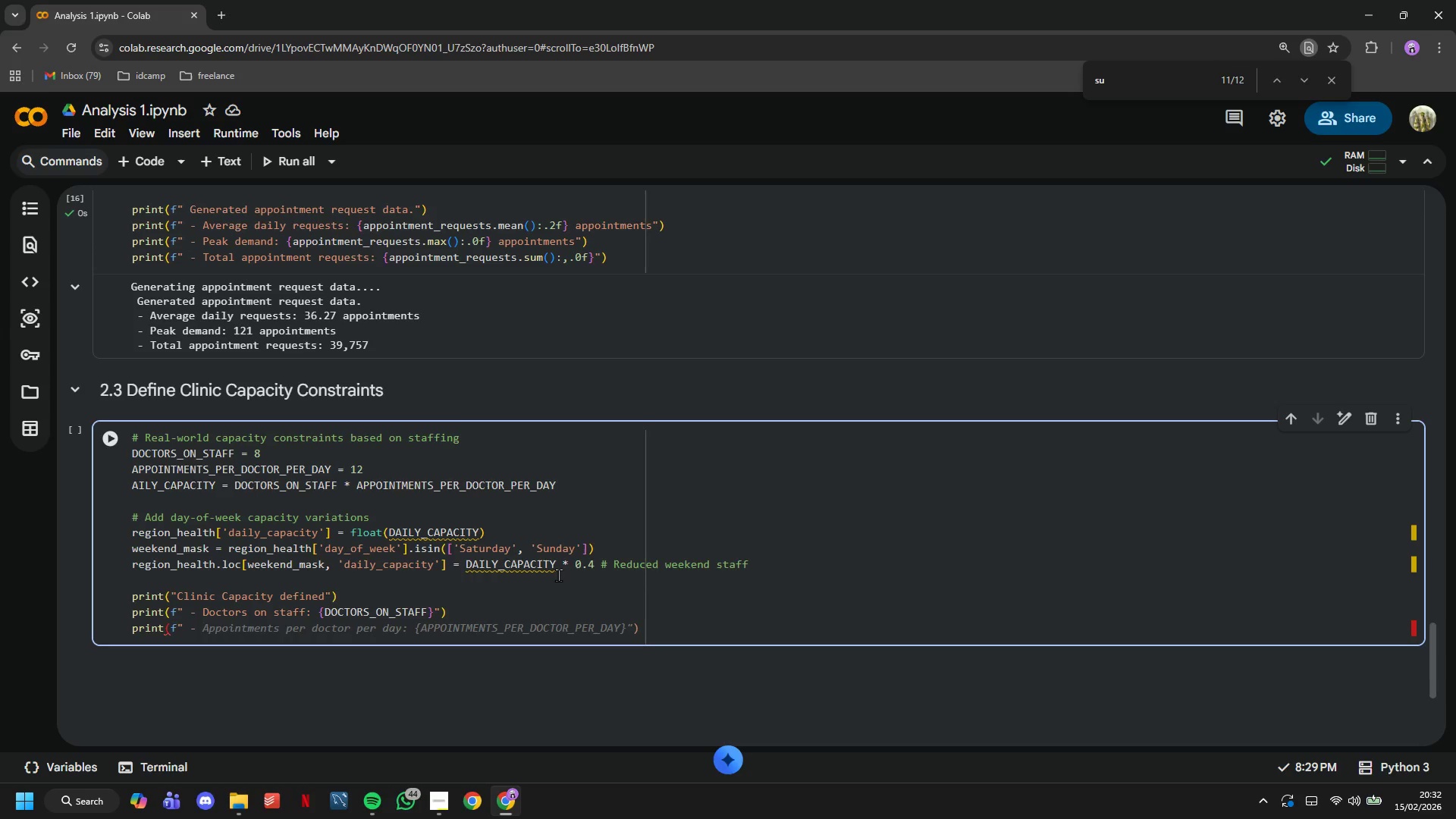 
key(Shift+Quote)
 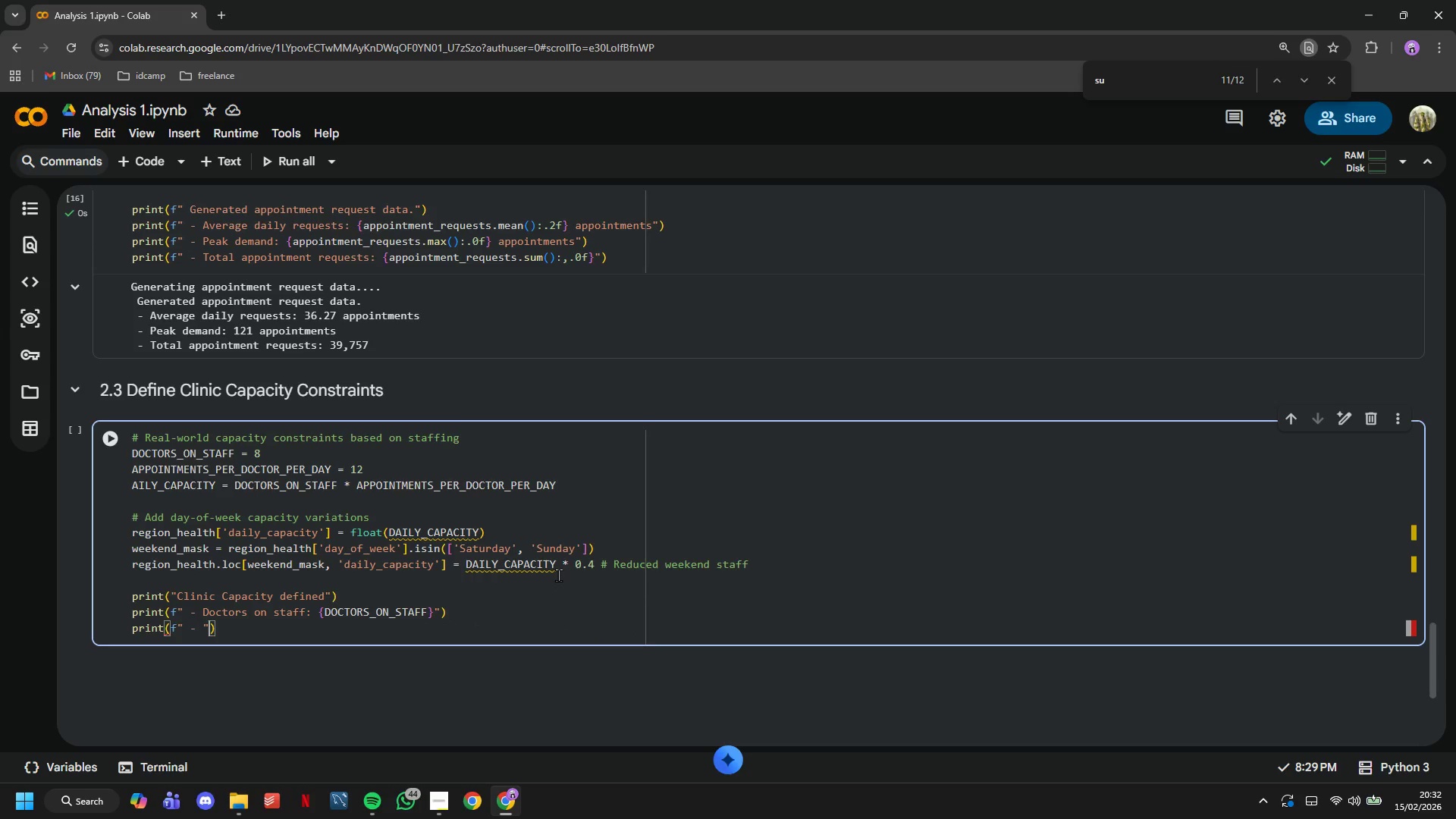 
key(ArrowLeft)
 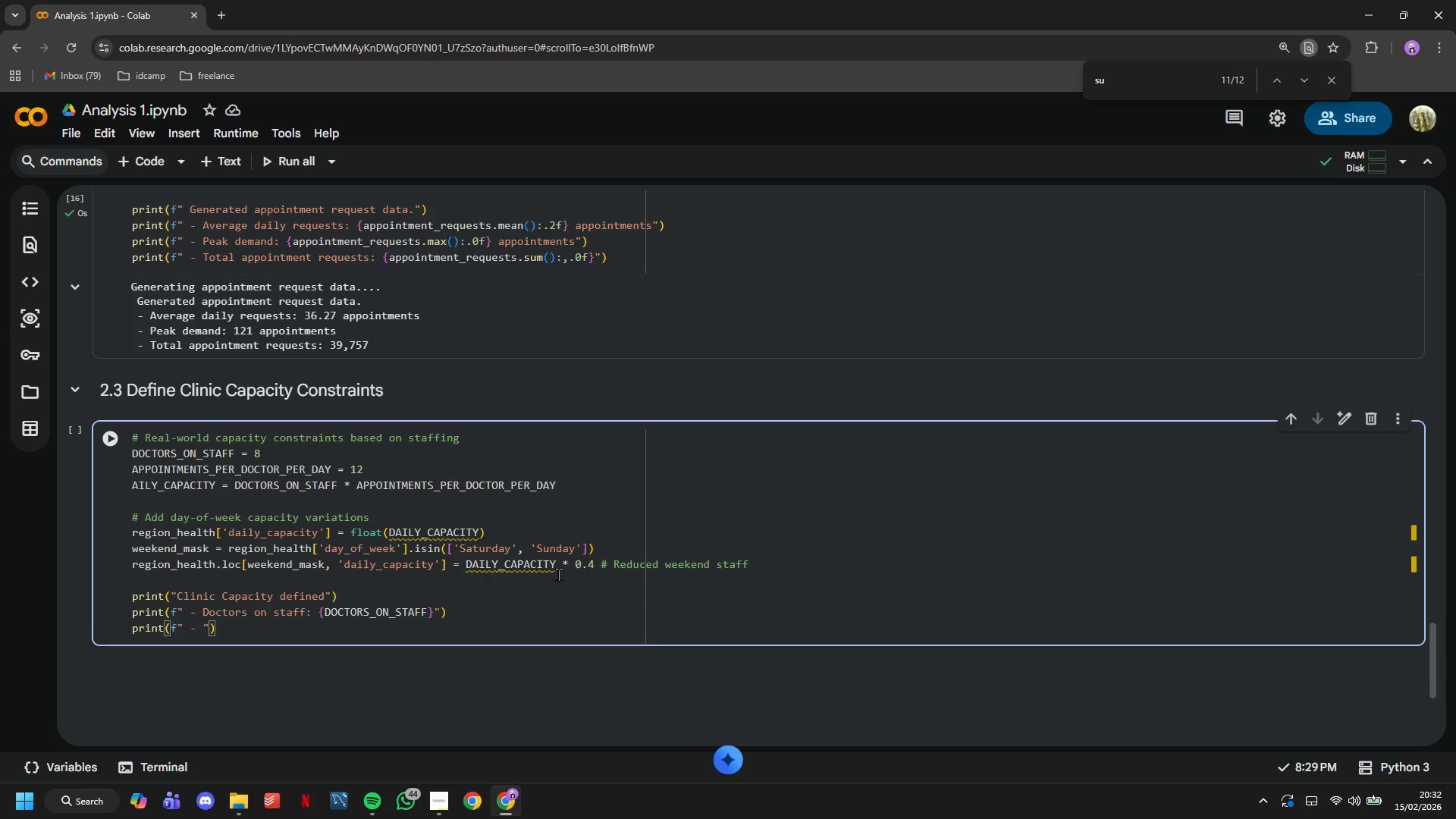 
wait(6.38)
 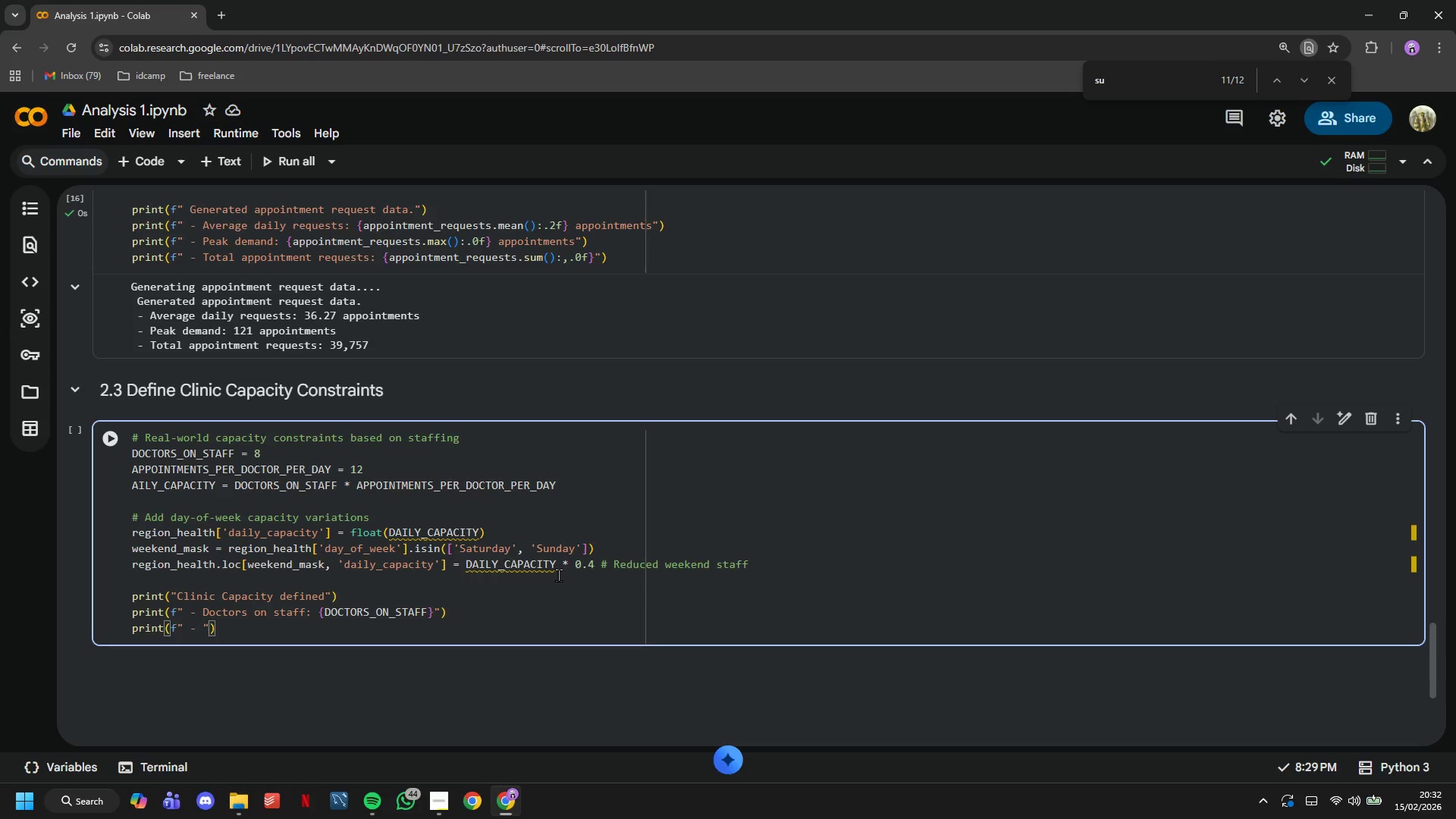 
type(Weekday capacity: {DAILY_CAPACITY)
 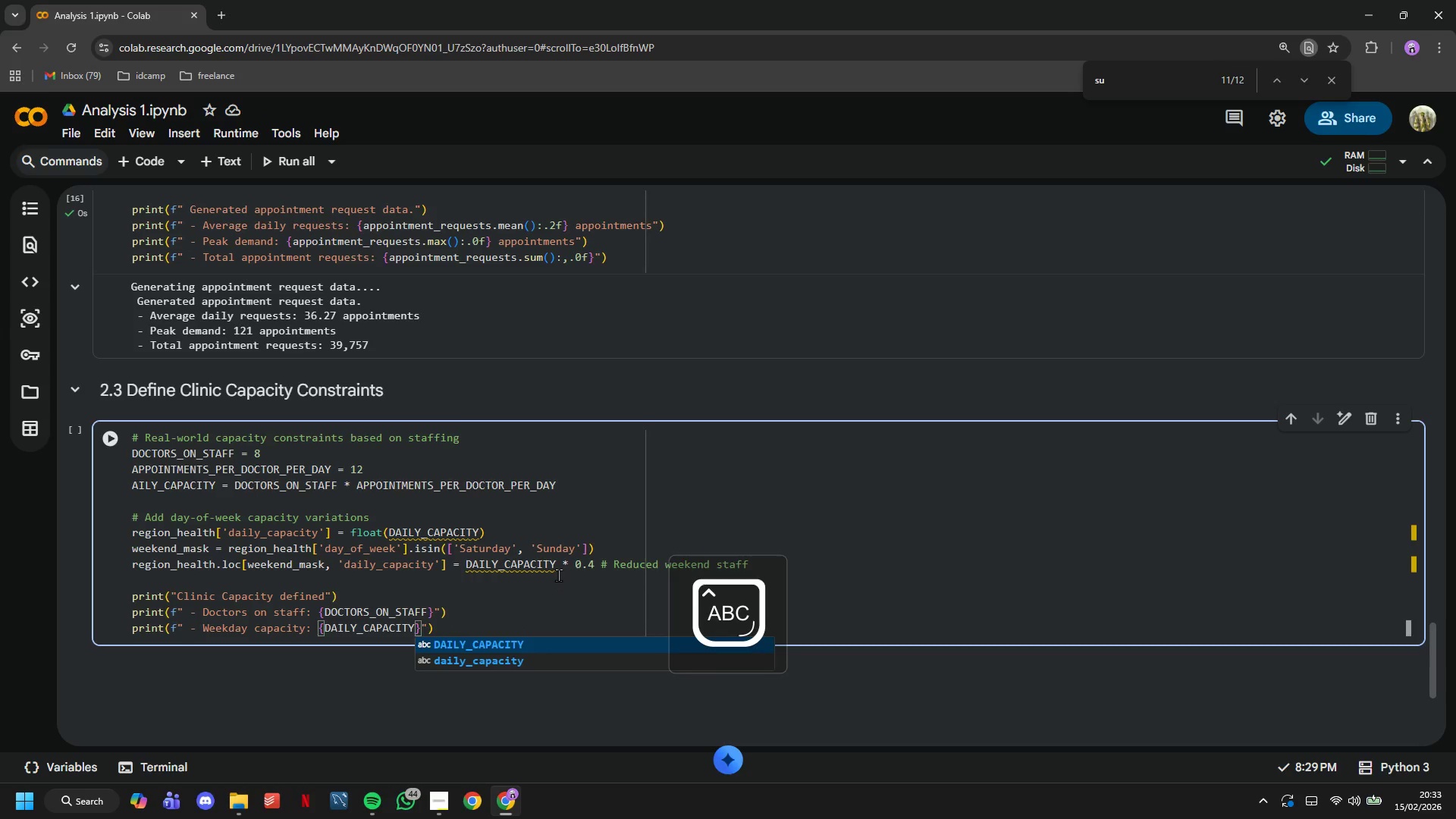 
key(ArrowRight)
 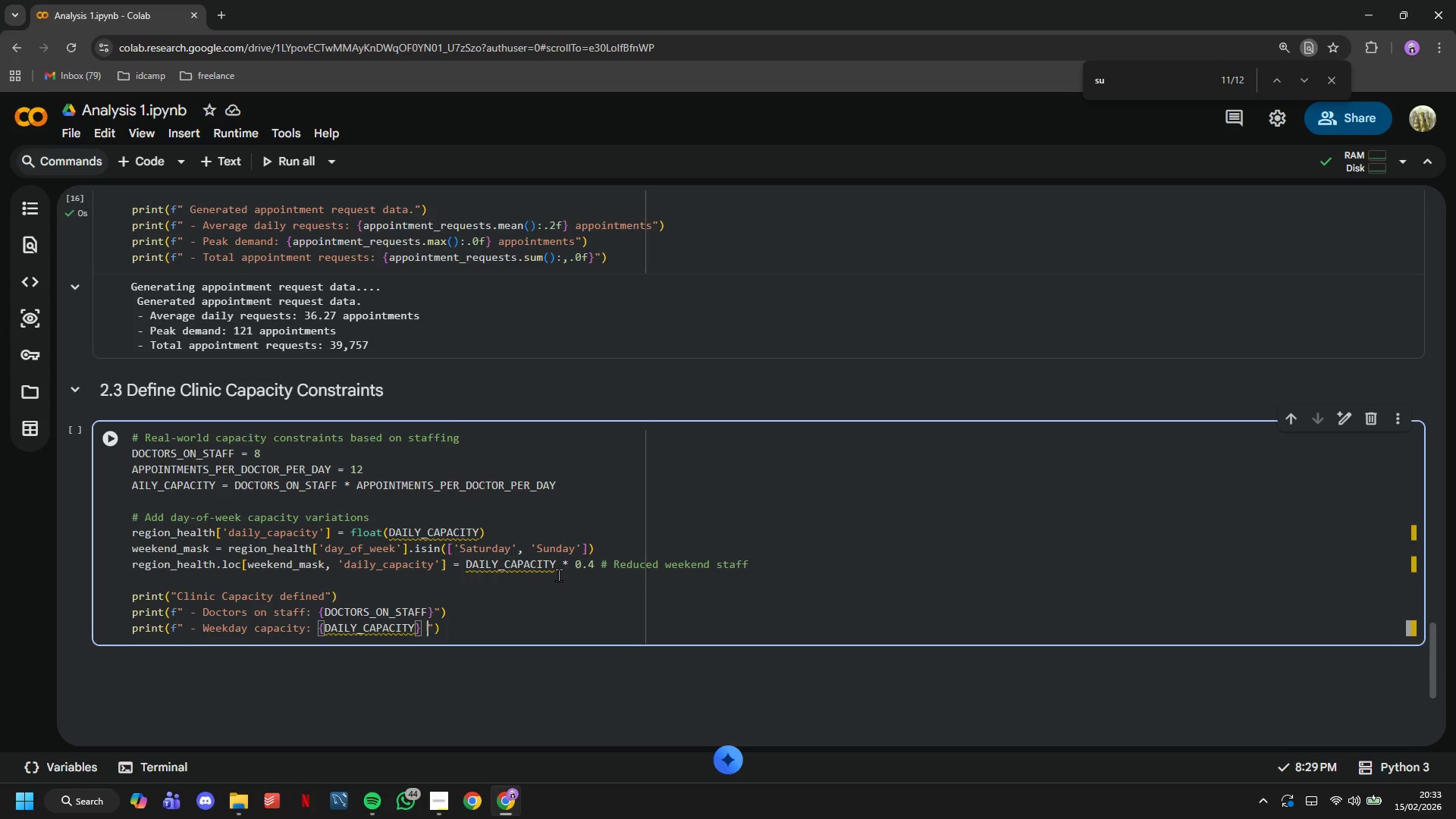 
type( A)
key(Backspace)
type(appointments/day)
 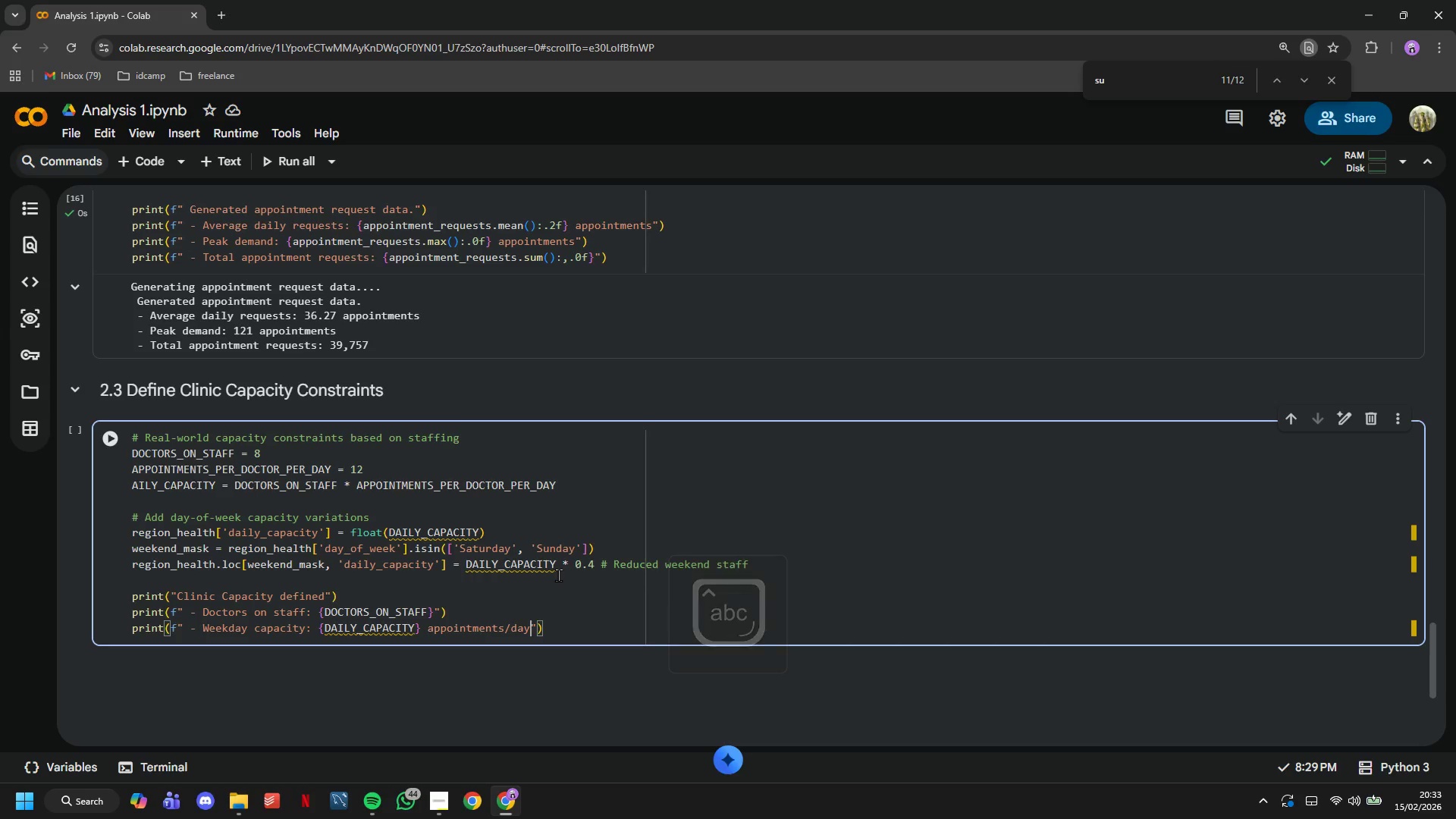 
key(ArrowRight)
 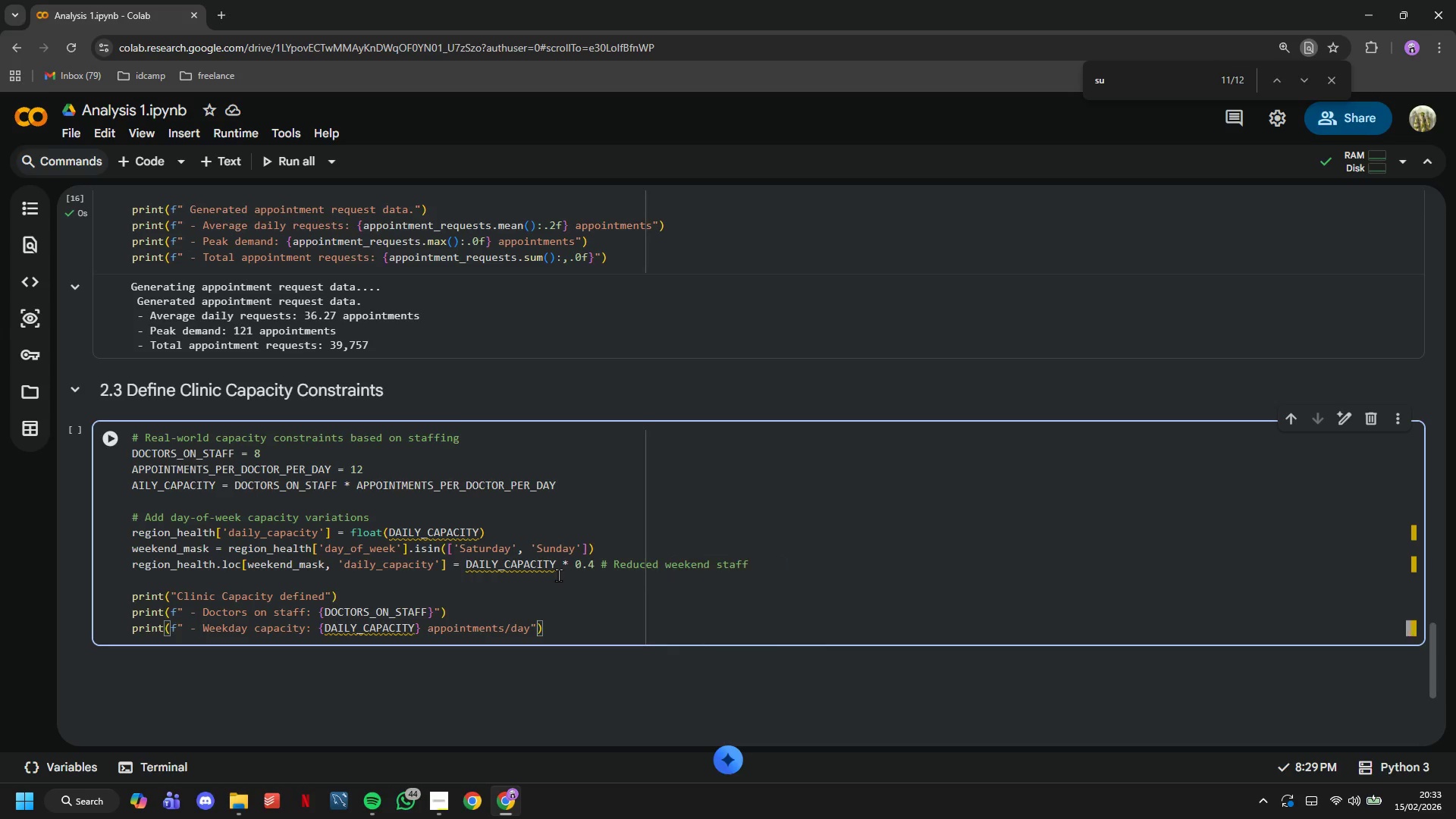 
key(ArrowRight)
 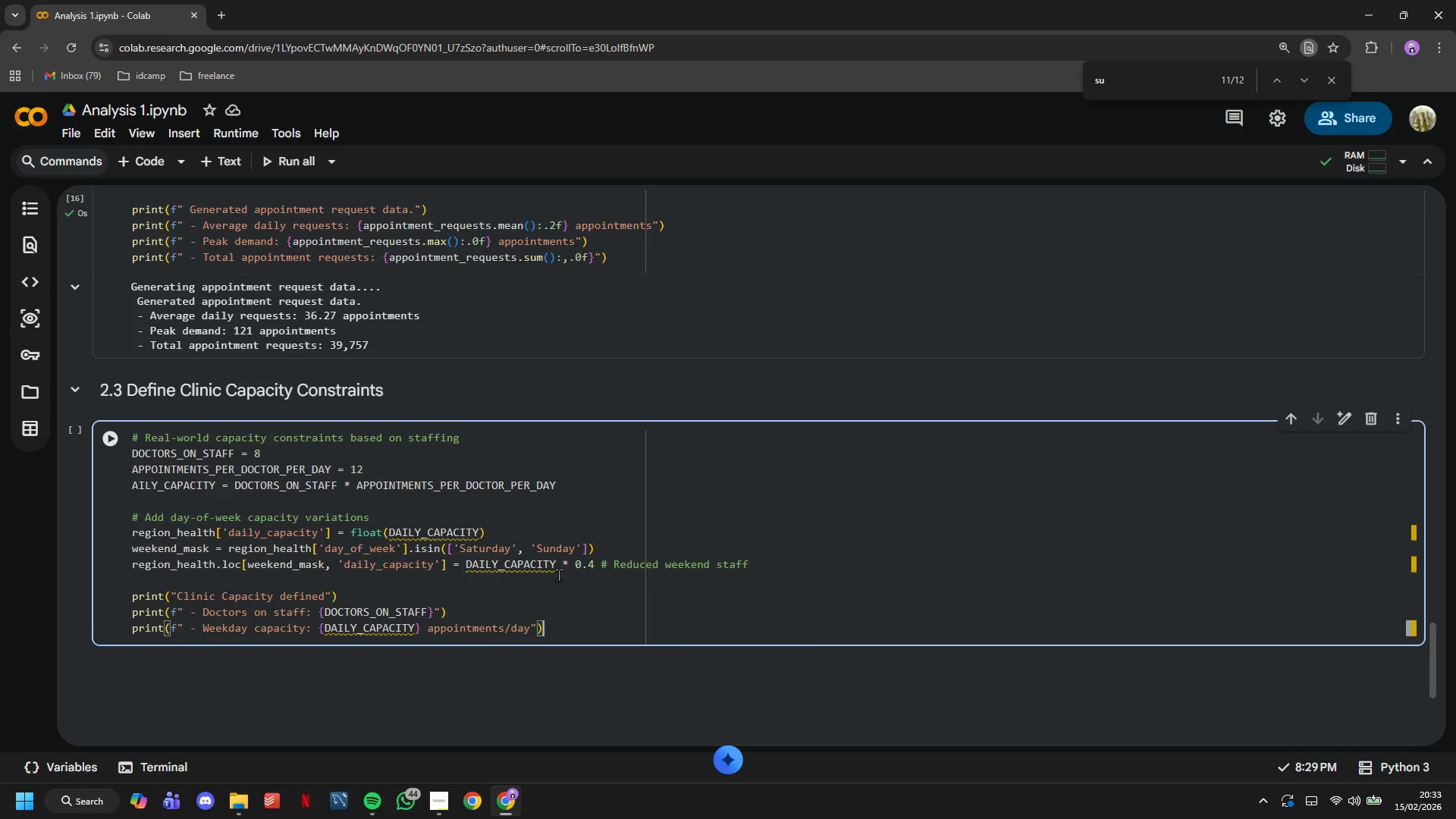 
key(Enter)
 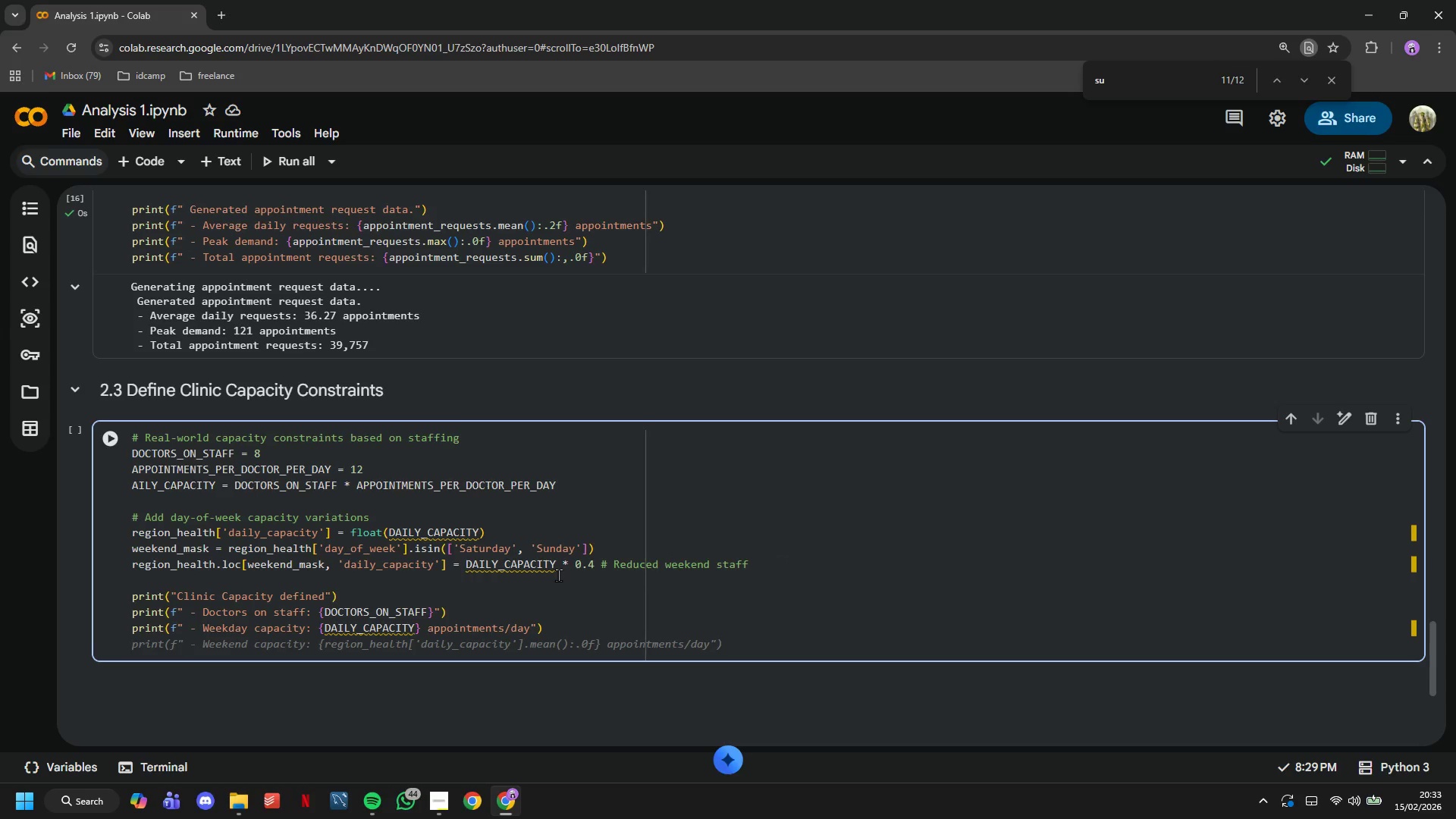 
key(Tab)
 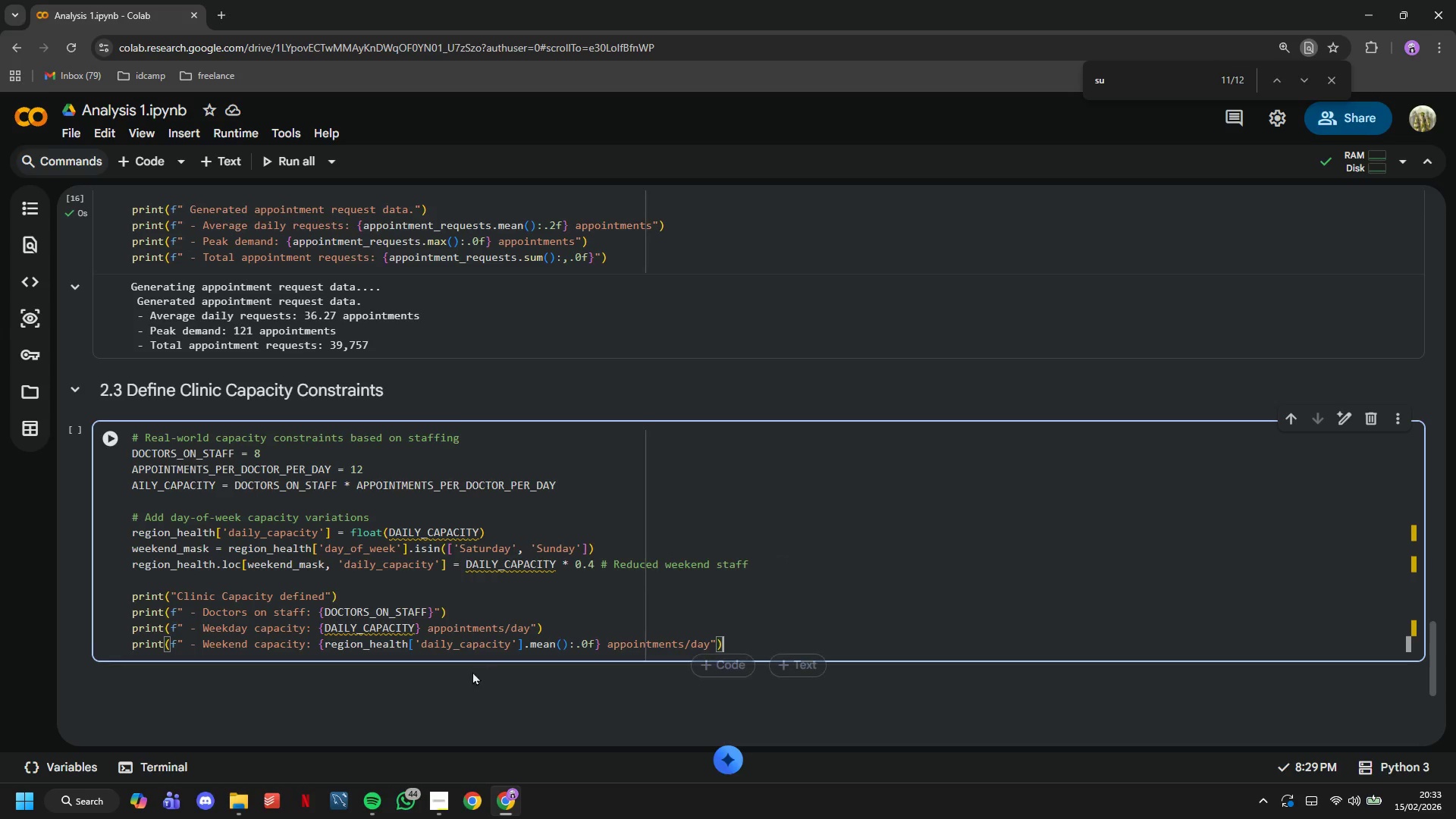 
left_click([446, 646])
 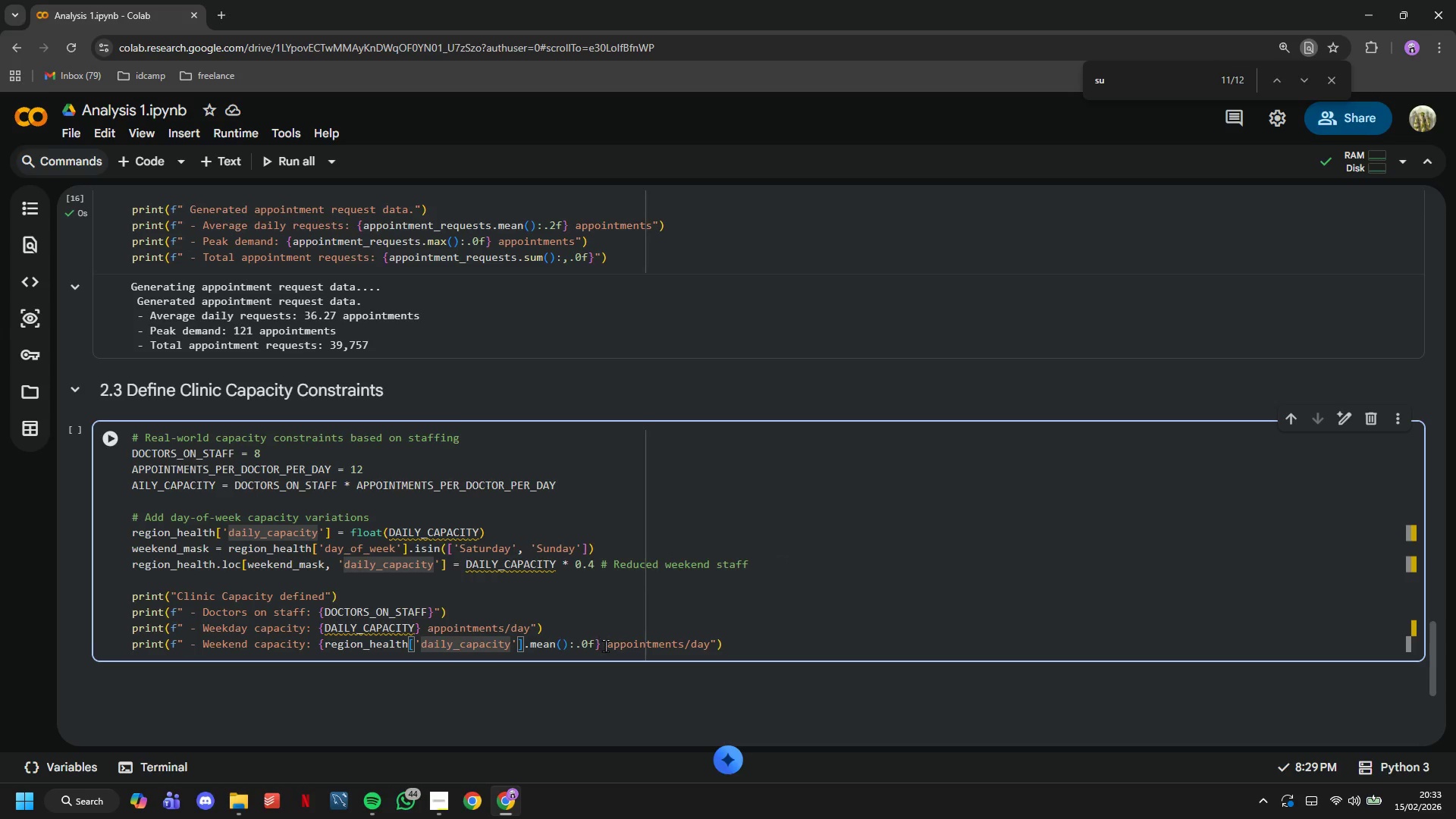 
left_click_drag(start_coordinate=[605, 645], to_coordinate=[337, 642])
 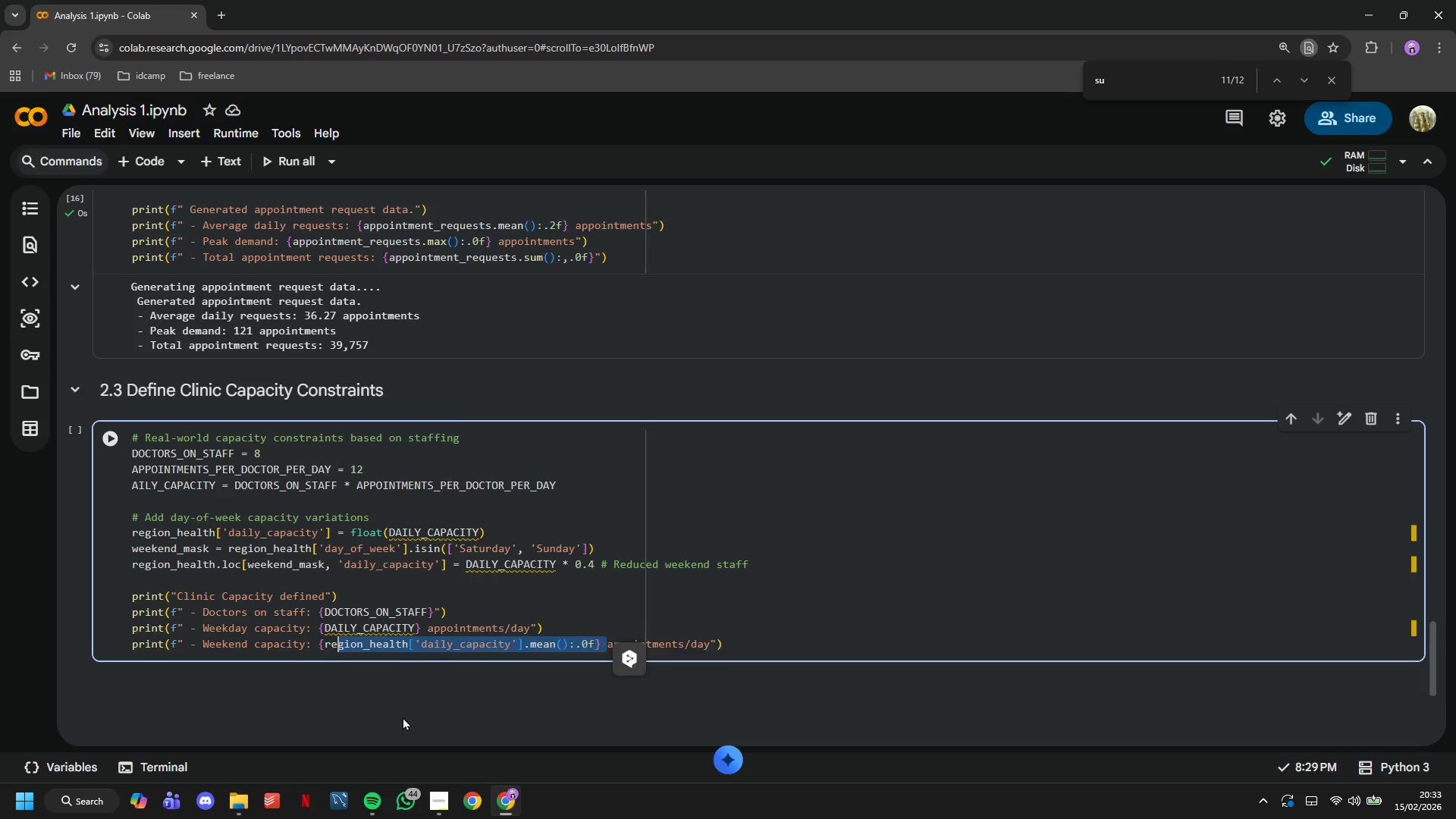 
key(Backspace)
 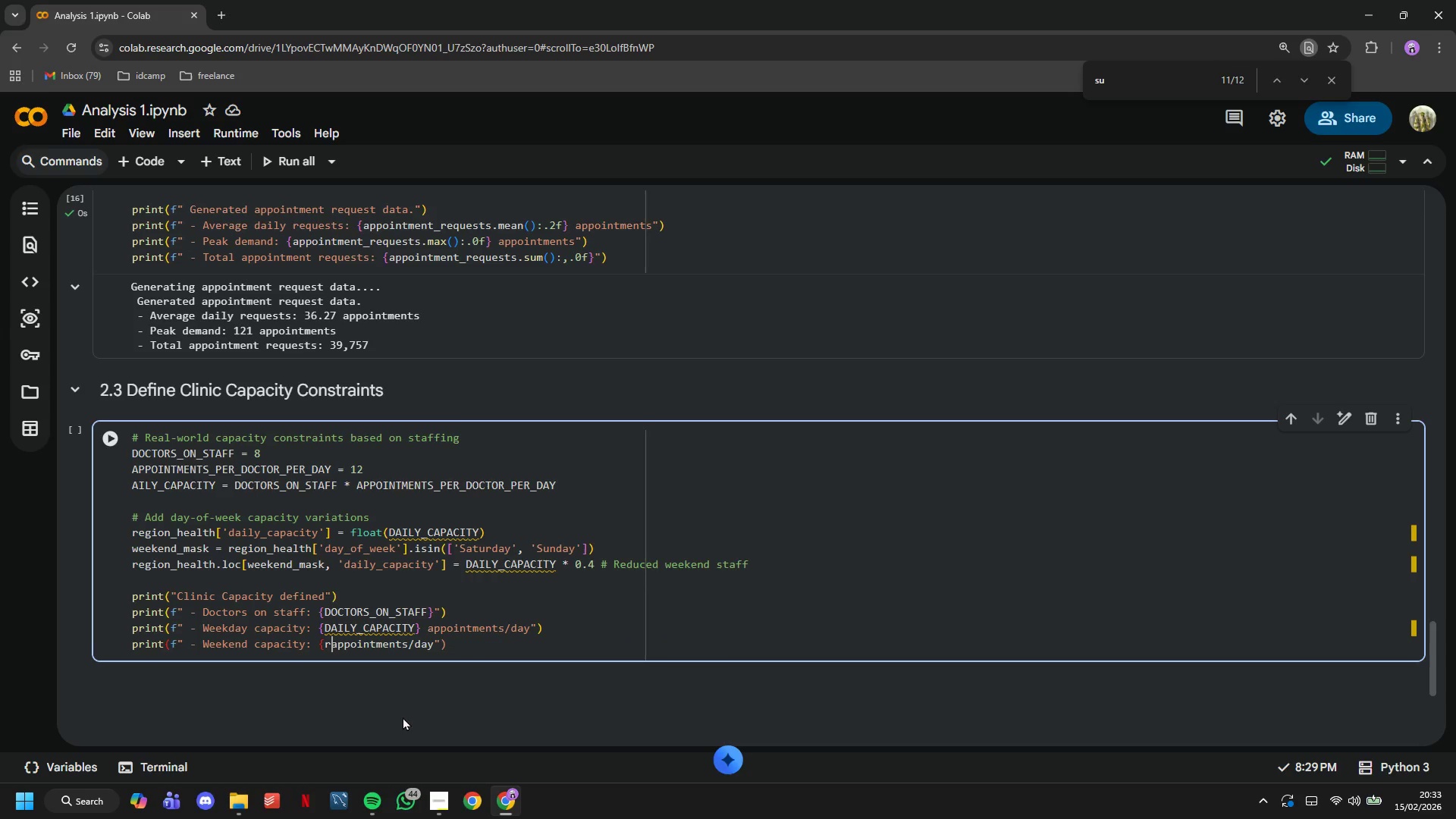 
key(Backspace)
 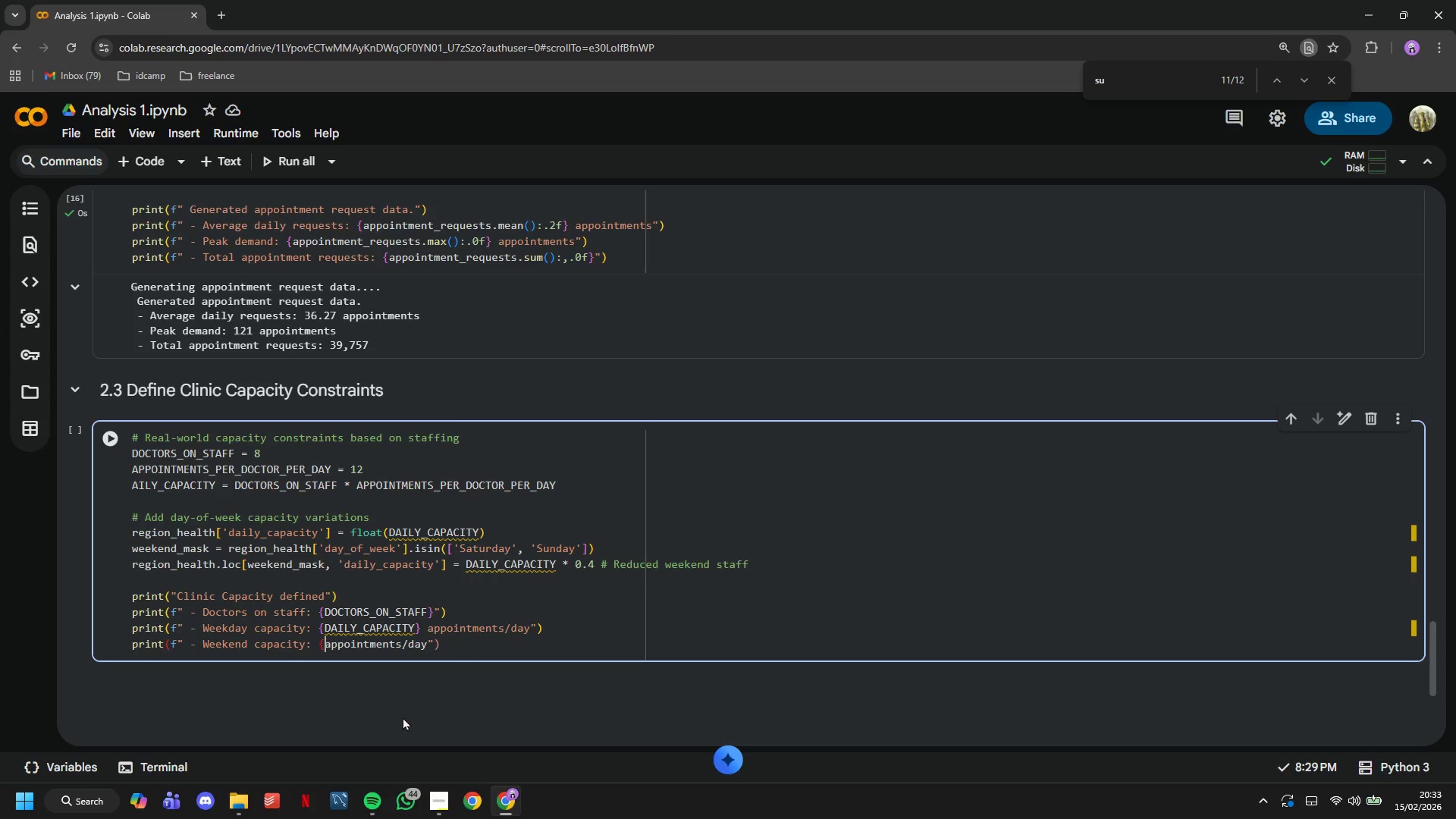 
key(Backspace)
 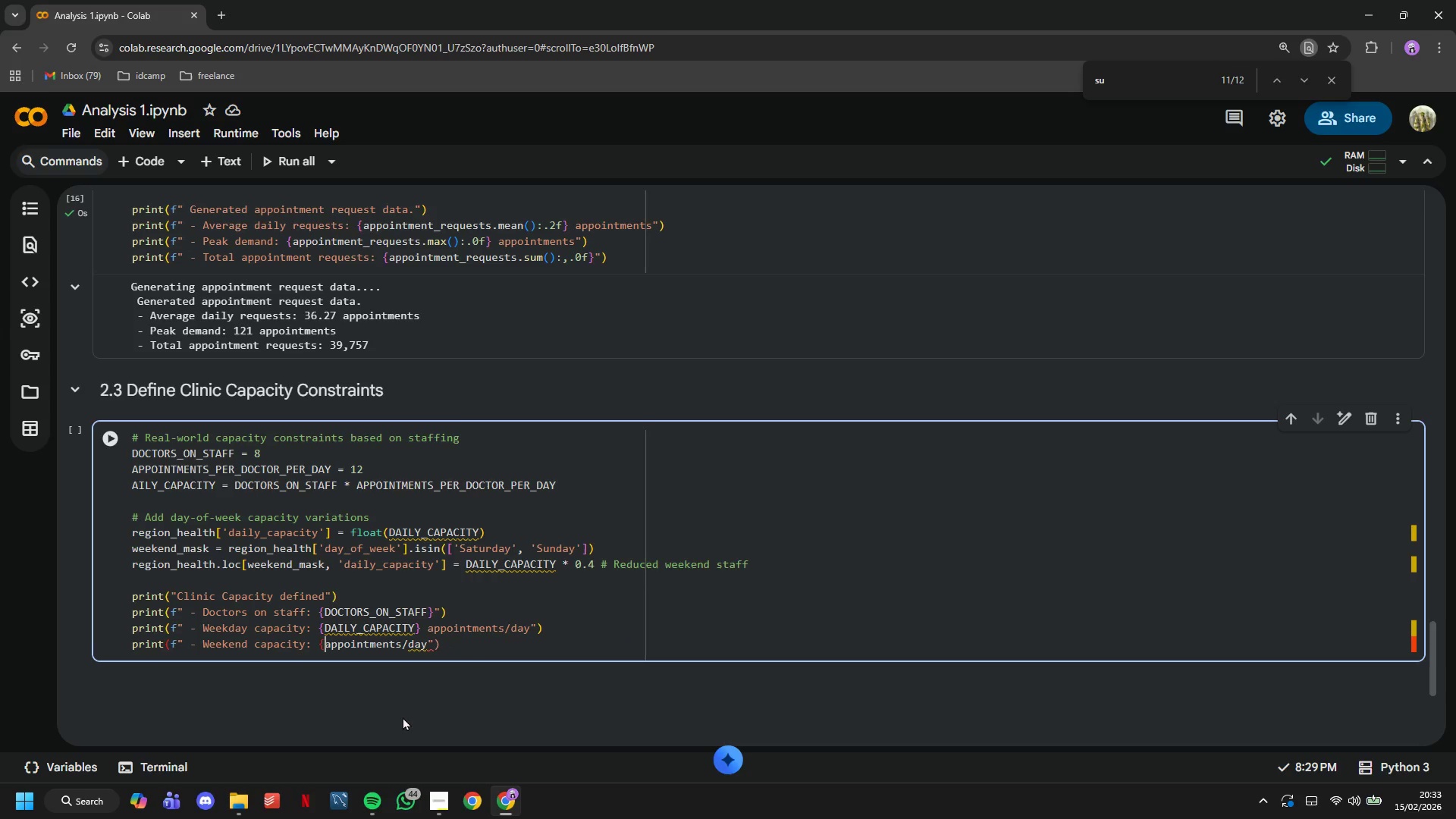 
key(ArrowLeft)
 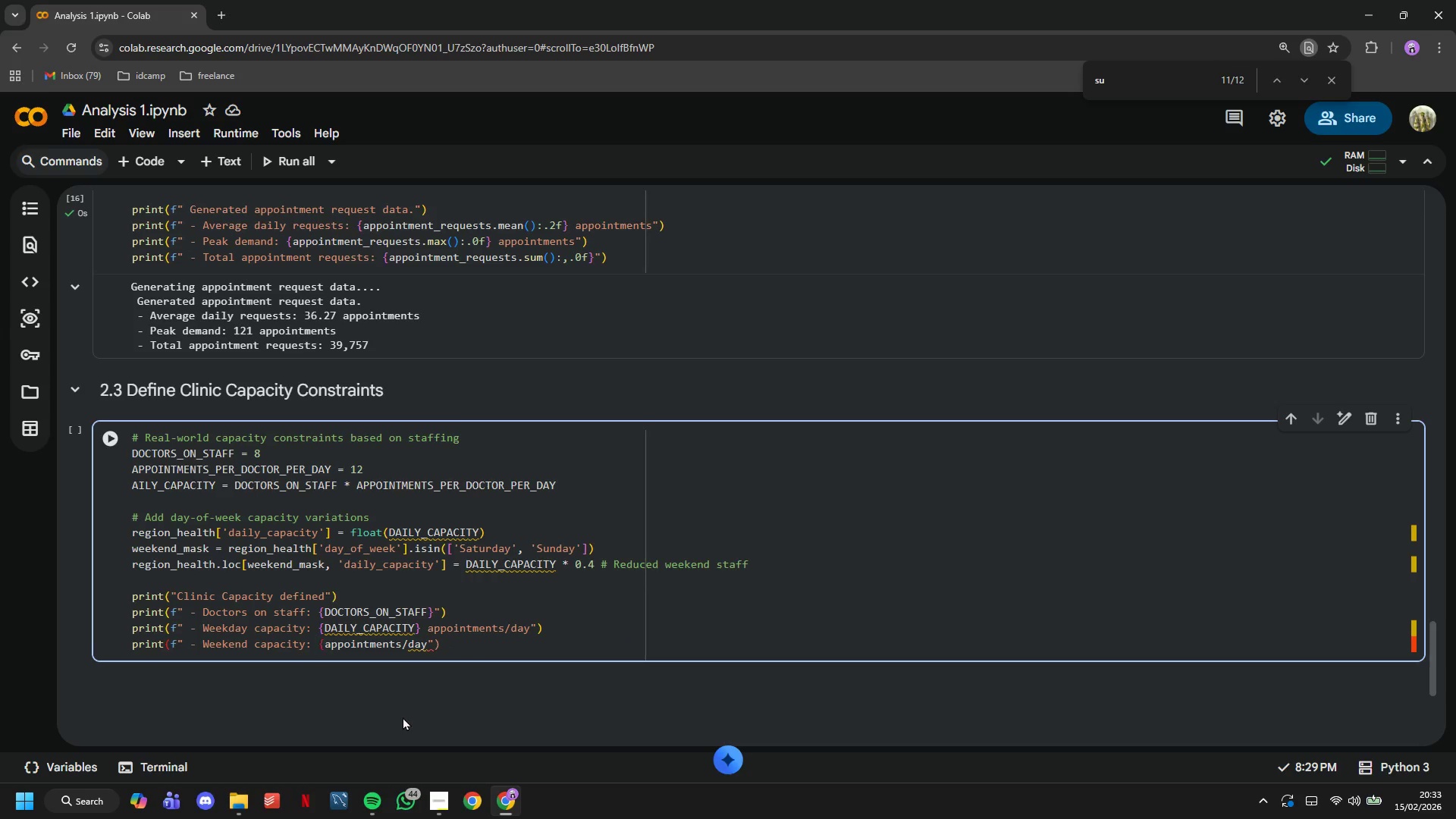 
key(ArrowRight)
 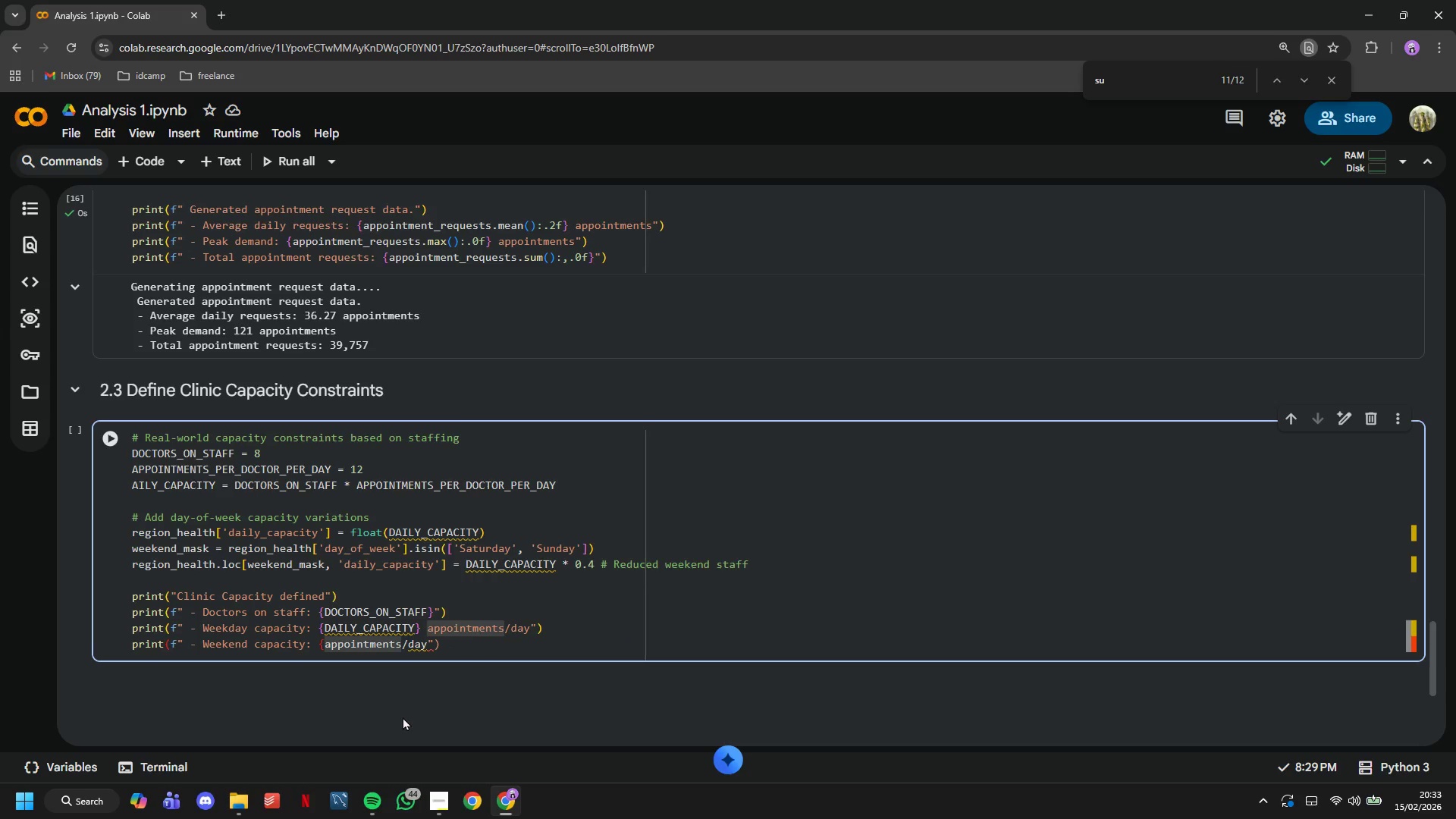 
key(Backspace)
 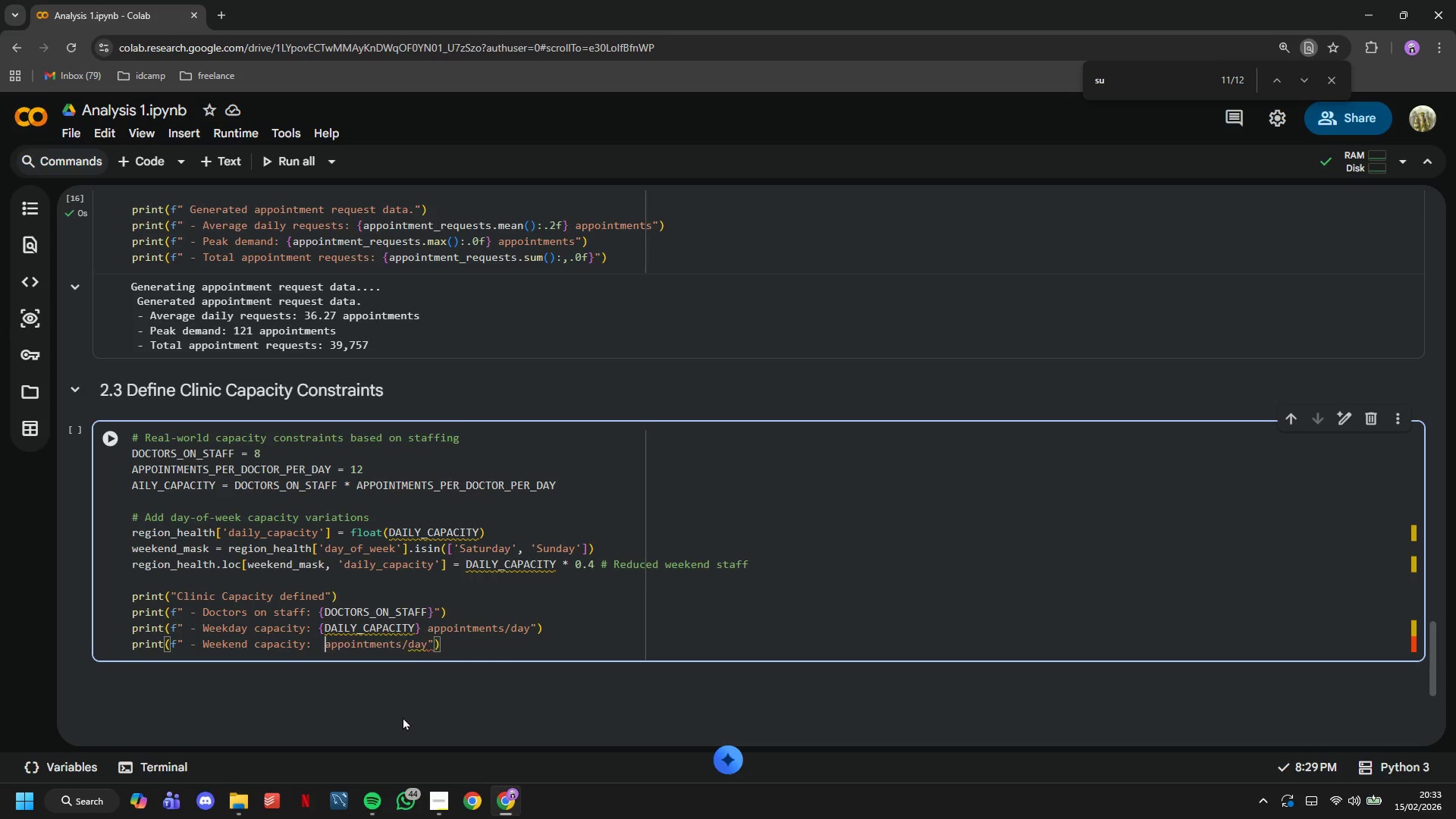 
key(Space)
 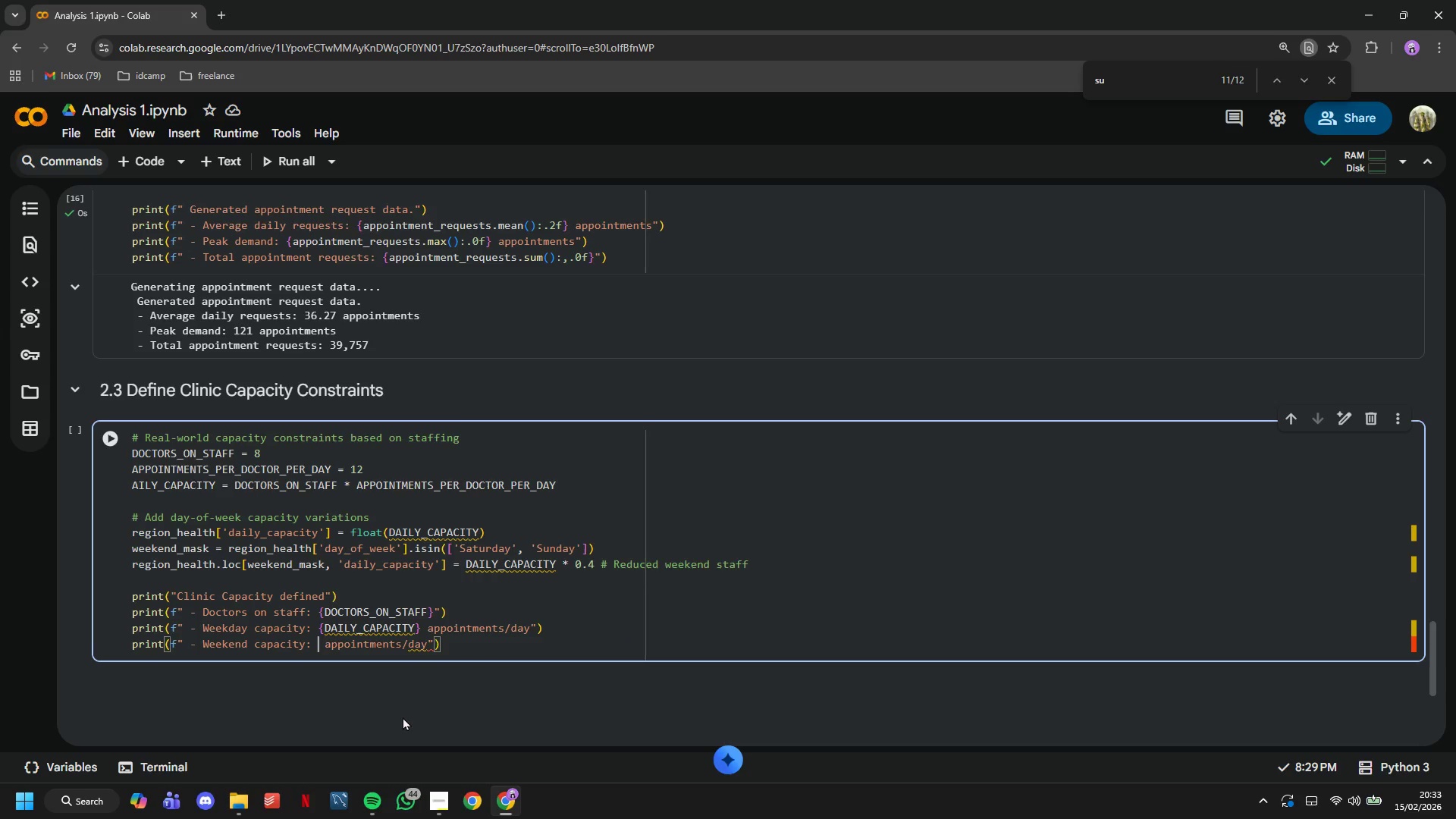 
key(ArrowLeft)
 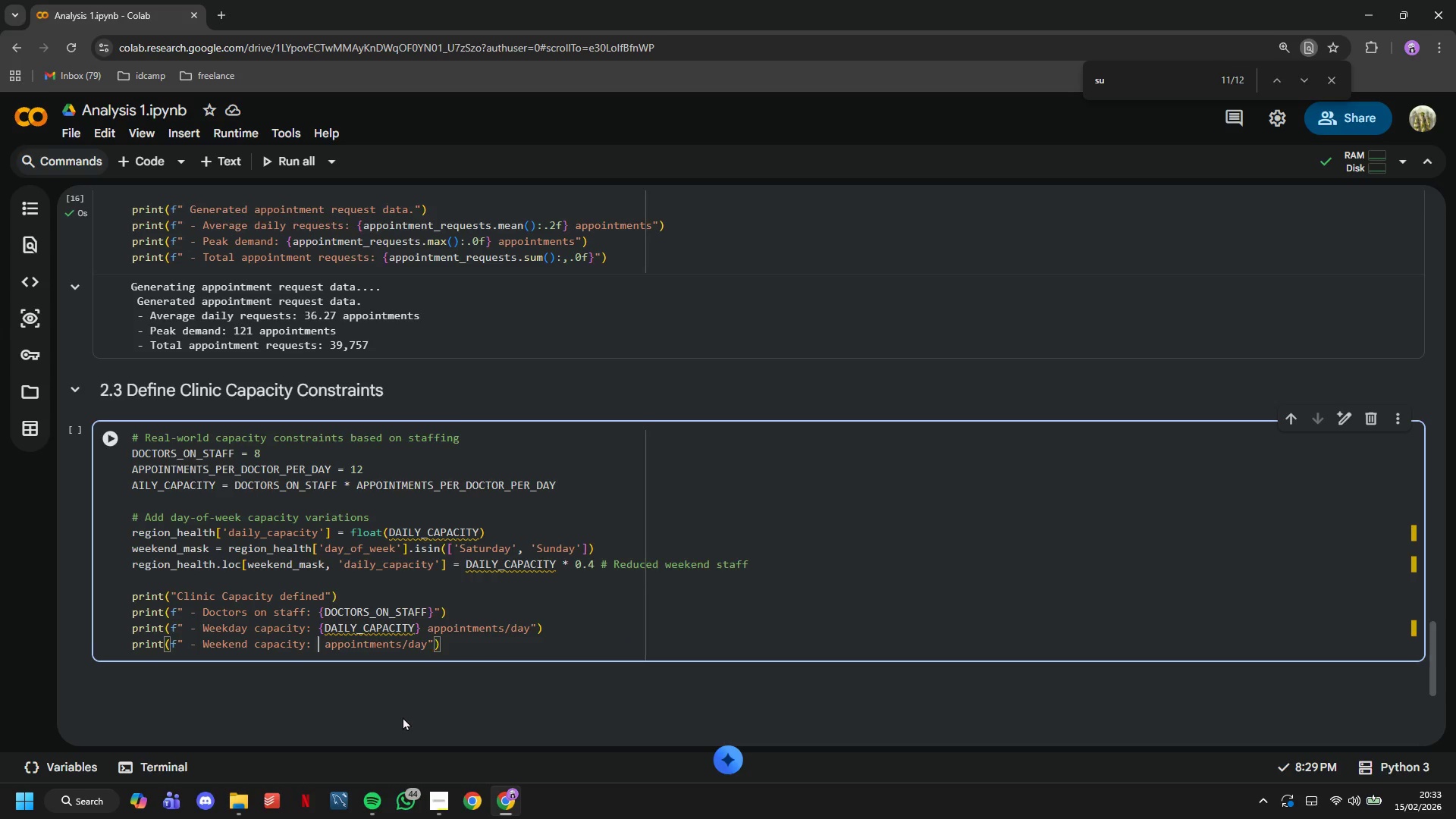 
type({int(DAILY)
key(Backspace)
type(Y_CAPACITY * 0.4)
 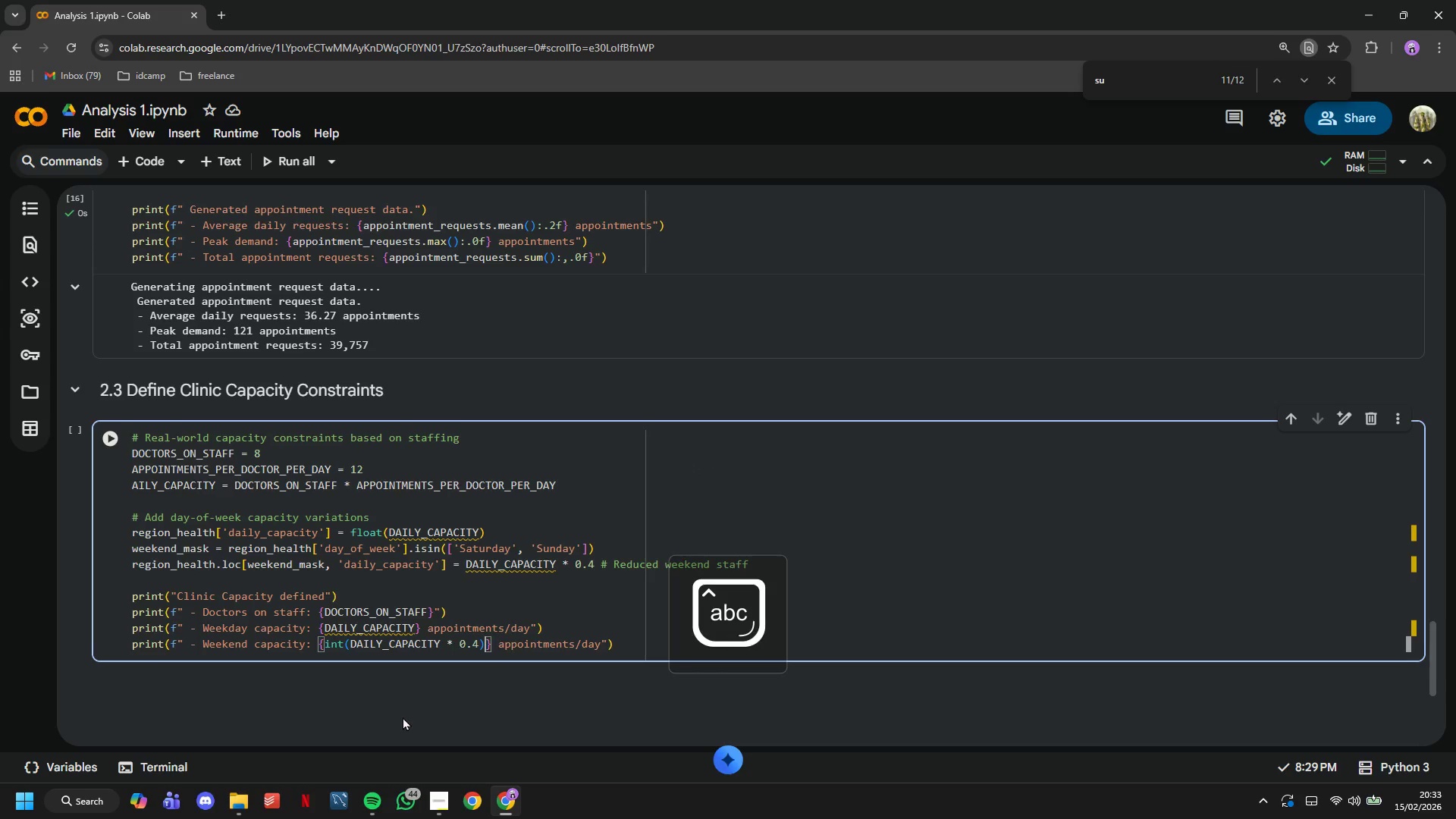 
 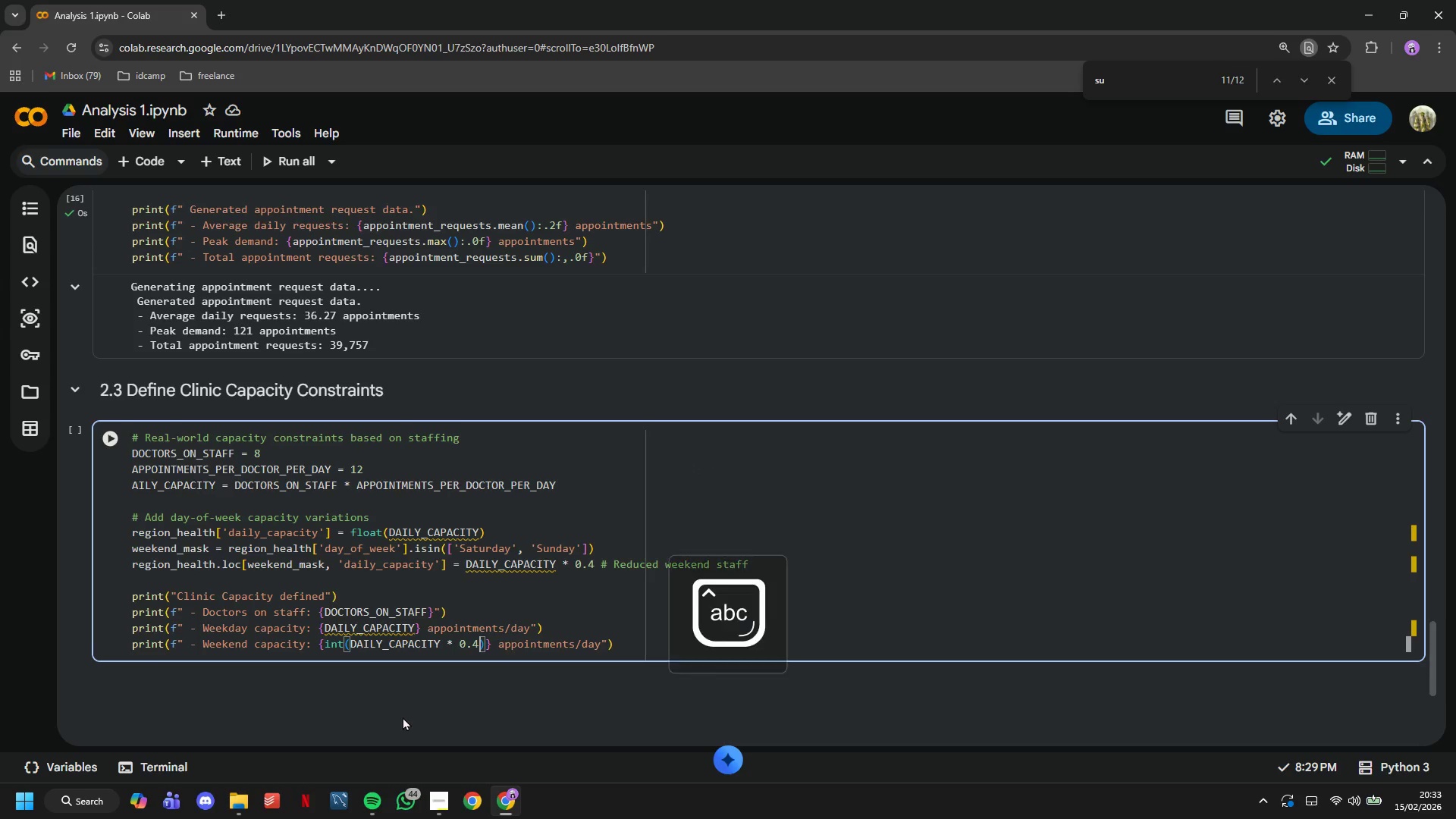 
key(ArrowRight)
 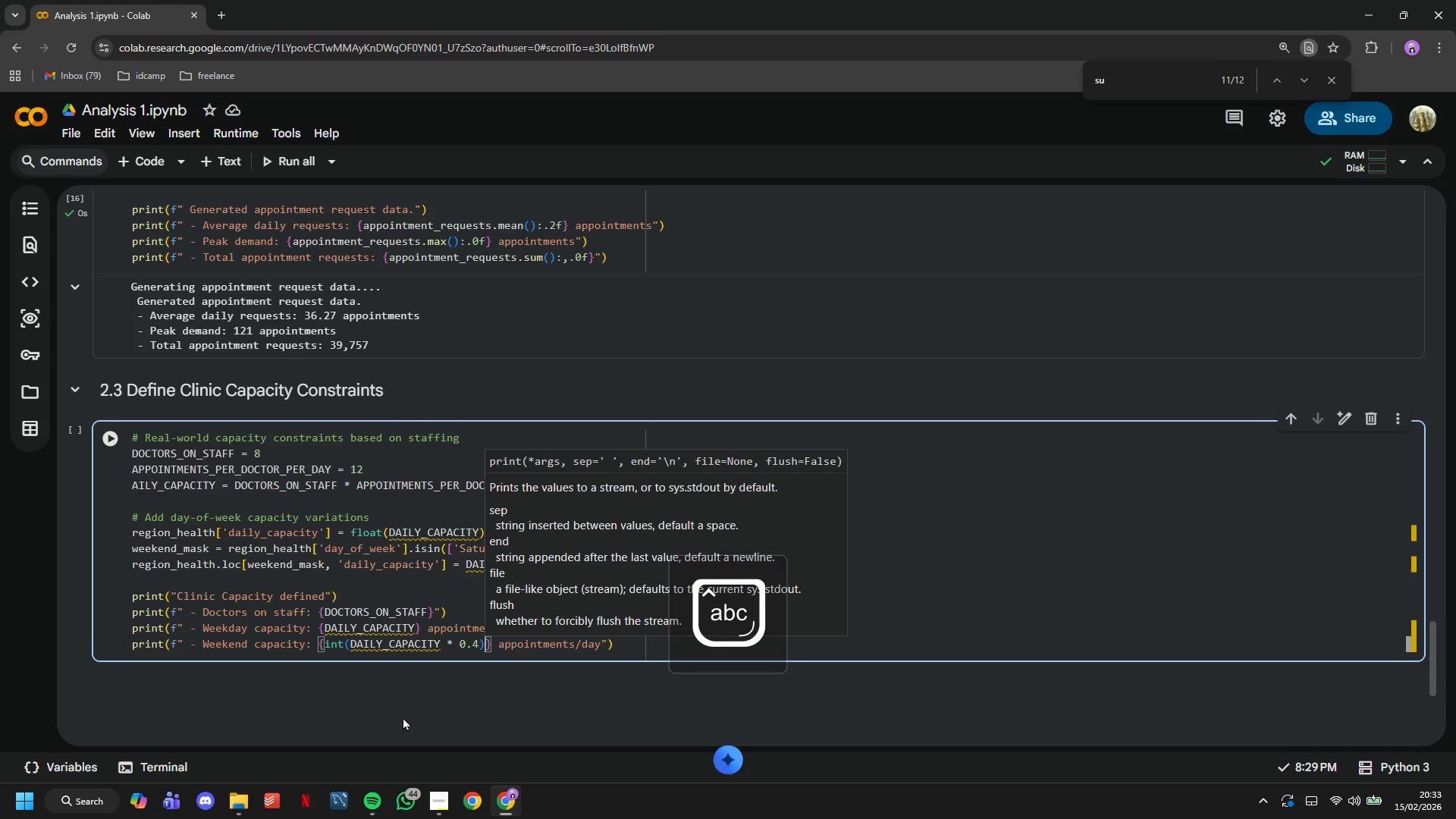 
key(ArrowRight)
 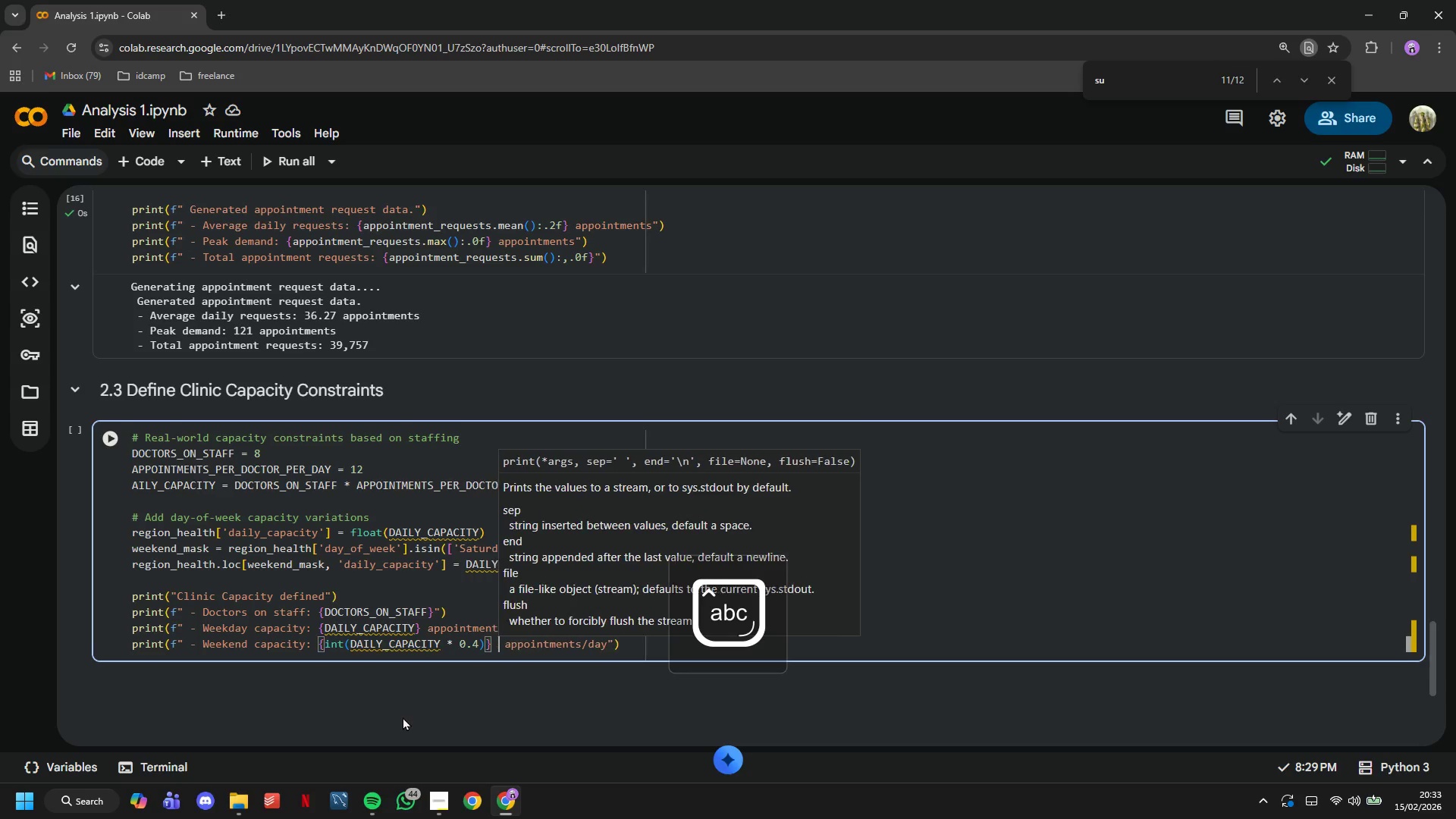 
key(Space)
 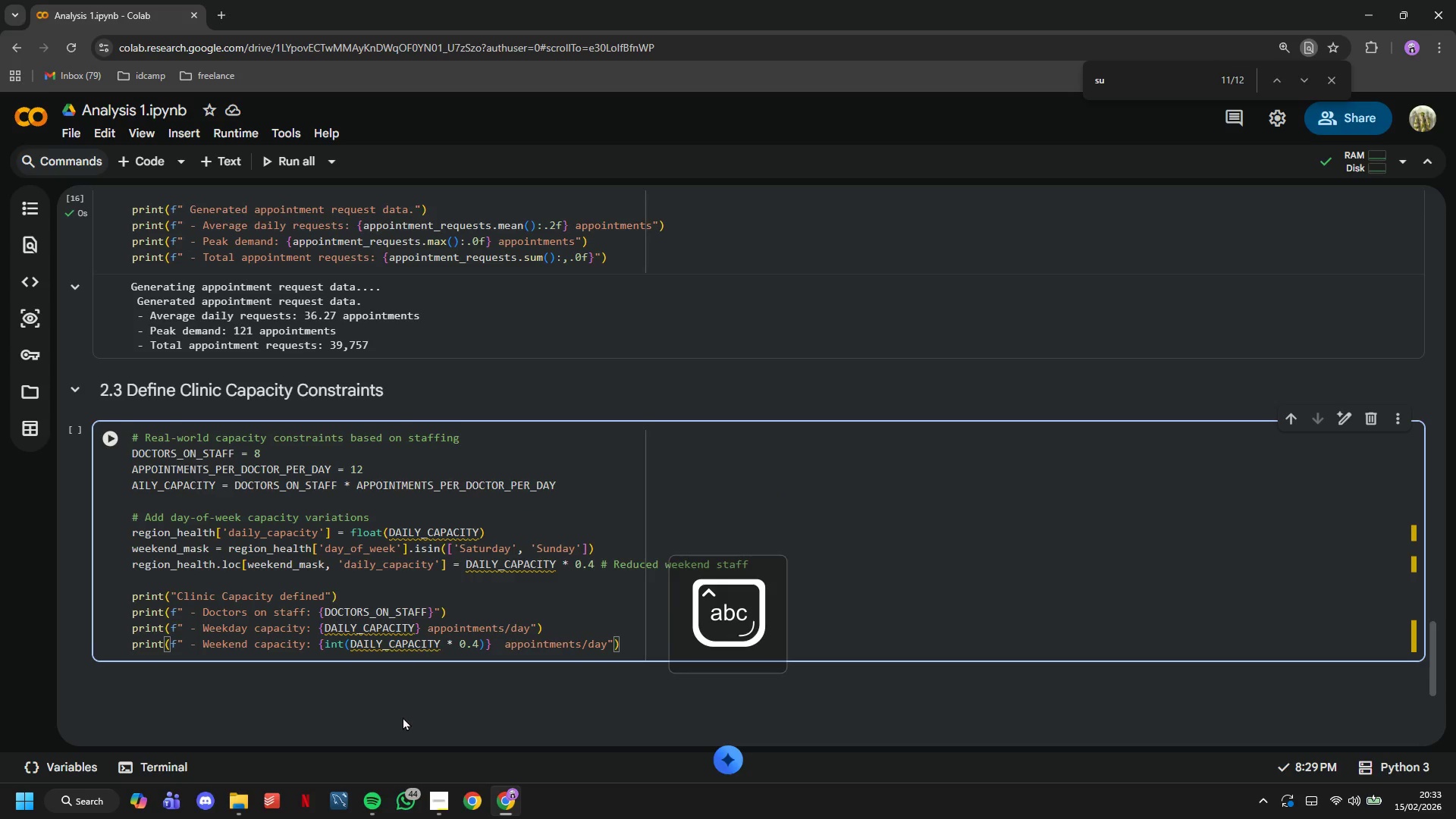 
key(Backspace)
 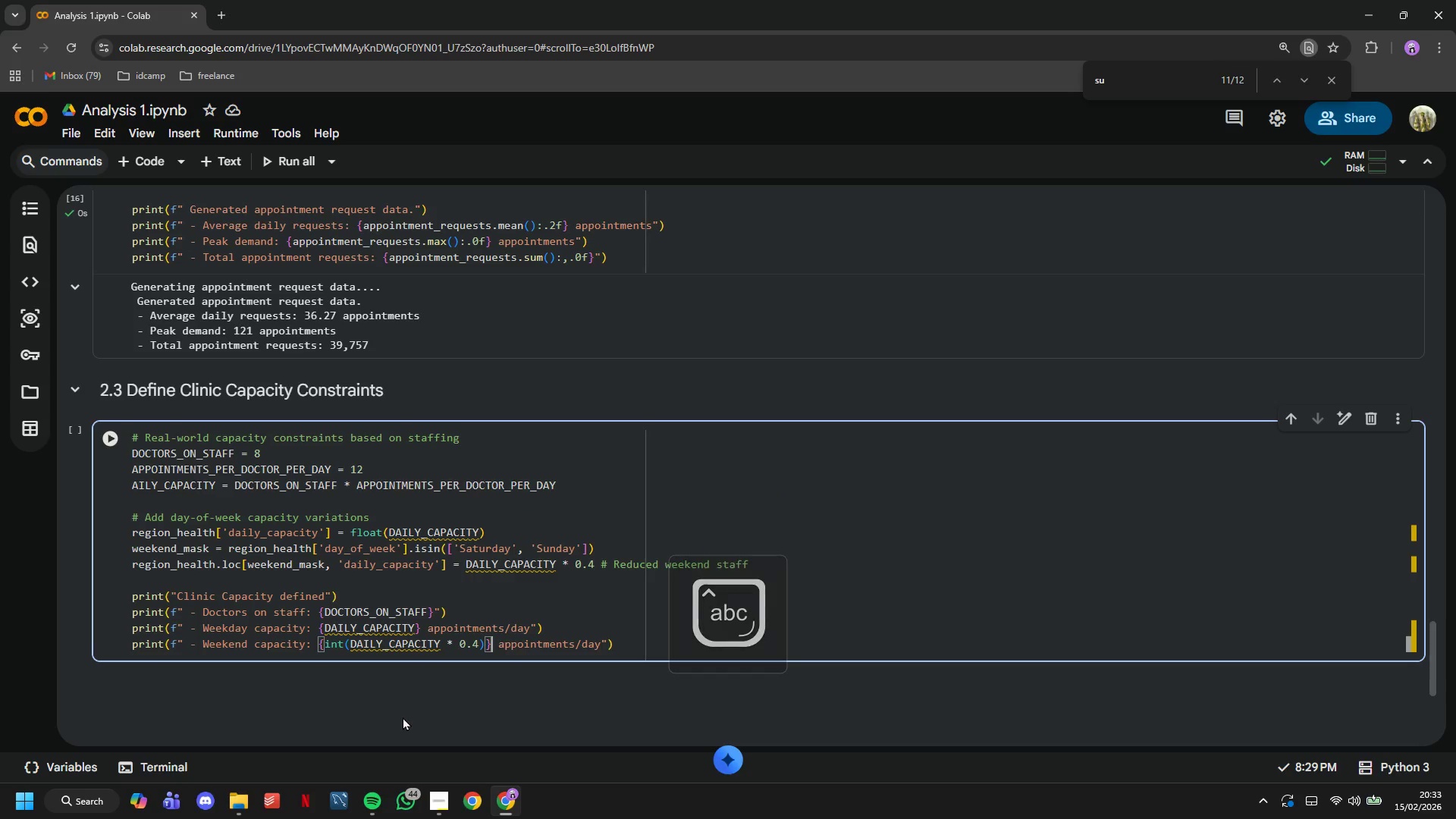 
key(Control+S)
 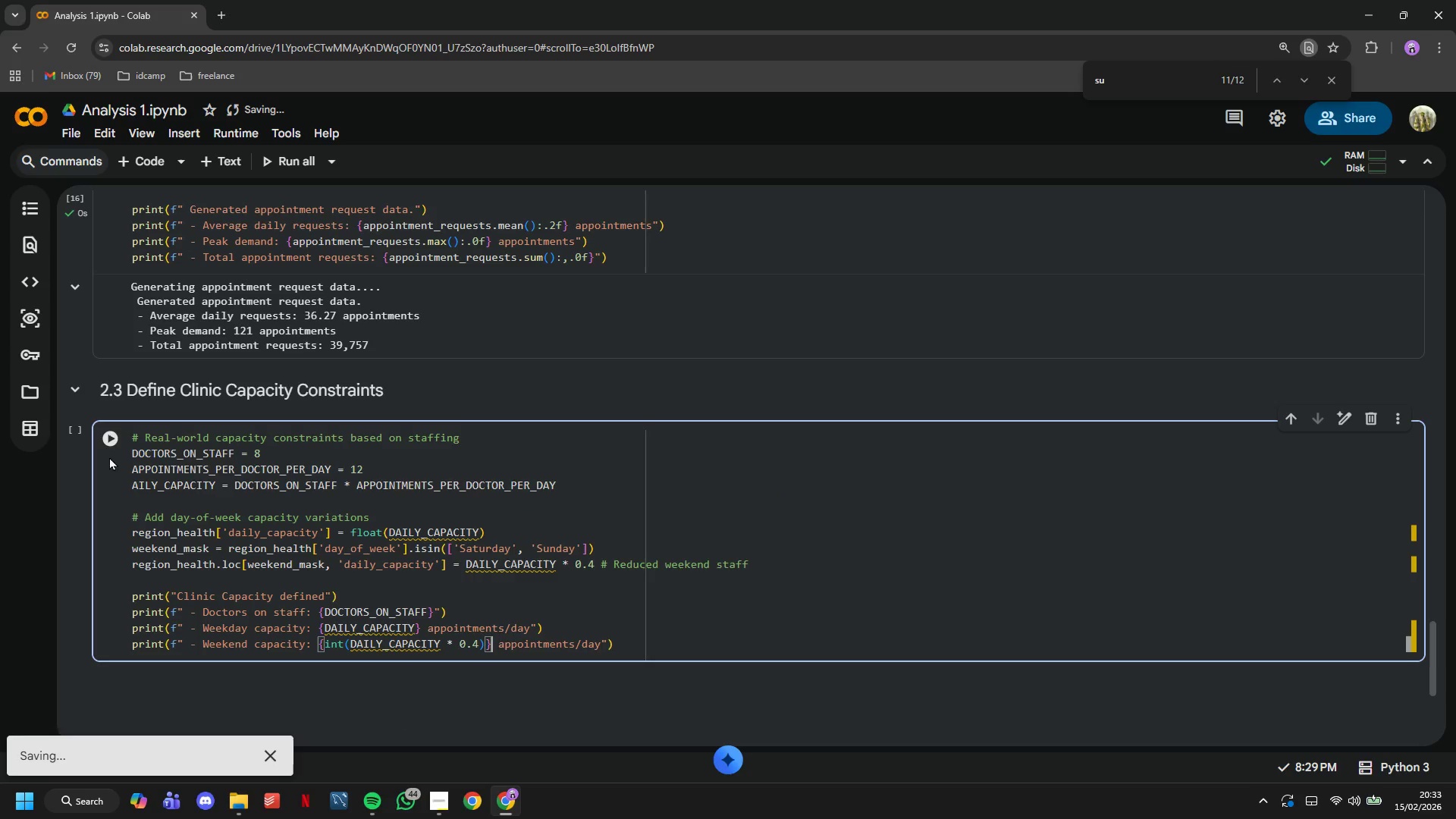 
left_click([116, 431])
 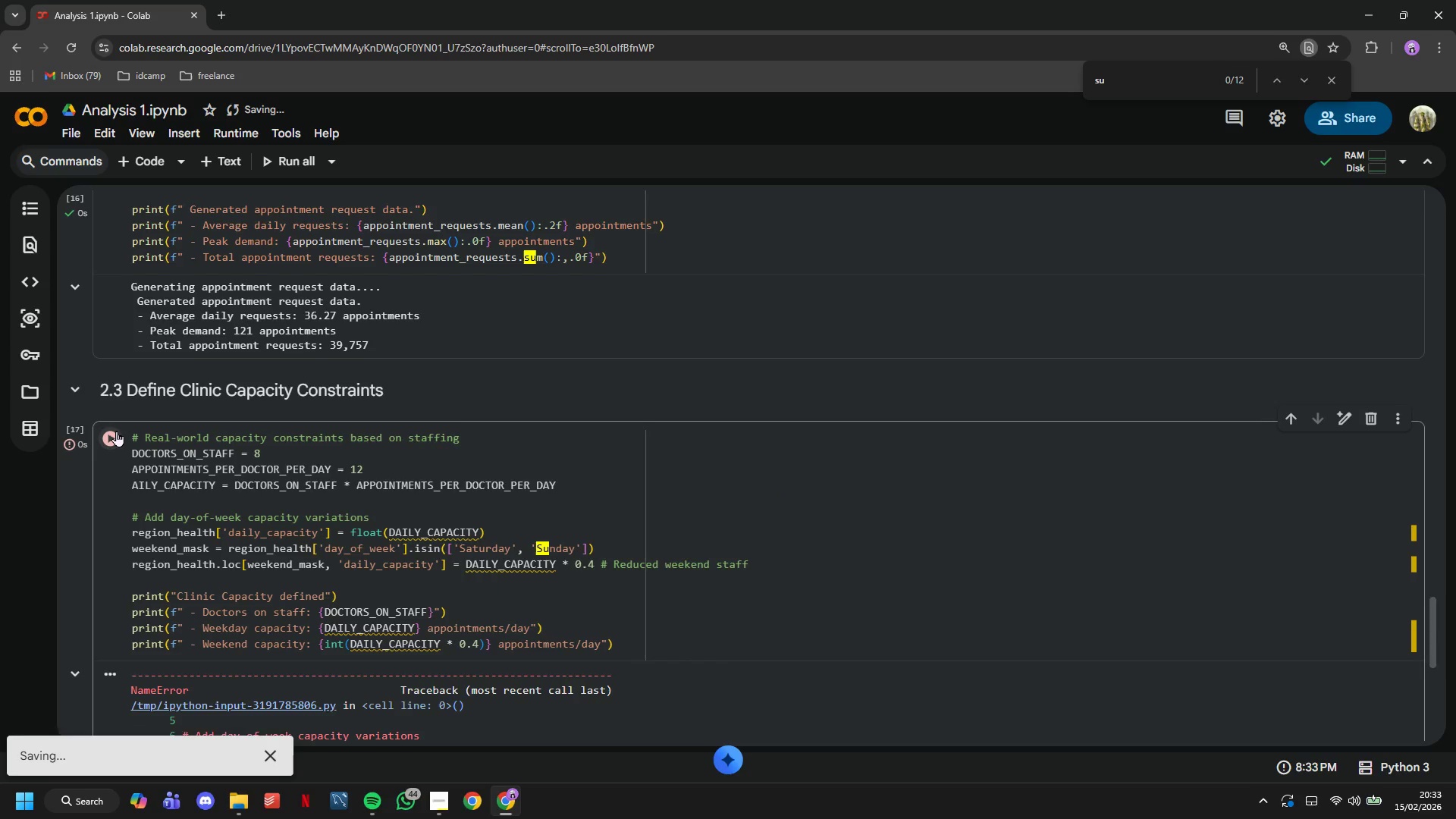 
scroll: coordinate [116, 431], scroll_direction: down, amount: 3.0
 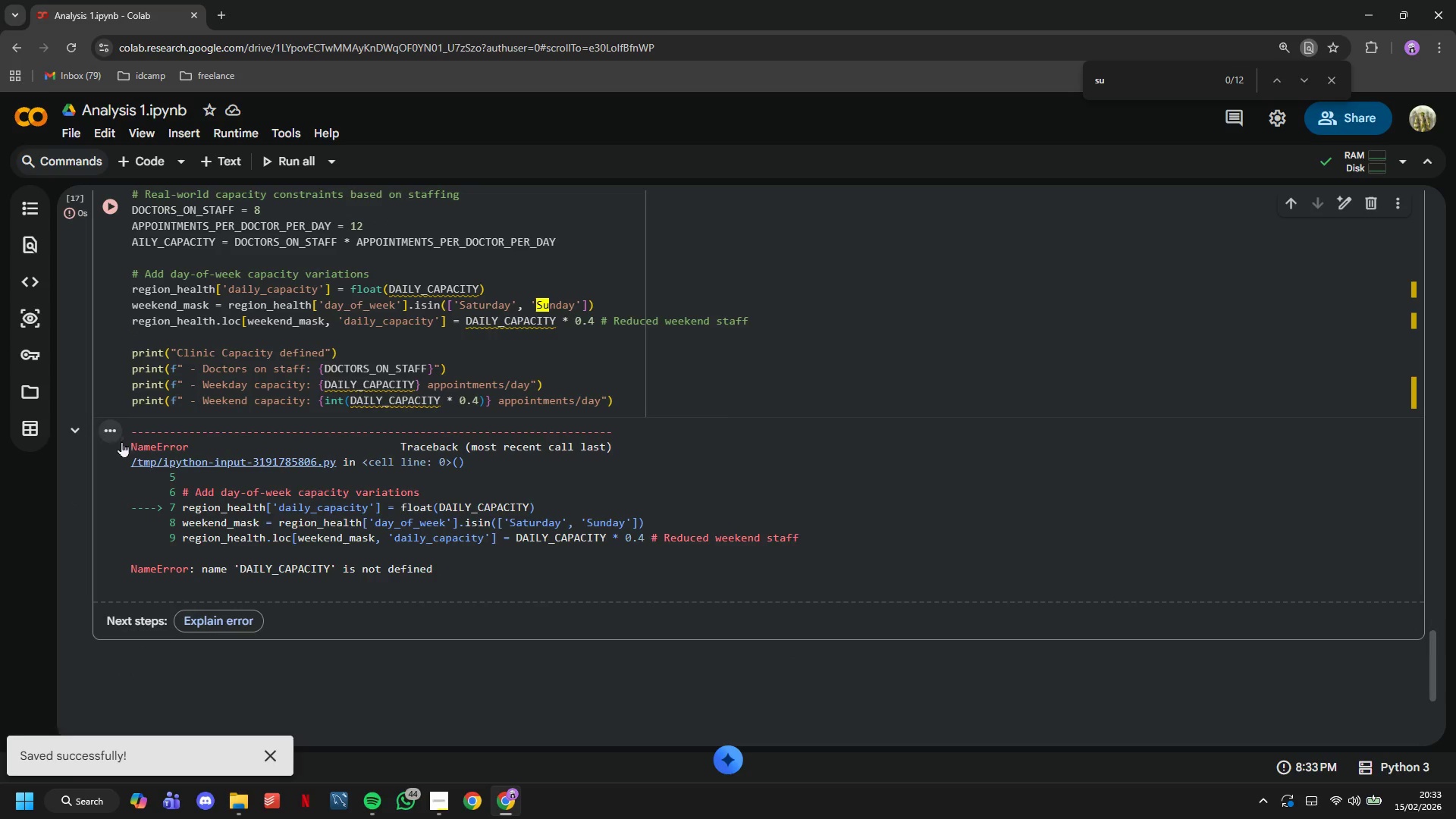 
mouse_move([149, 466])
 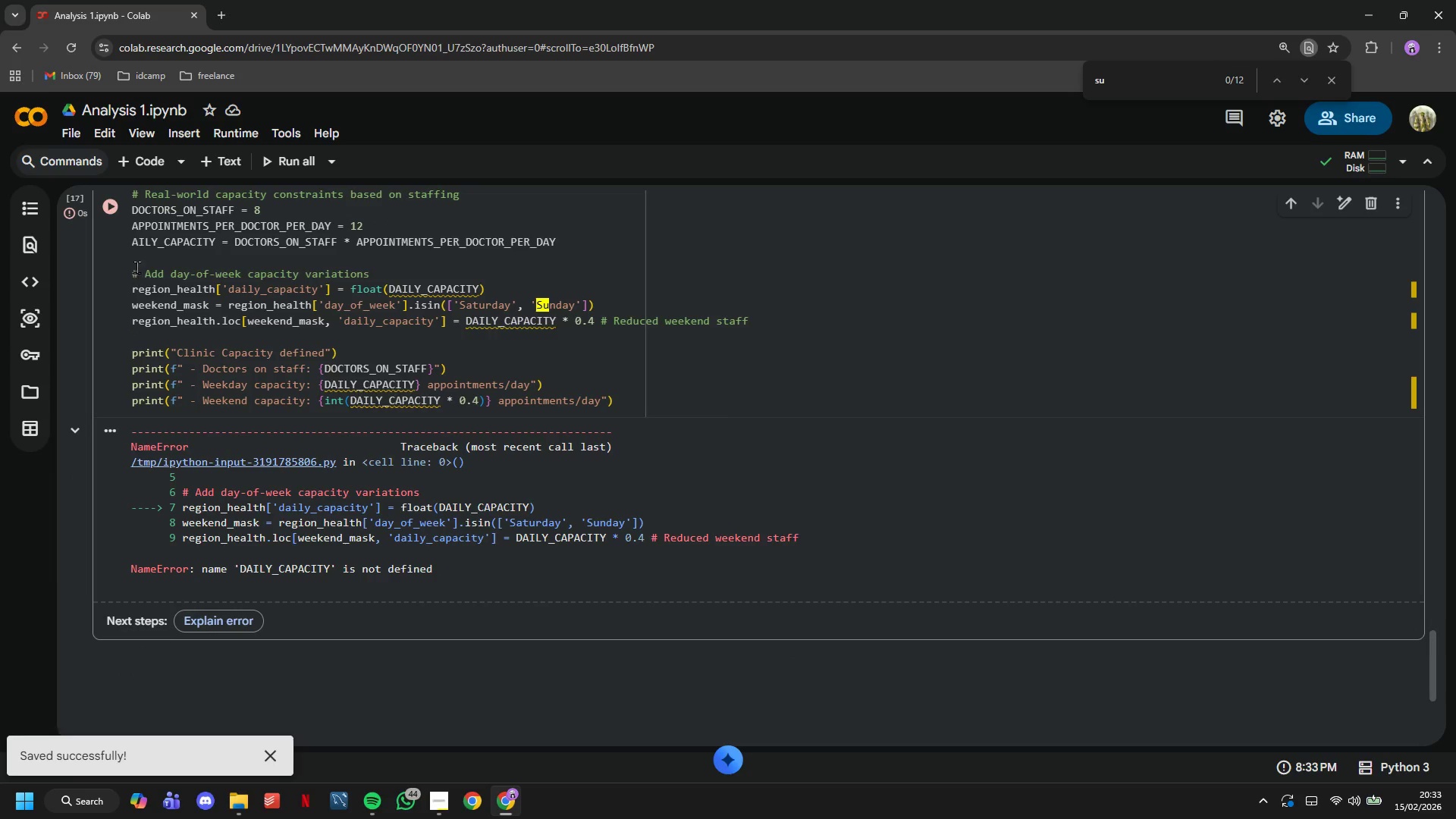 
left_click([135, 245])
 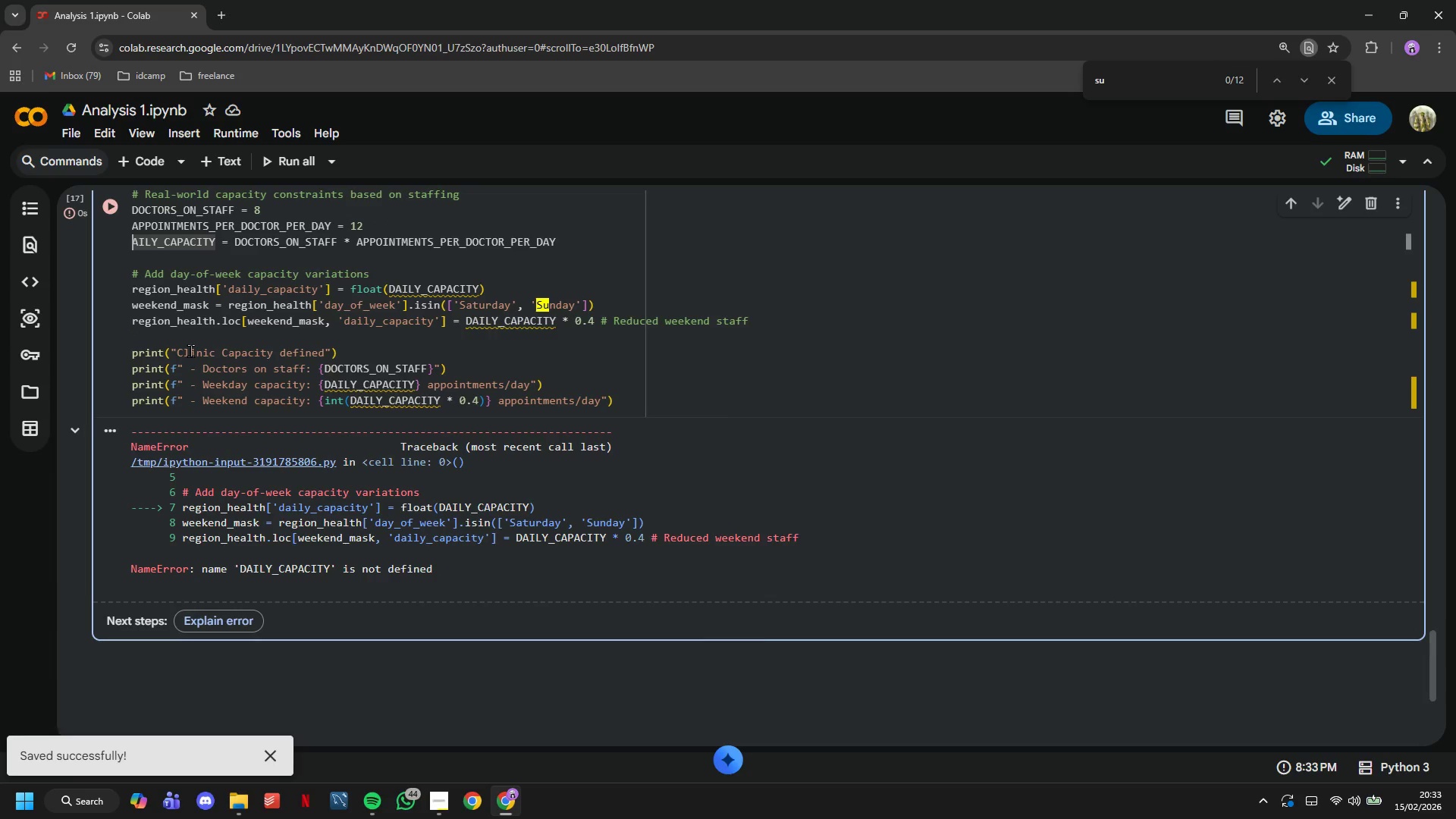 
key(CapsLock)
 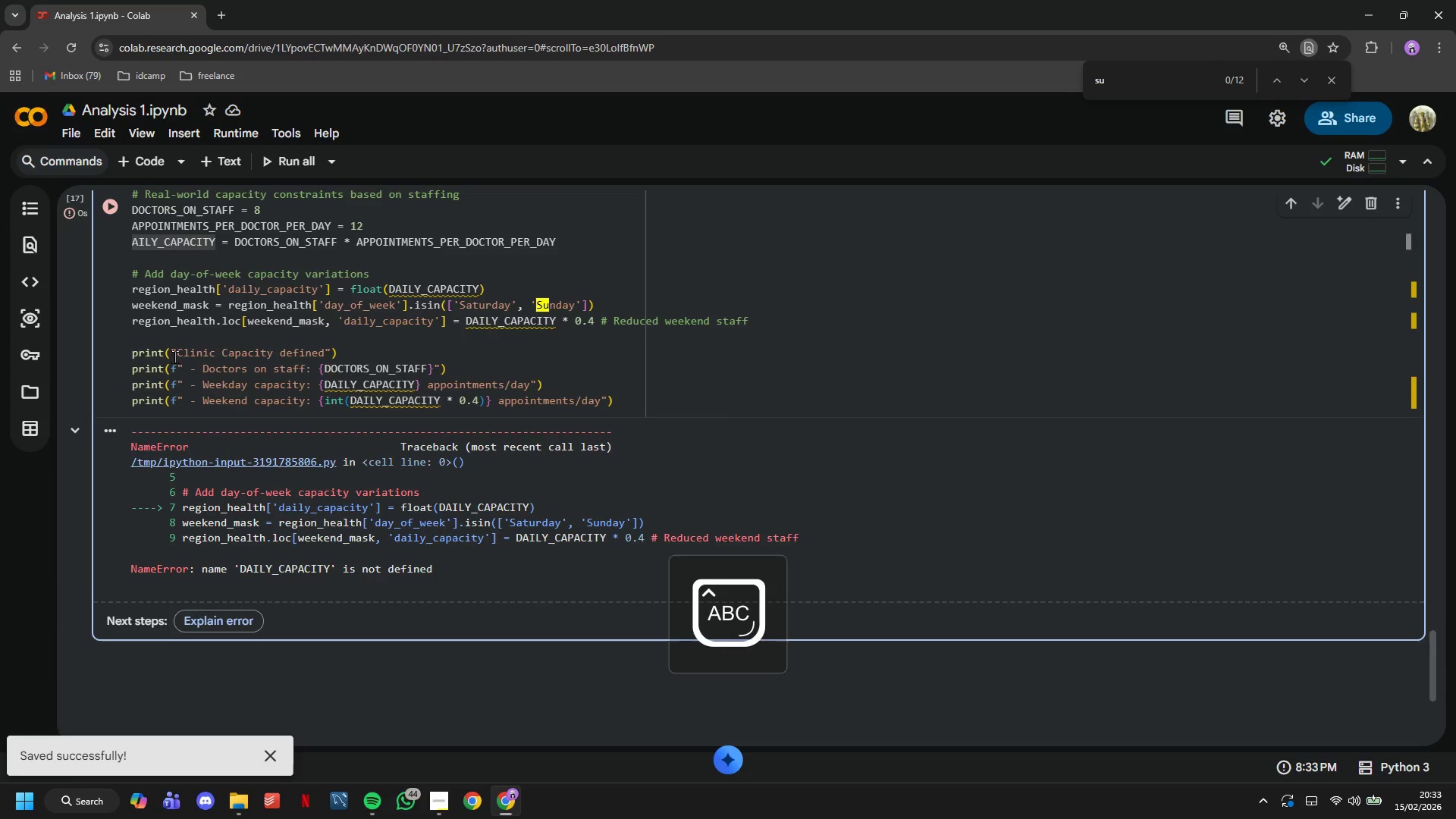 
key(D)
 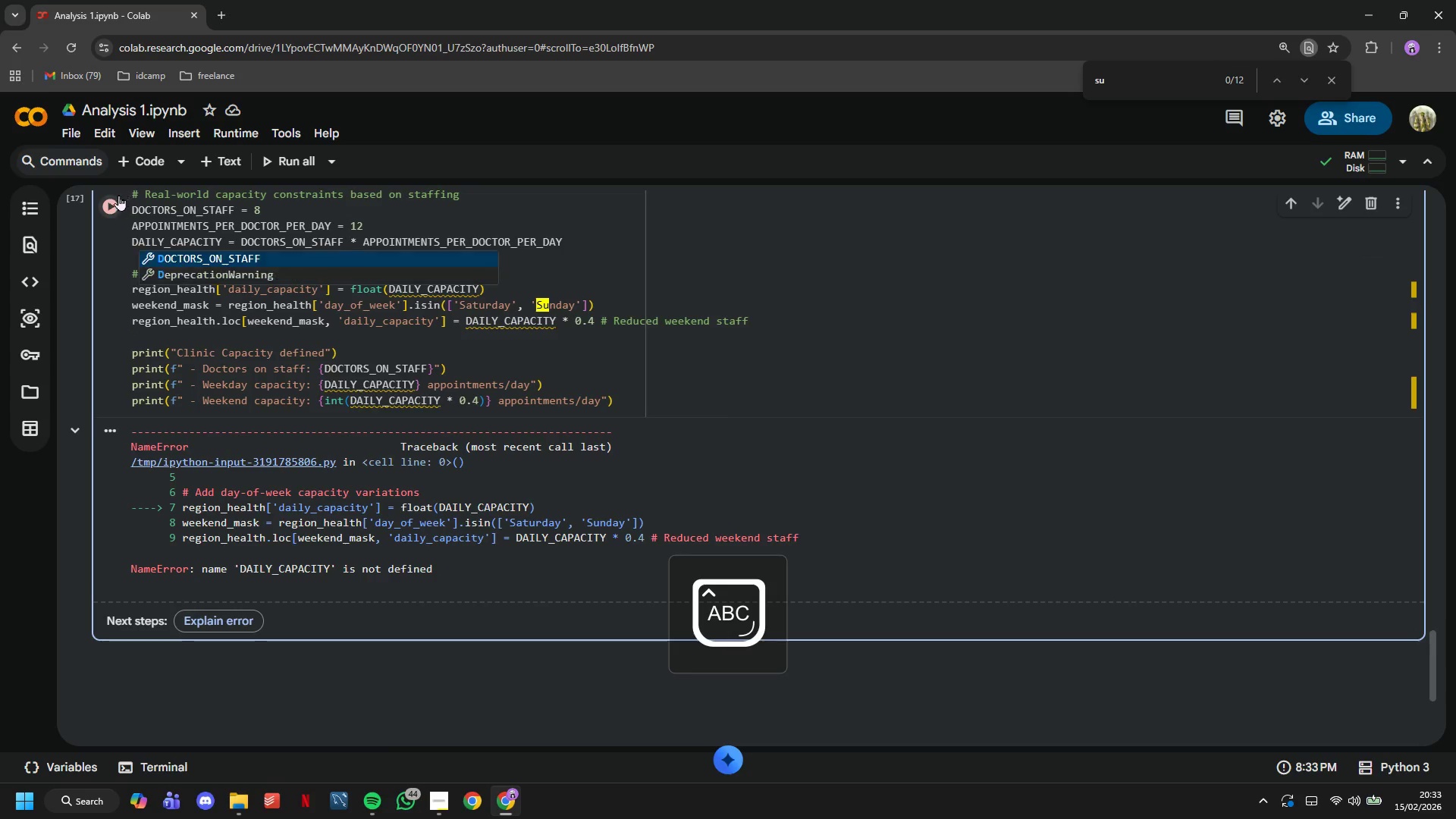 
left_click([116, 196])
 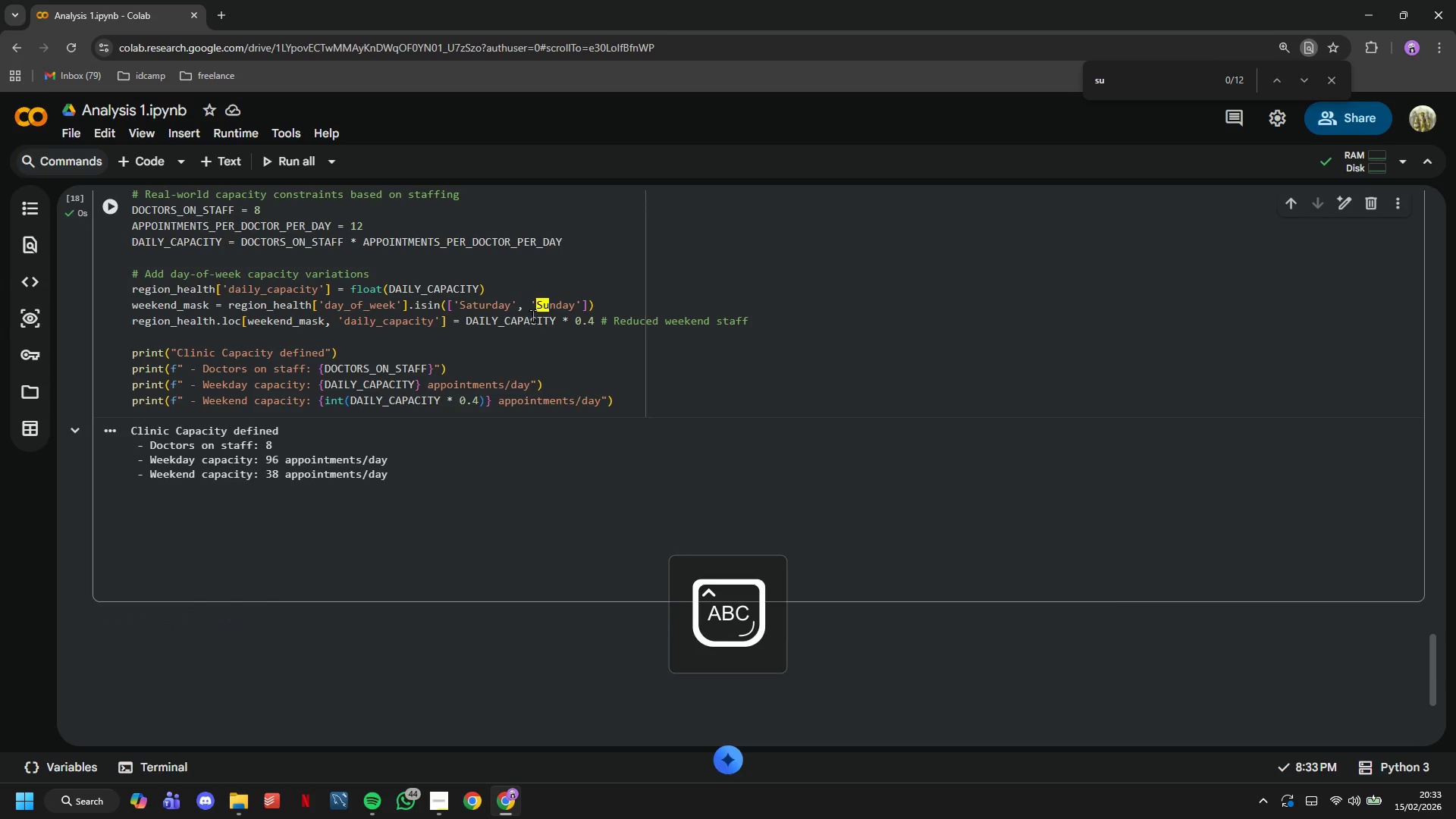 
scroll: coordinate [545, 335], scroll_direction: up, amount: 2.0
 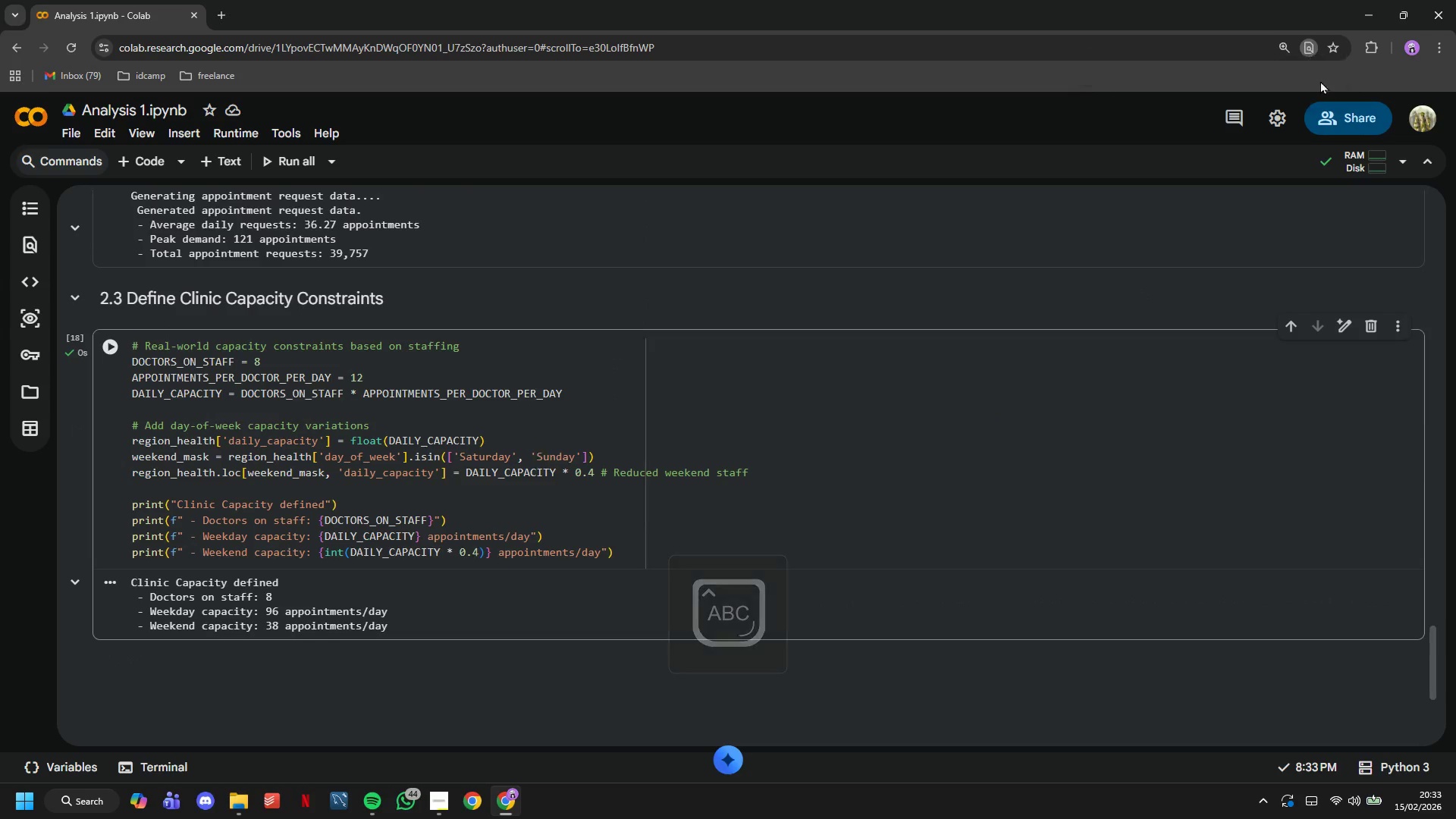 
scroll: coordinate [764, 487], scroll_direction: down, amount: 2.0
 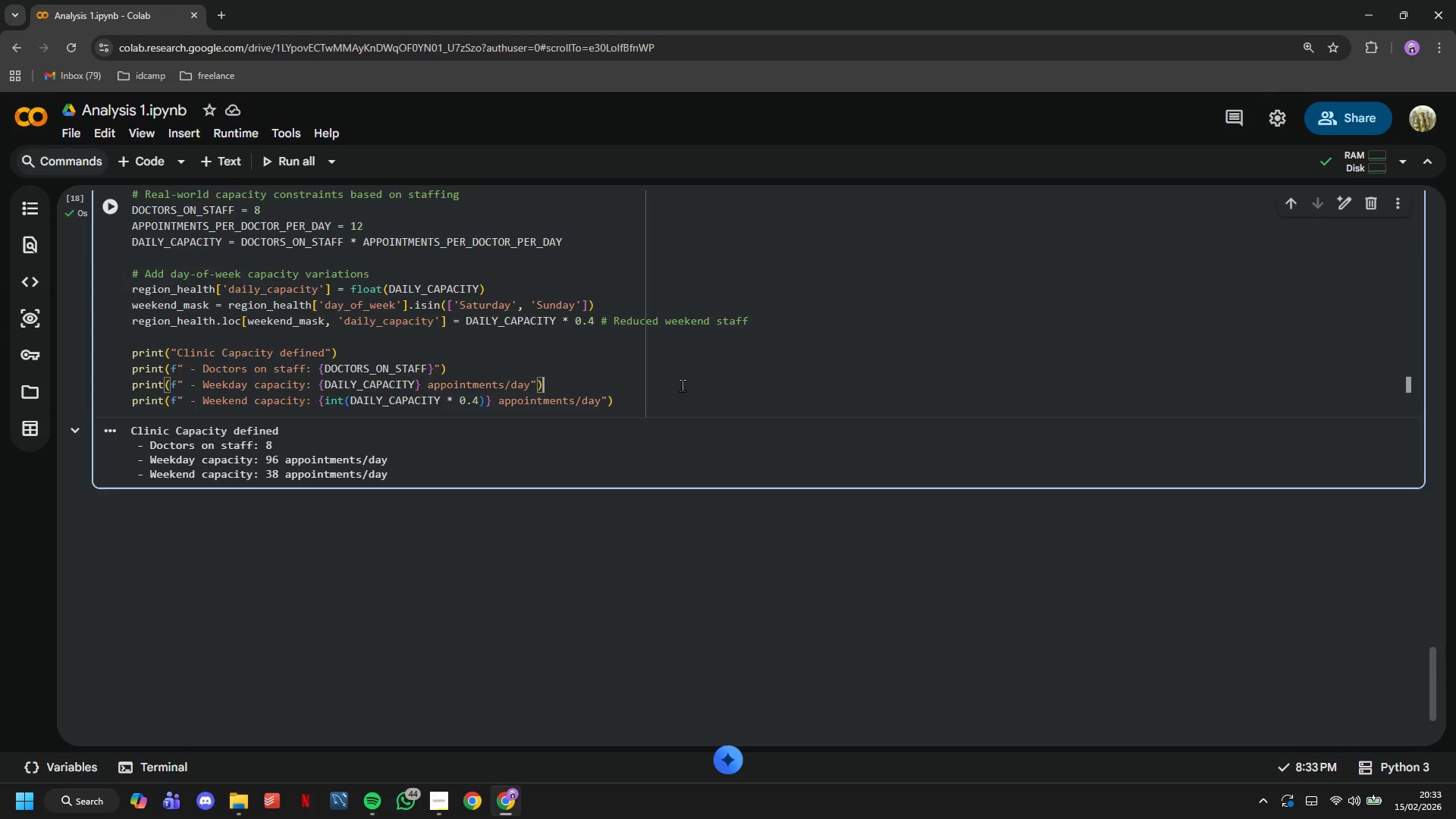 
double_click([689, 403])
 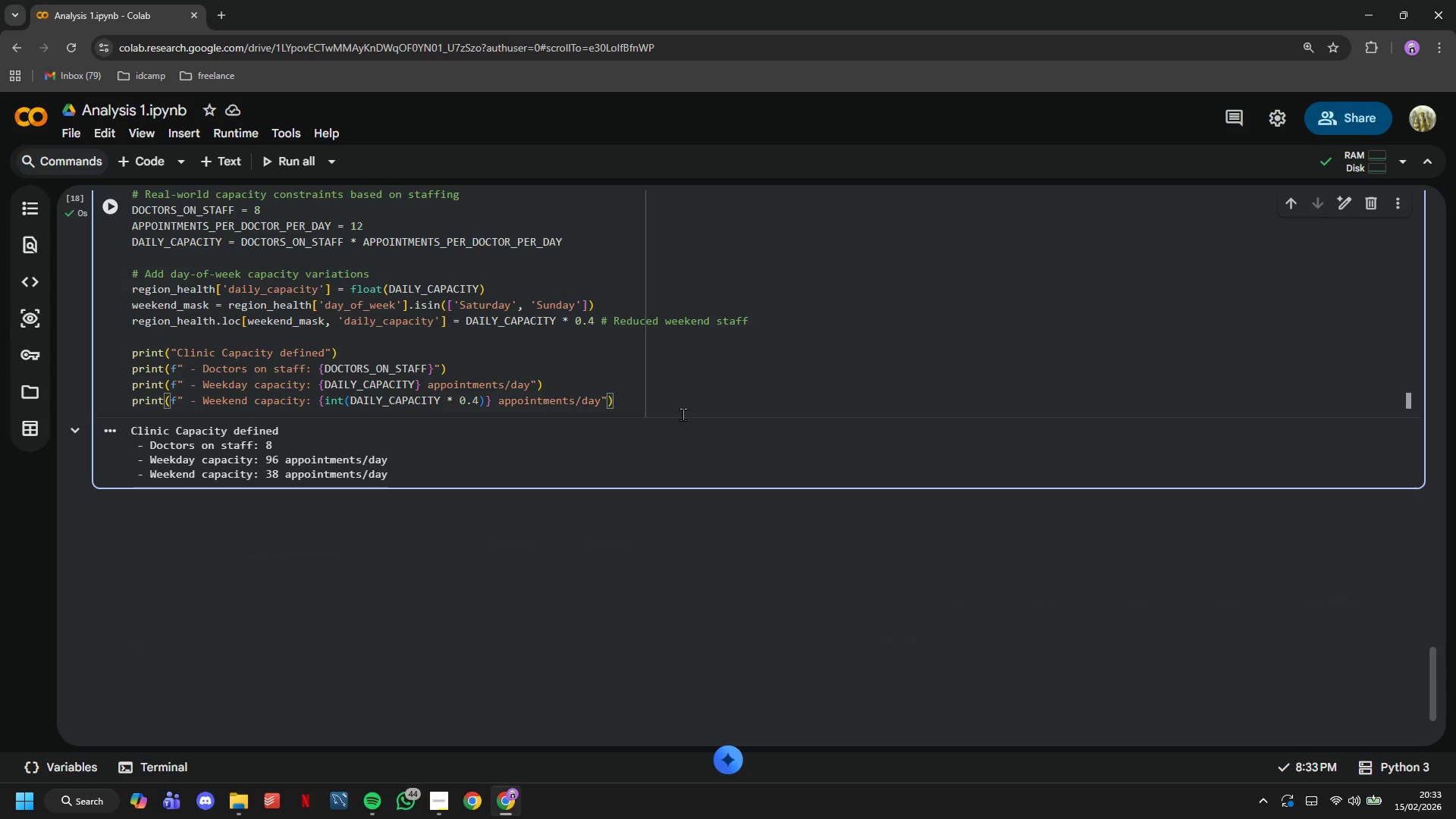 
key(Enter)
 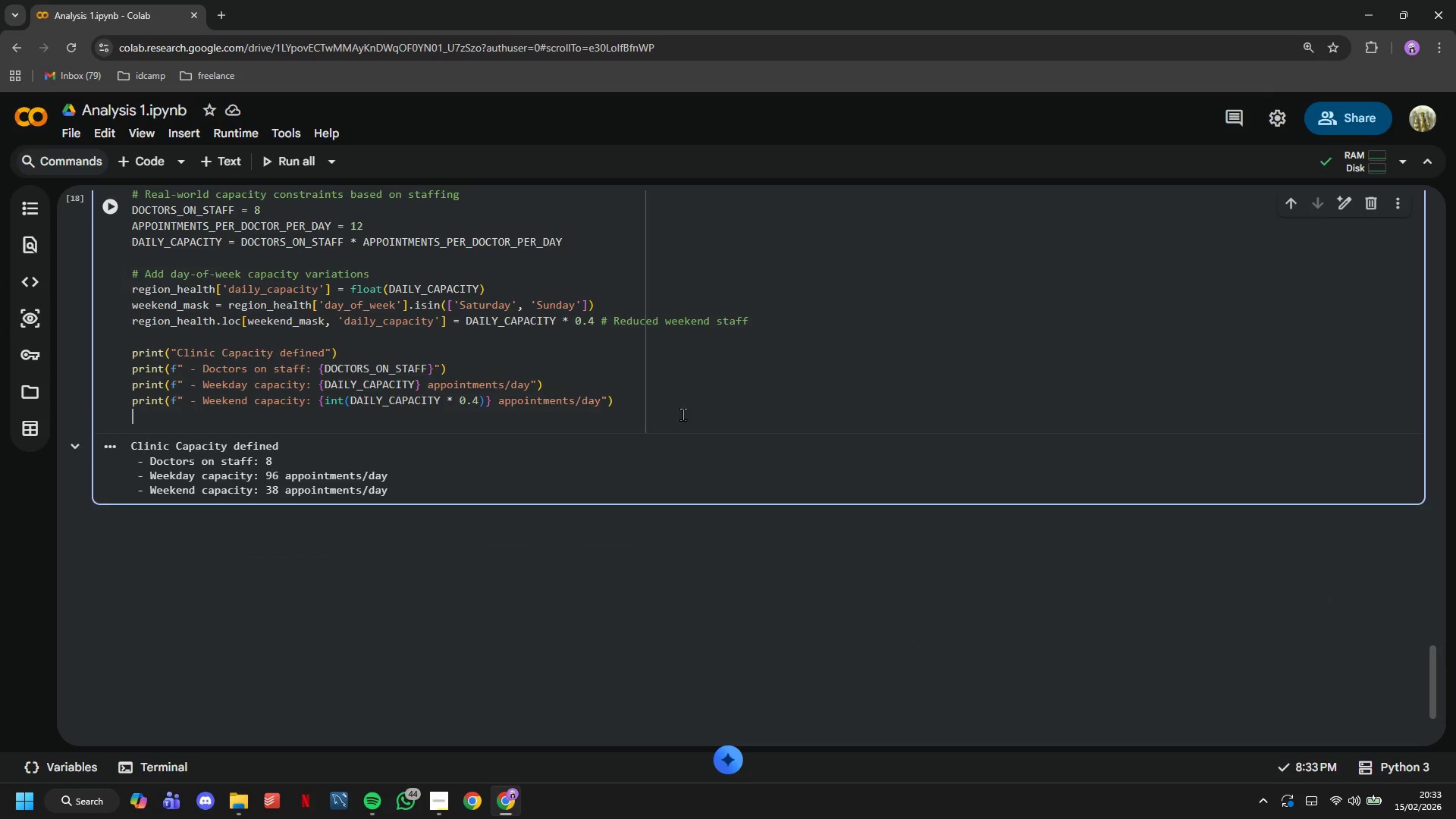 
key(Enter)
 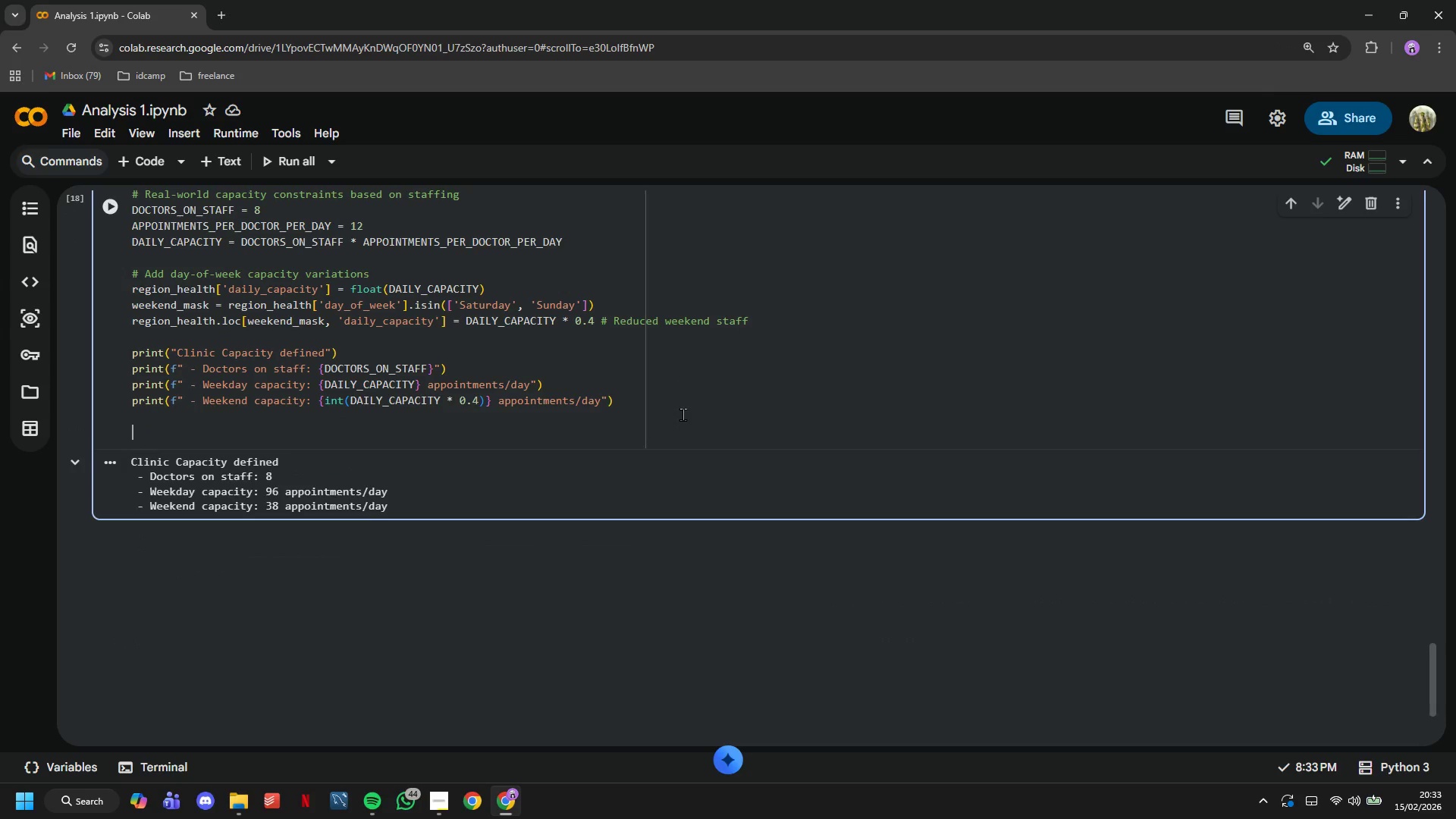 
type(# cACLU)
key(Backspace)
key(Backspace)
key(Backspace)
key(Backspace)
key(Backspace)
type(Calculate)
key(Backspace)
key(Backspace)
key(Backspace)
key(Backspace)
key(Backspace)
key(Backspace)
key(Backspace)
key(Backspace)
key(Backspace)
key(Backspace)
key(Backspace)
key(Backspace)
key(Backspace)
 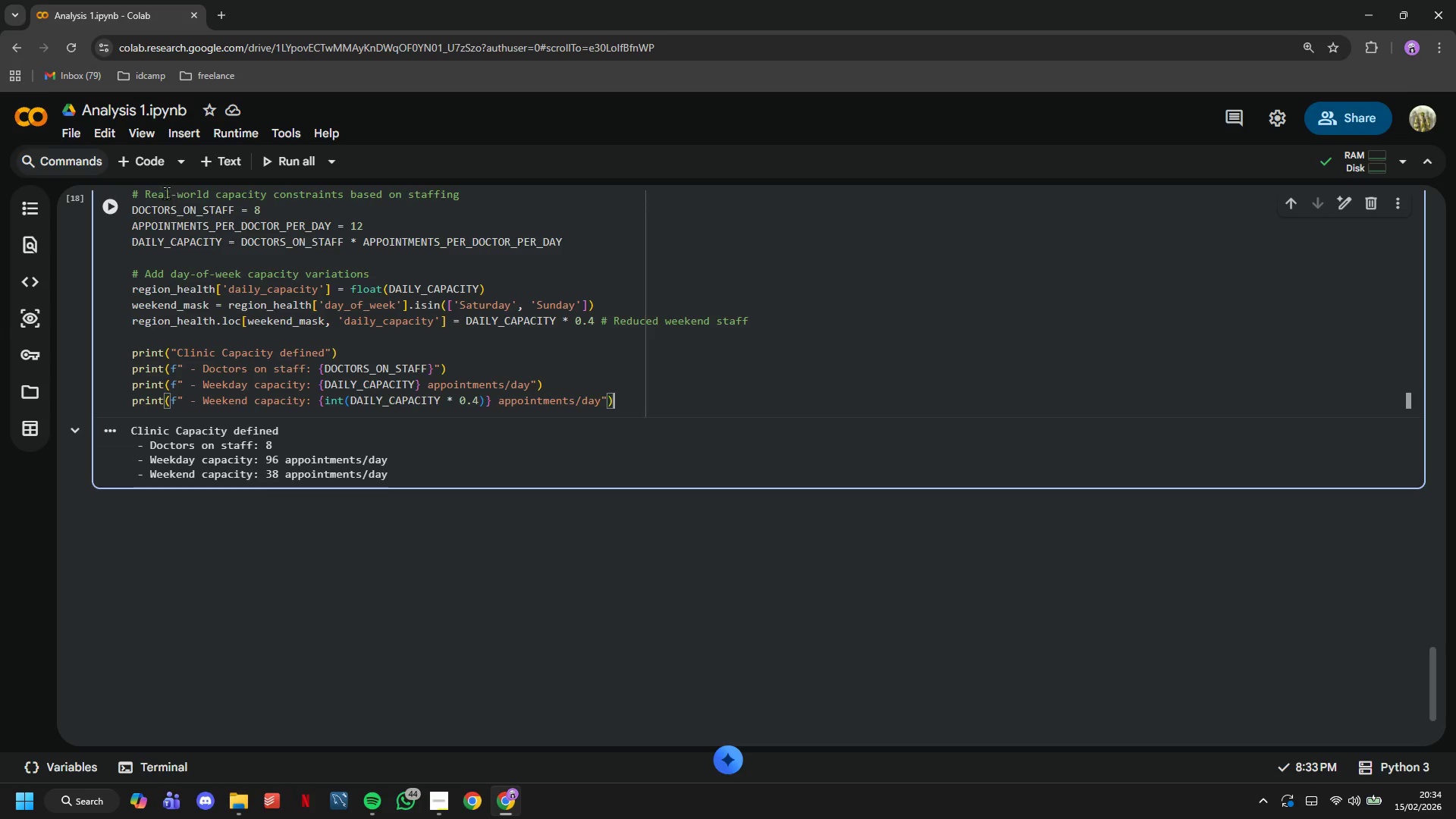 
left_click([140, 166])
 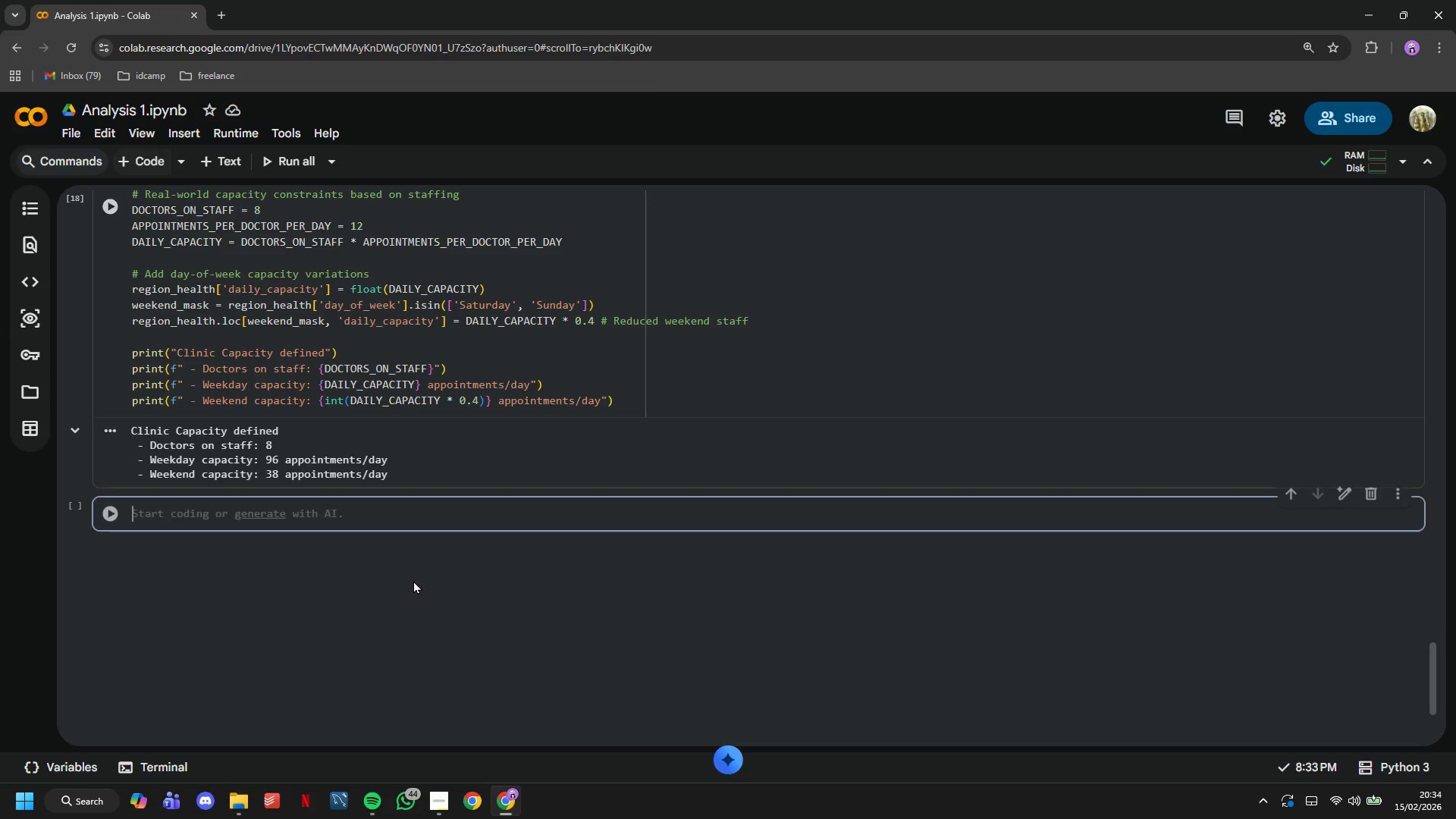 
type(# Calculate )
 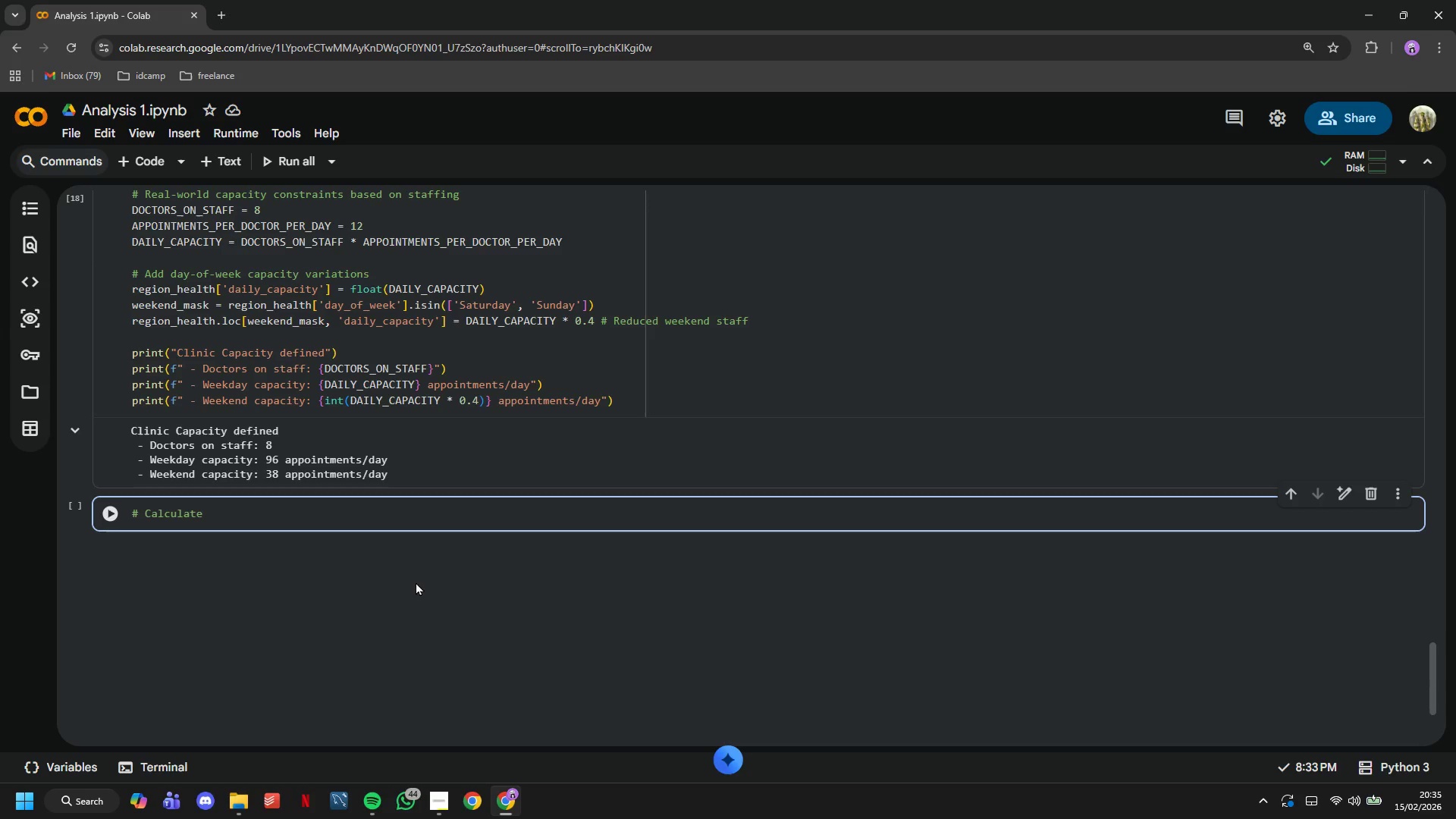 
wait(59.67)
 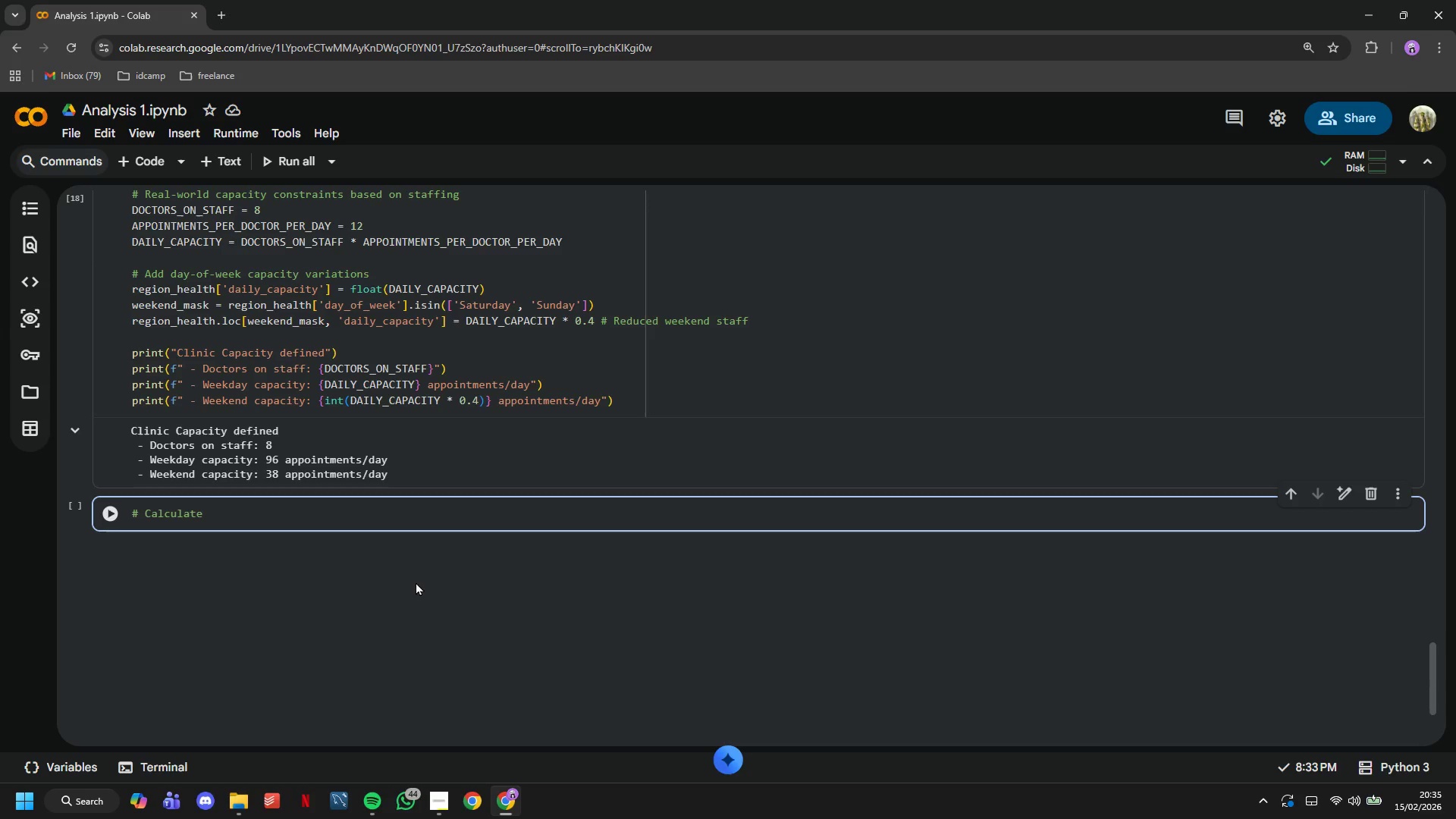 
type(capacity)
 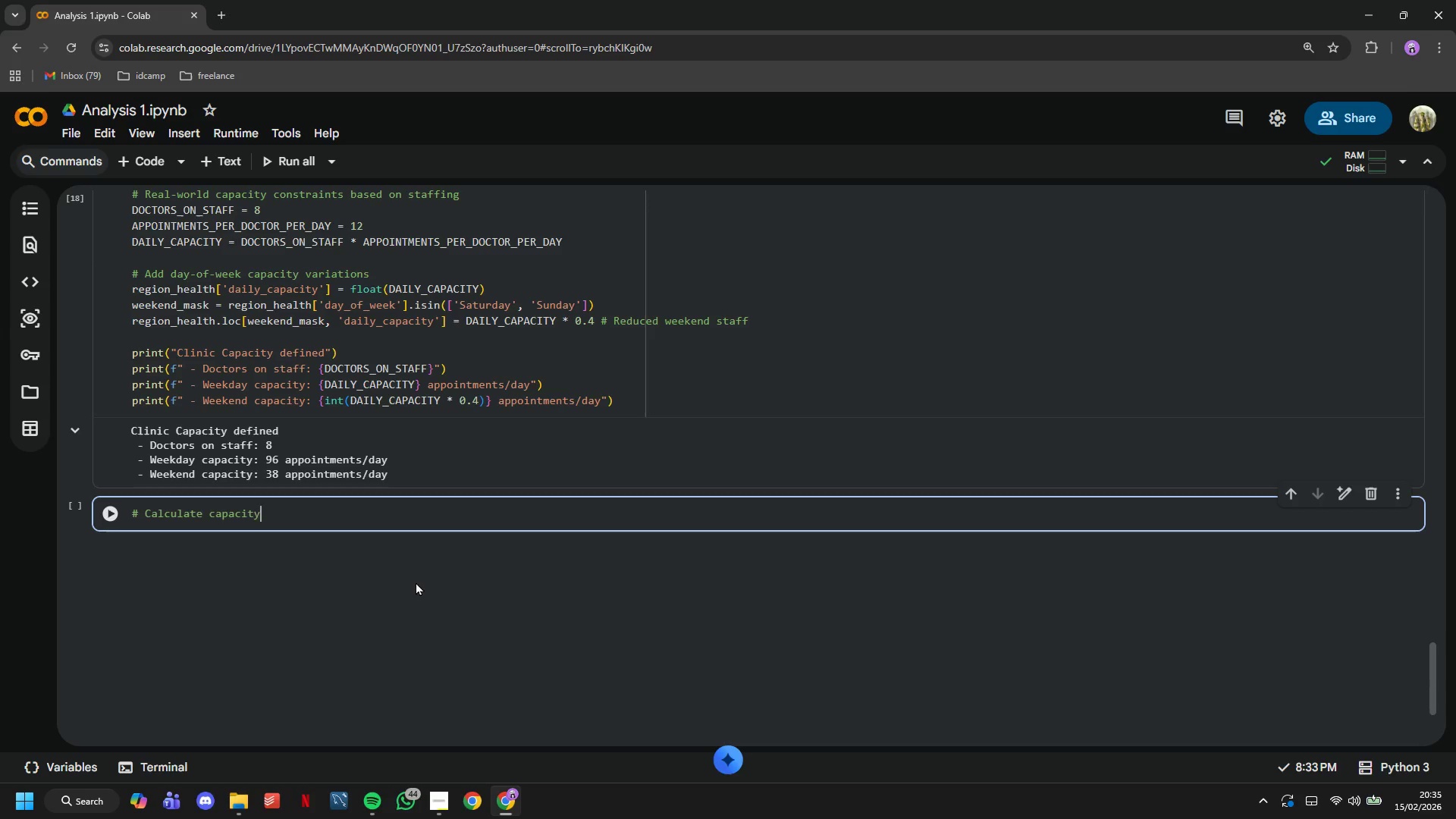 
wait(11.34)
 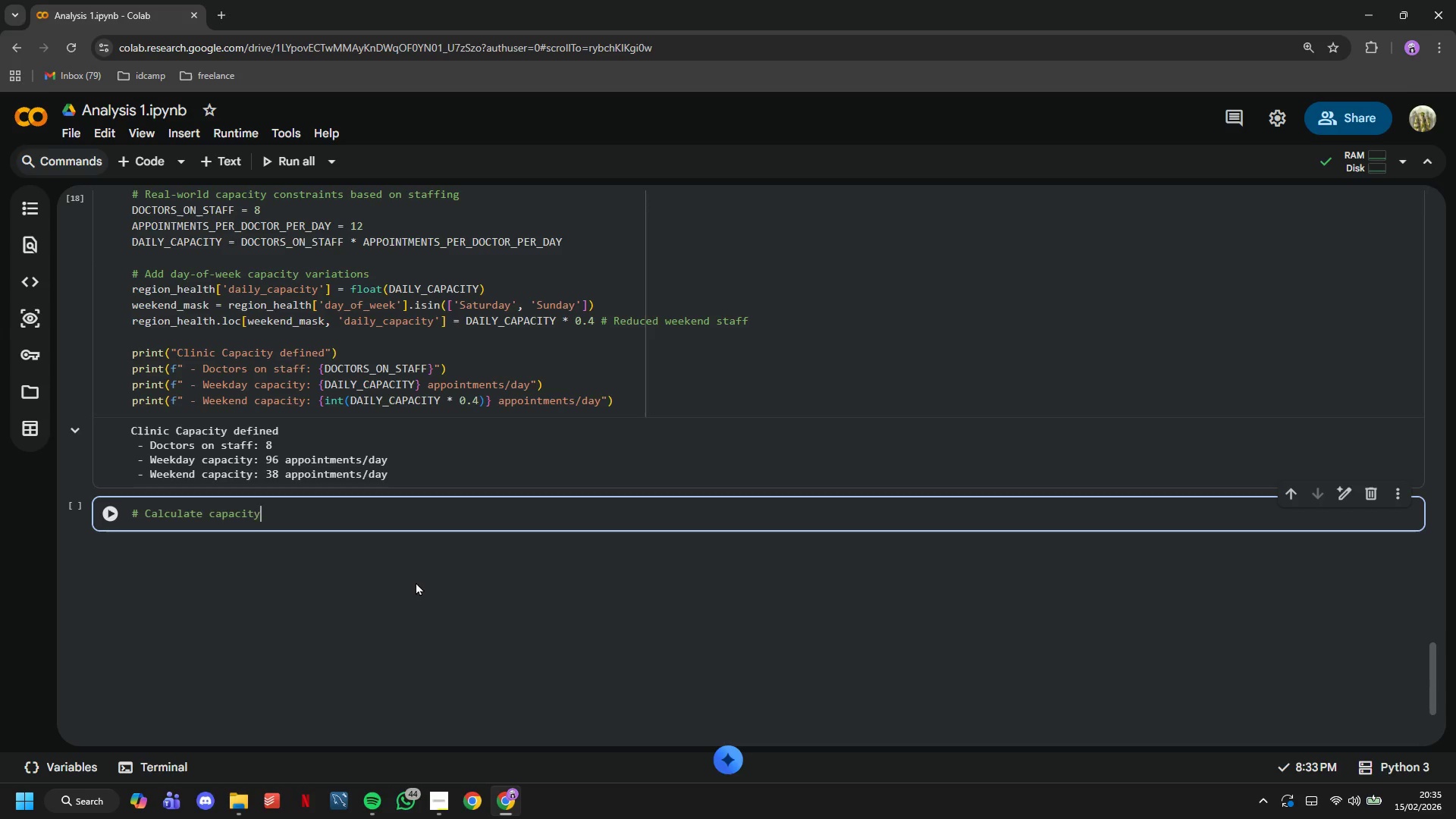 
type( utilziation)
 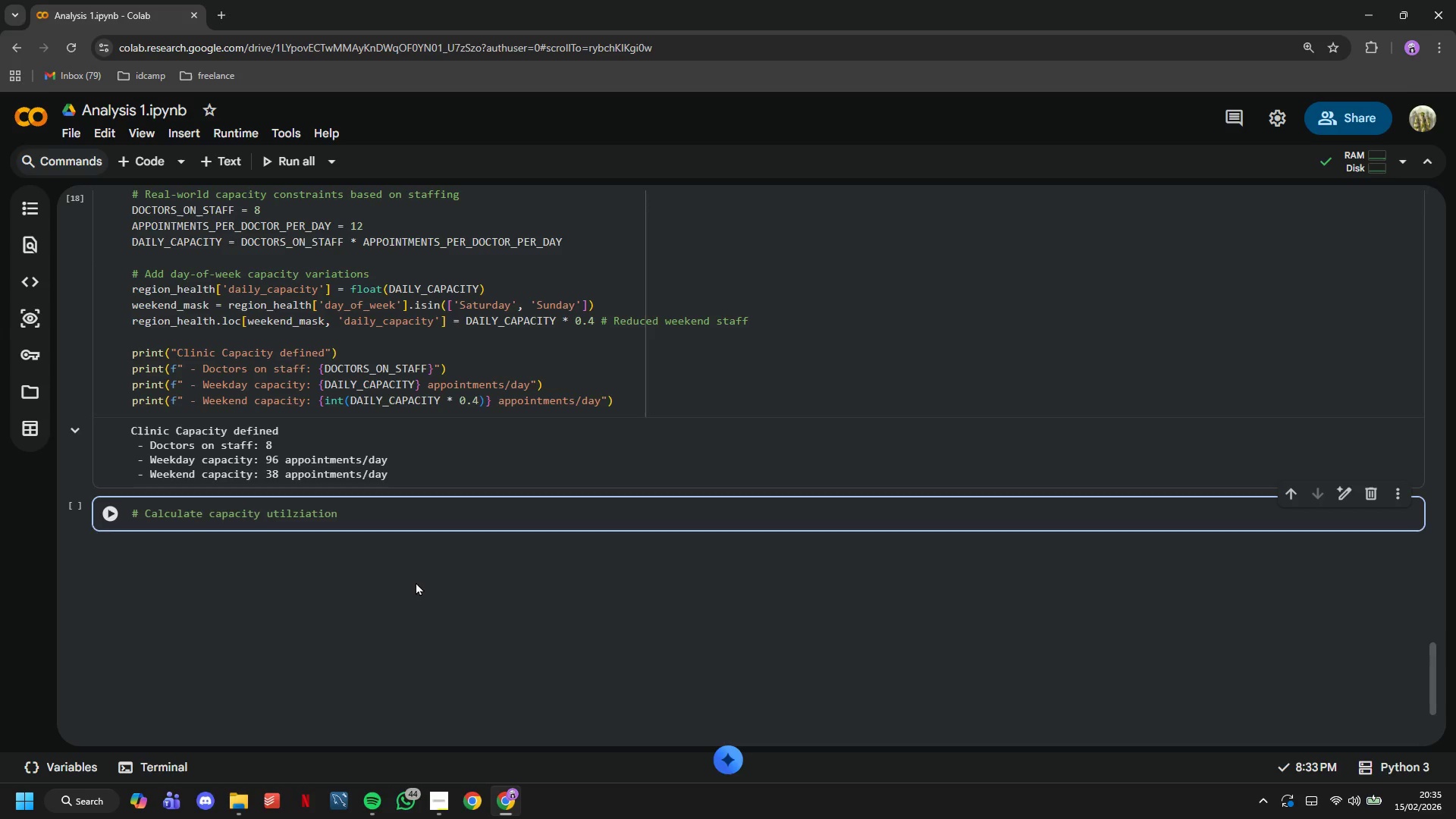 
key(Enter)
 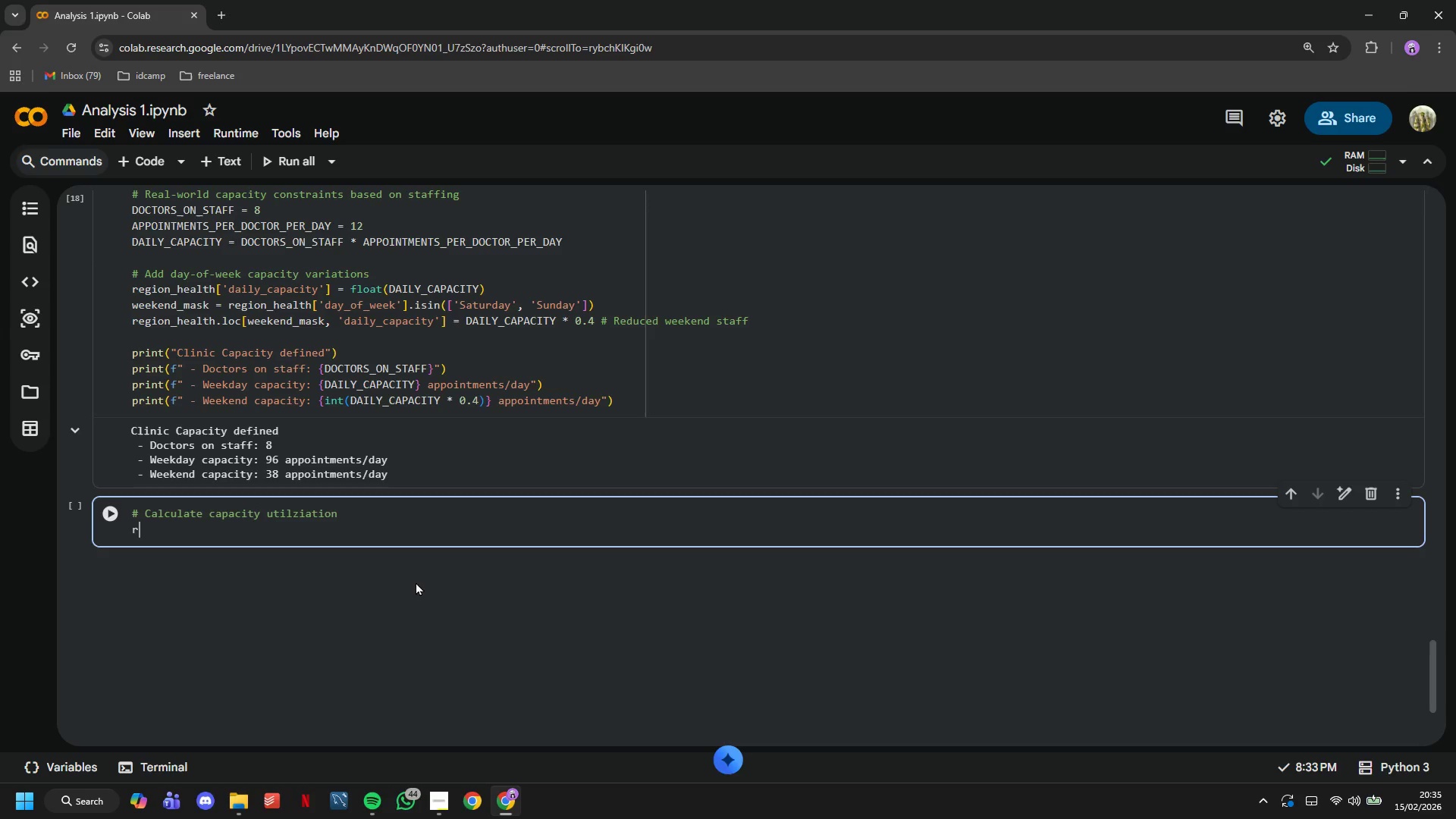 
type(region_health =)
key(Backspace)
key(Backspace)
type([)
 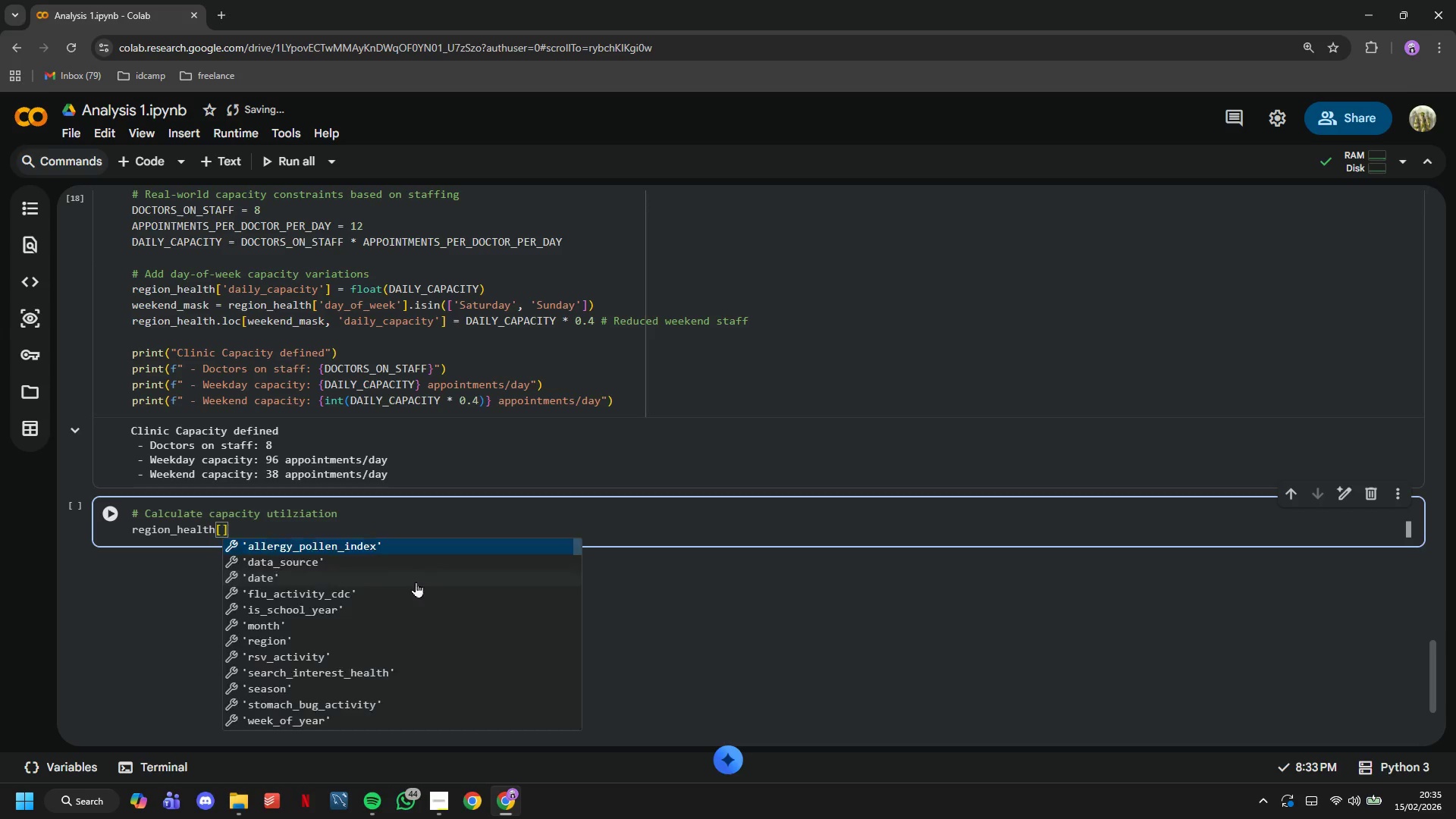 
wait(5.73)
 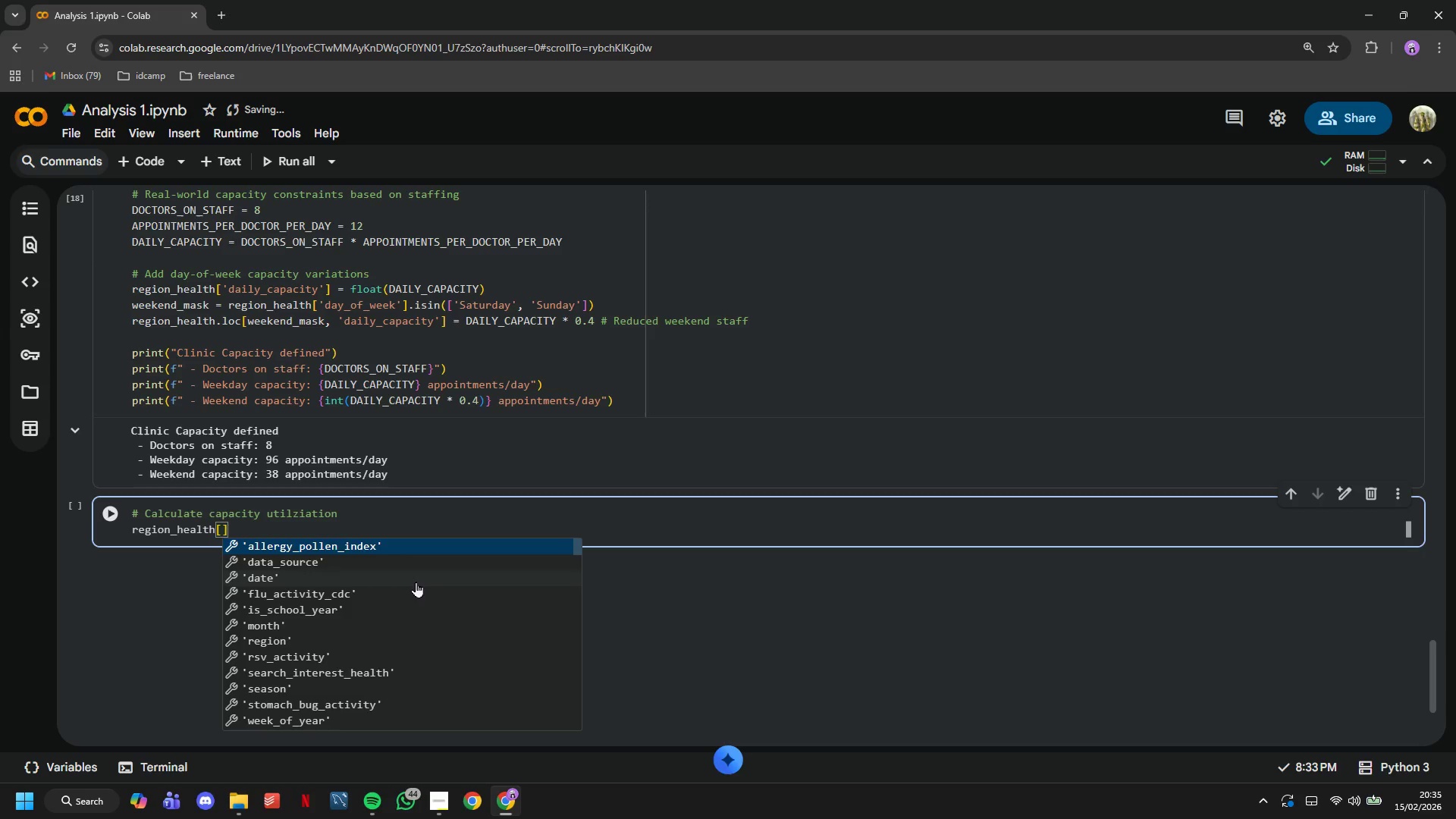 
type('capacity_utilization)
 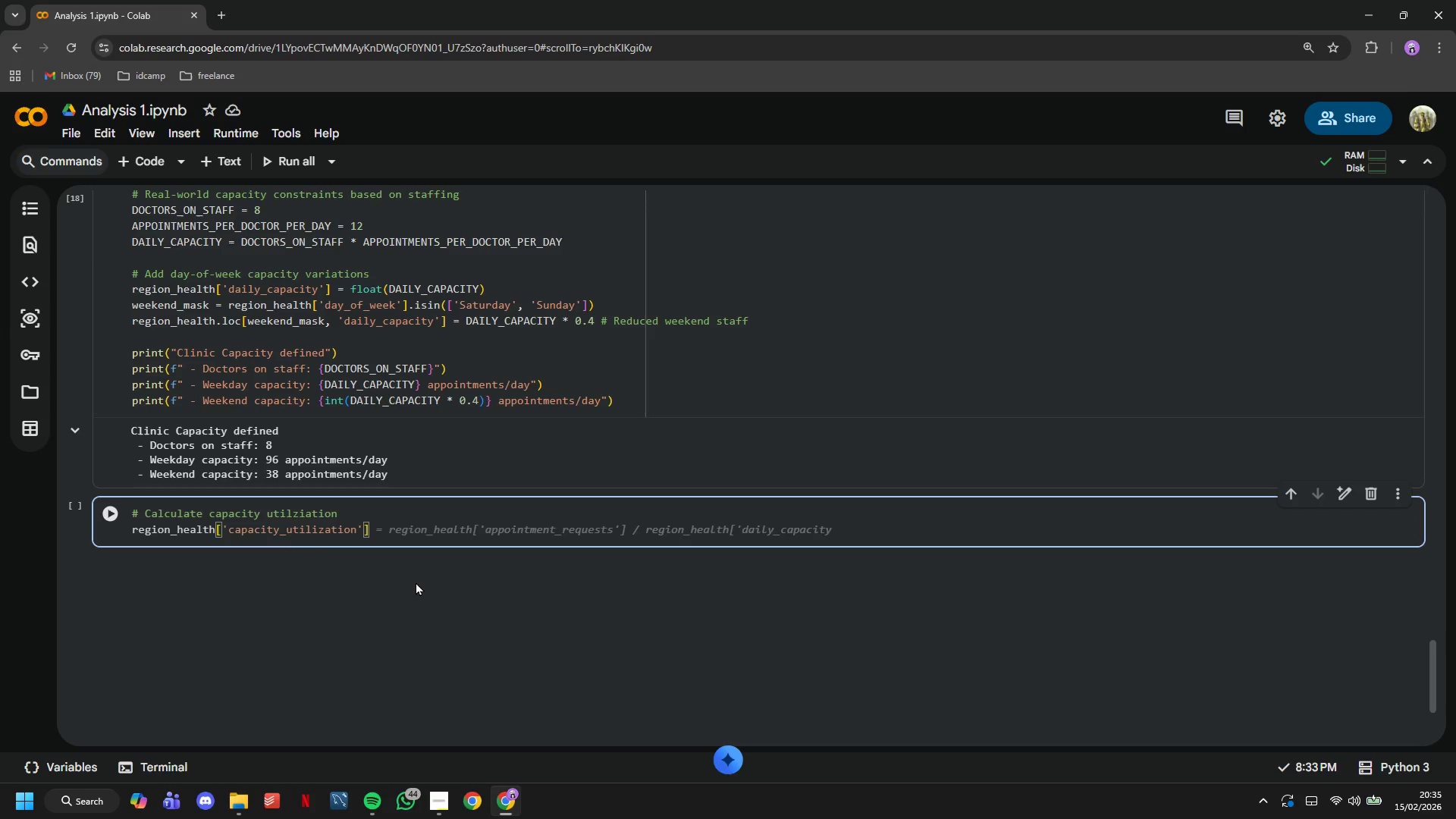 
key(ArrowRight)
 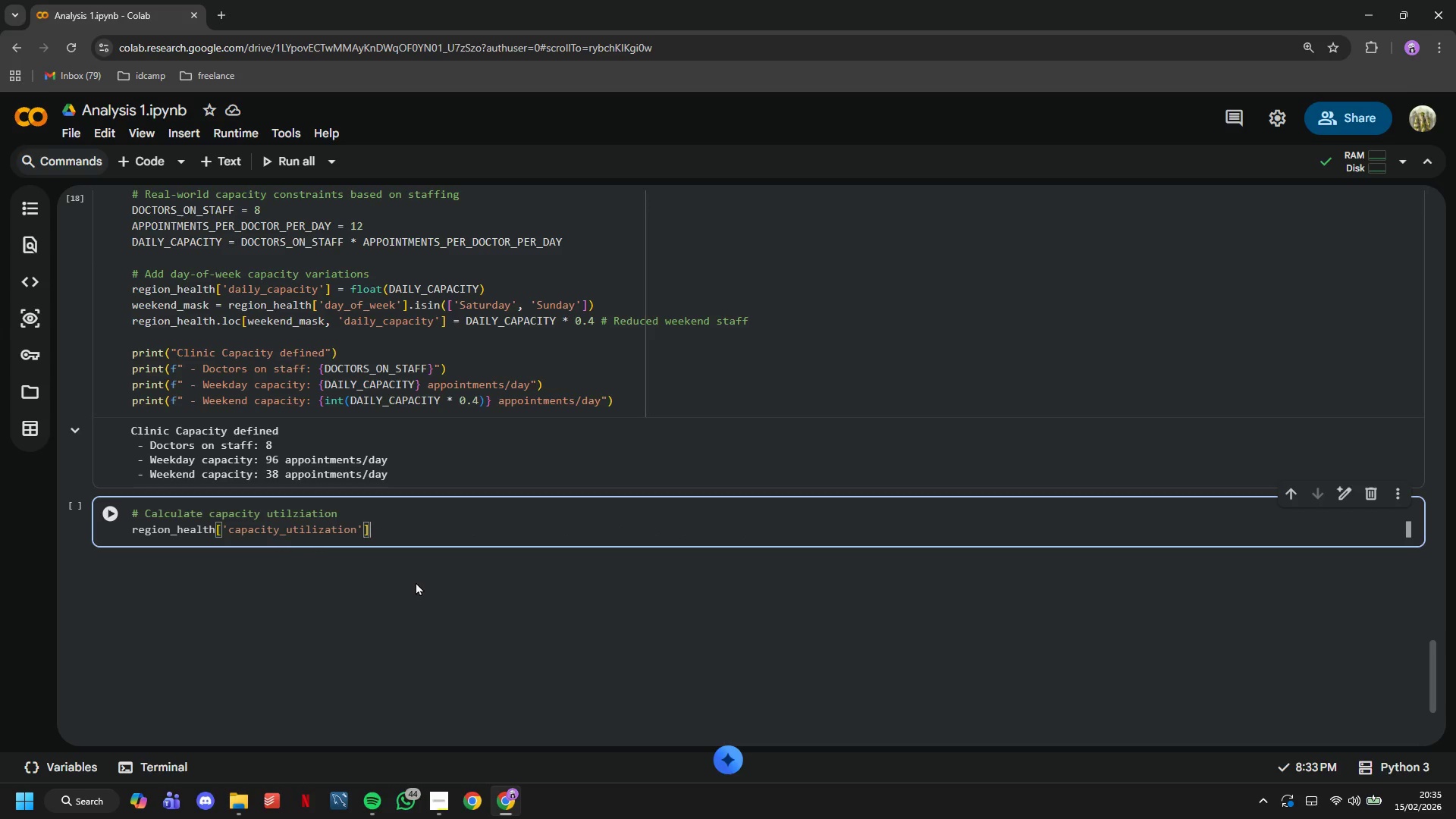 
key(ArrowRight)
 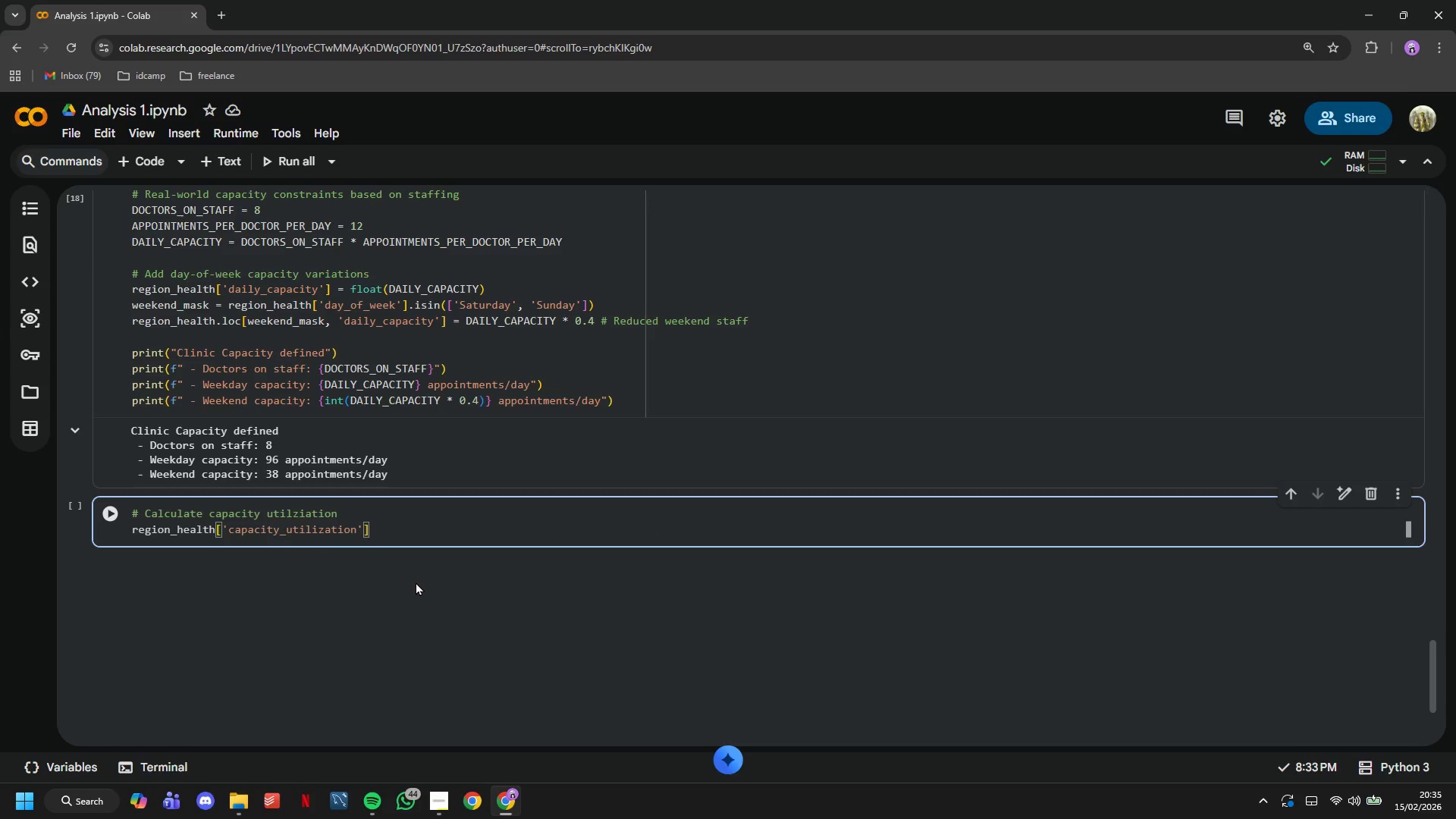 
key(Space)
 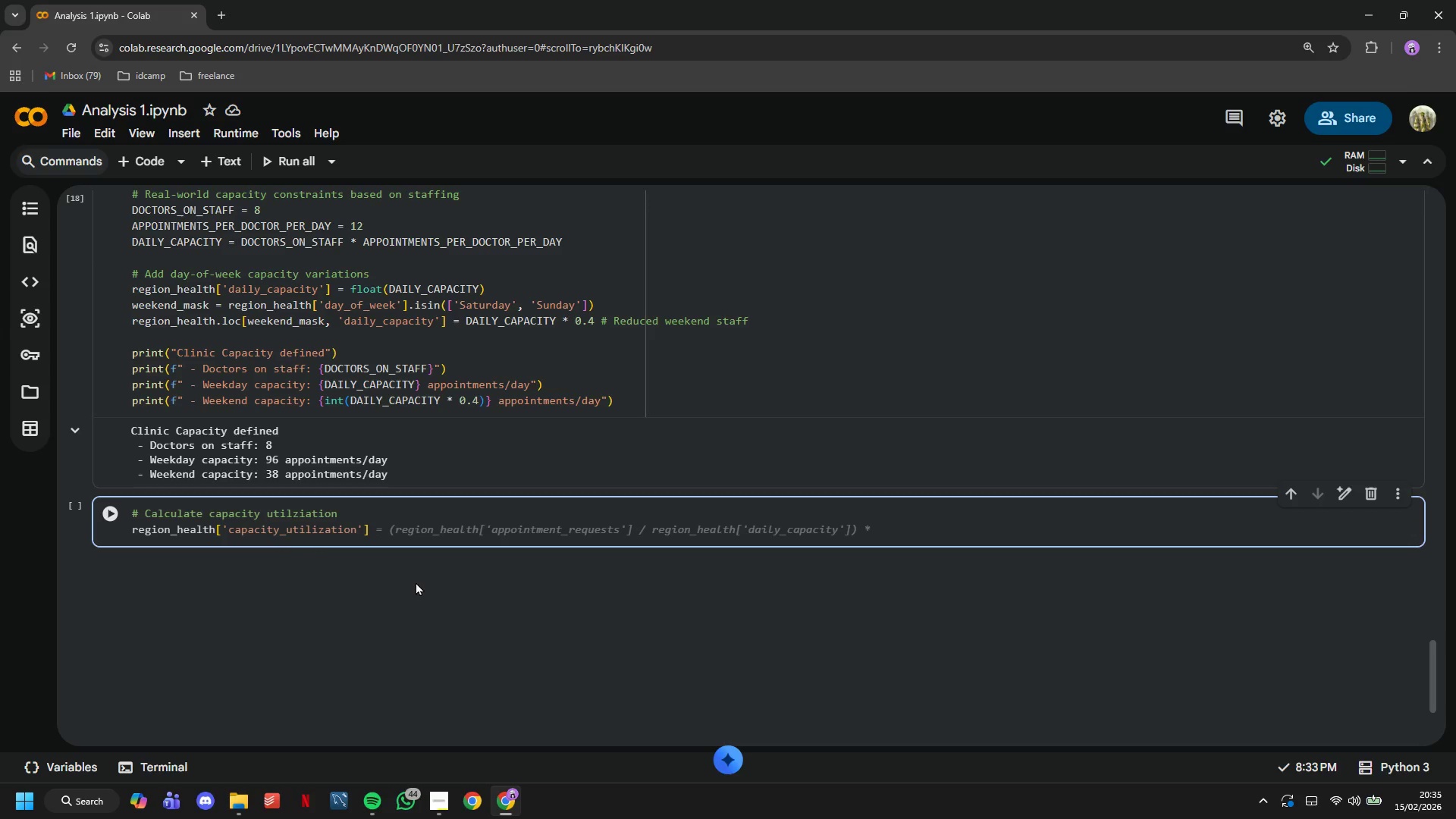 
key(Equal)
 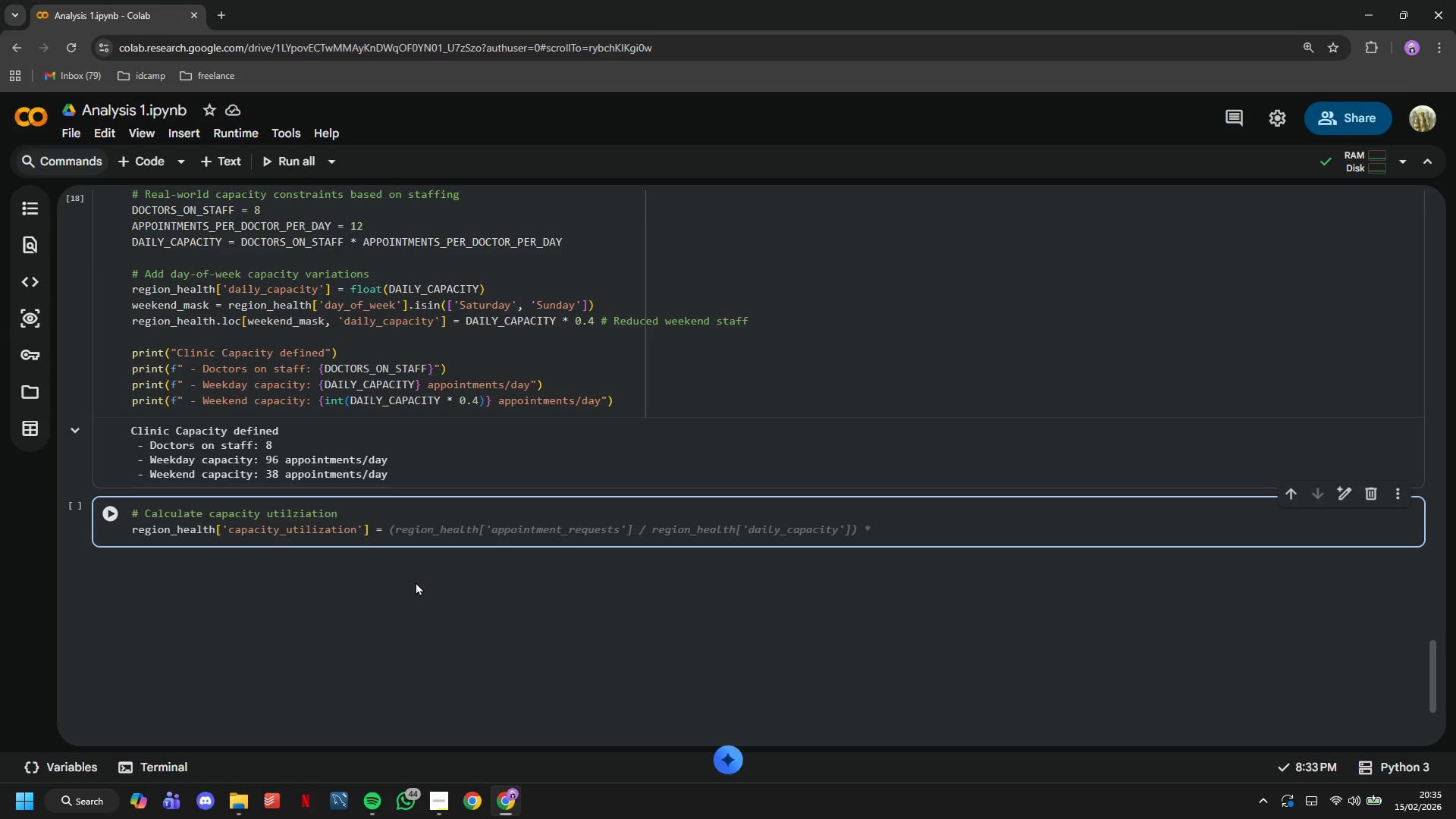 
key(Space)
 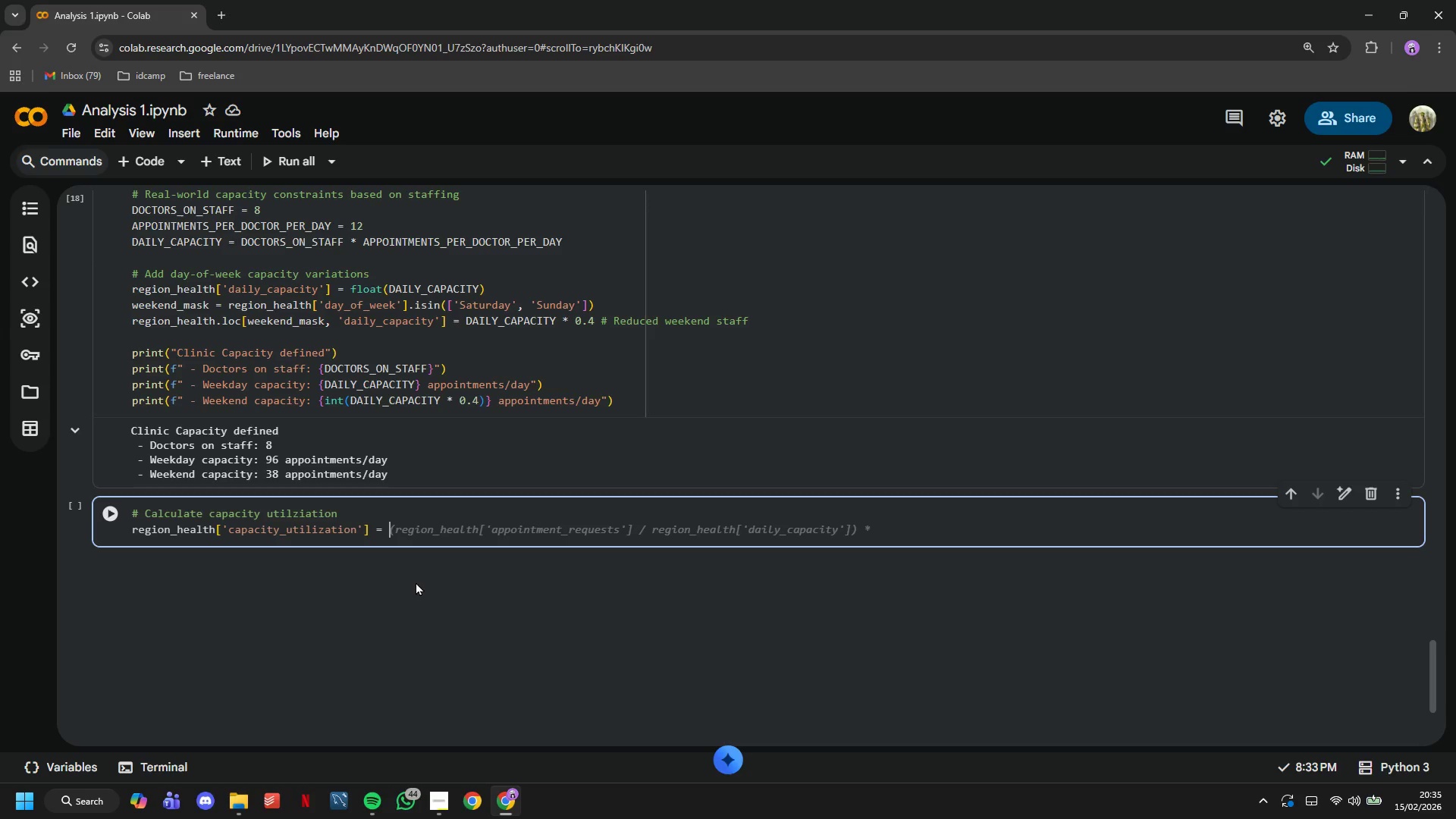 
key(Shift+ShiftLeft)
 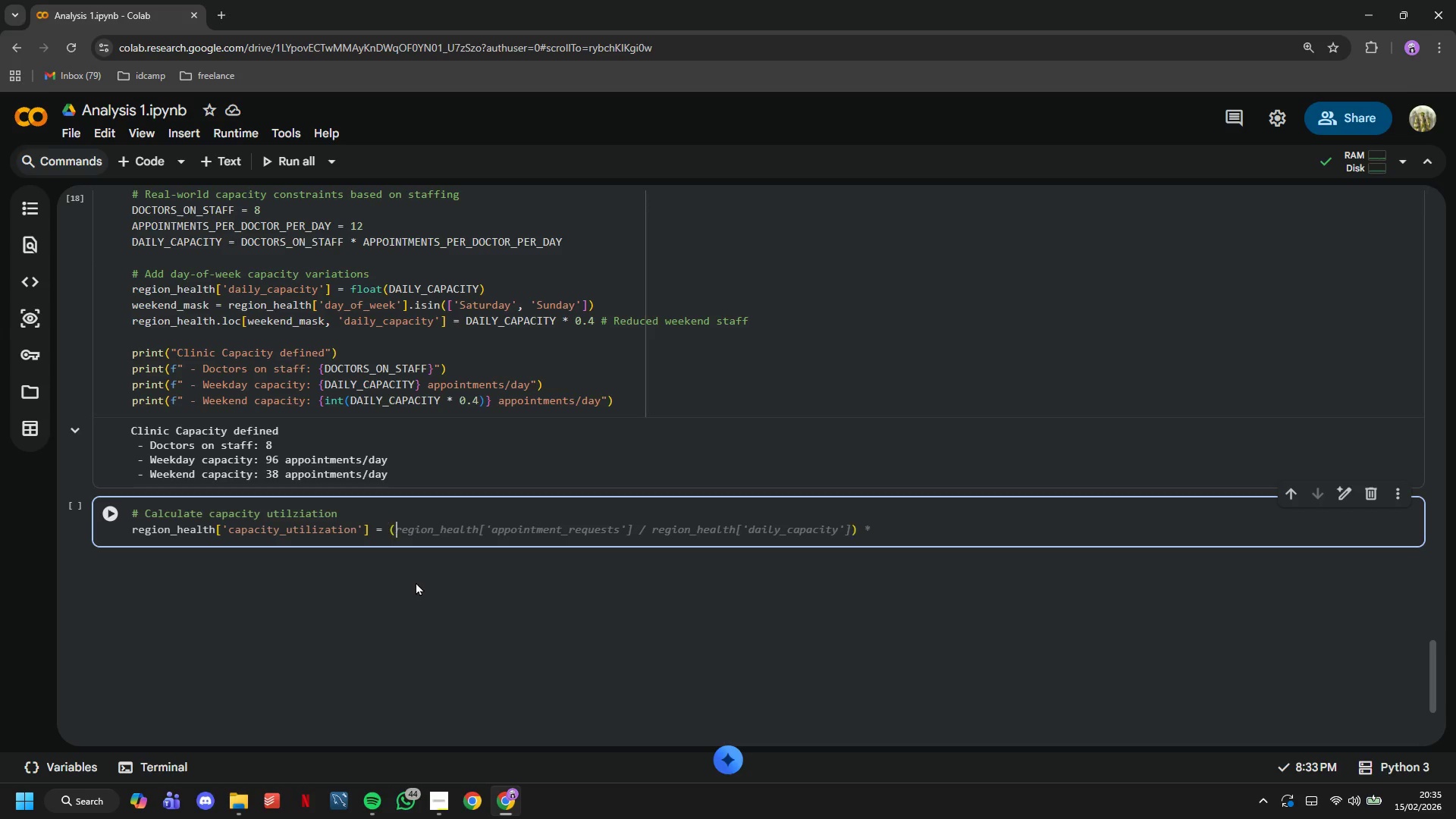 
key(Shift+9)
 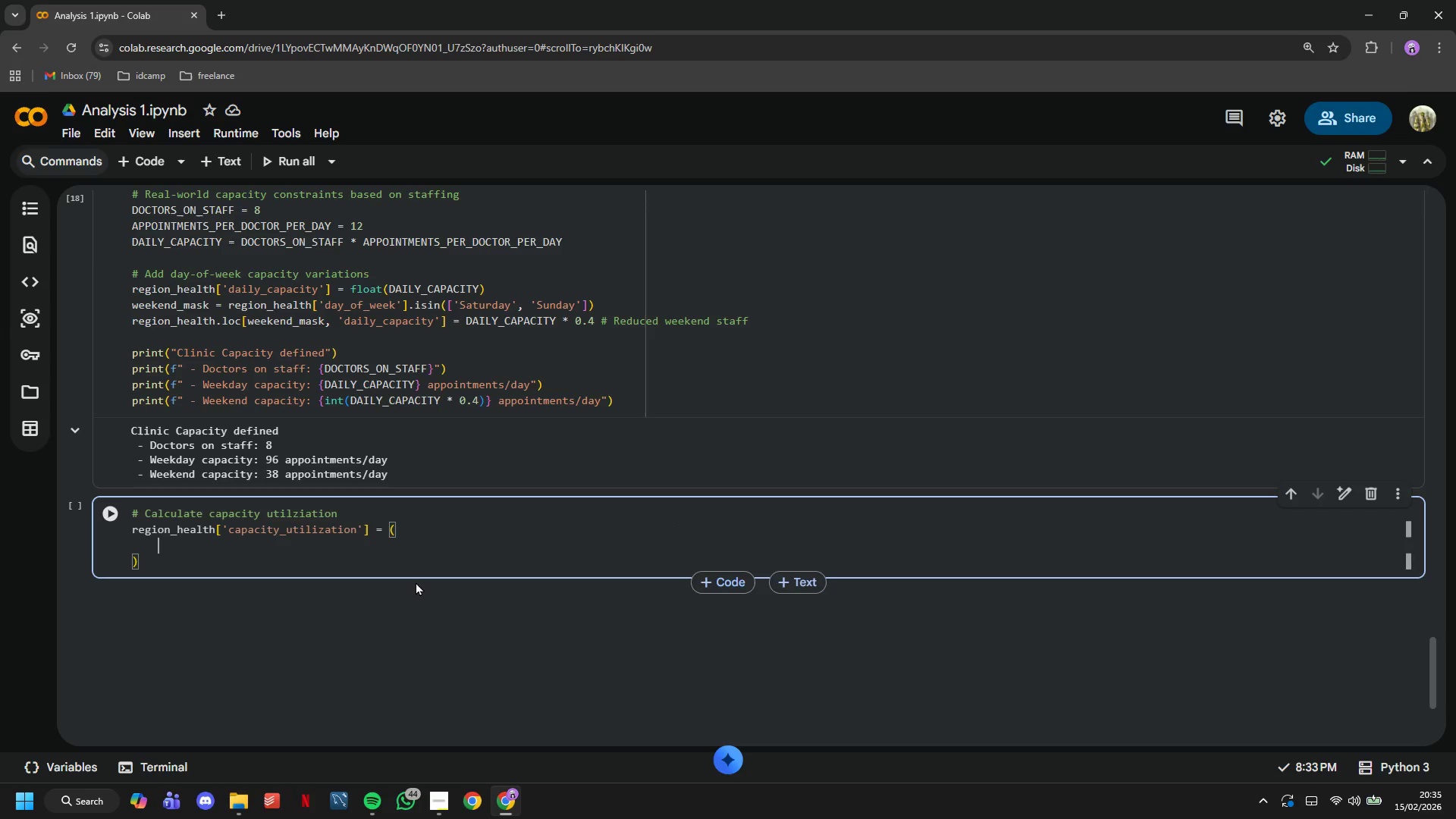 
key(Enter)
 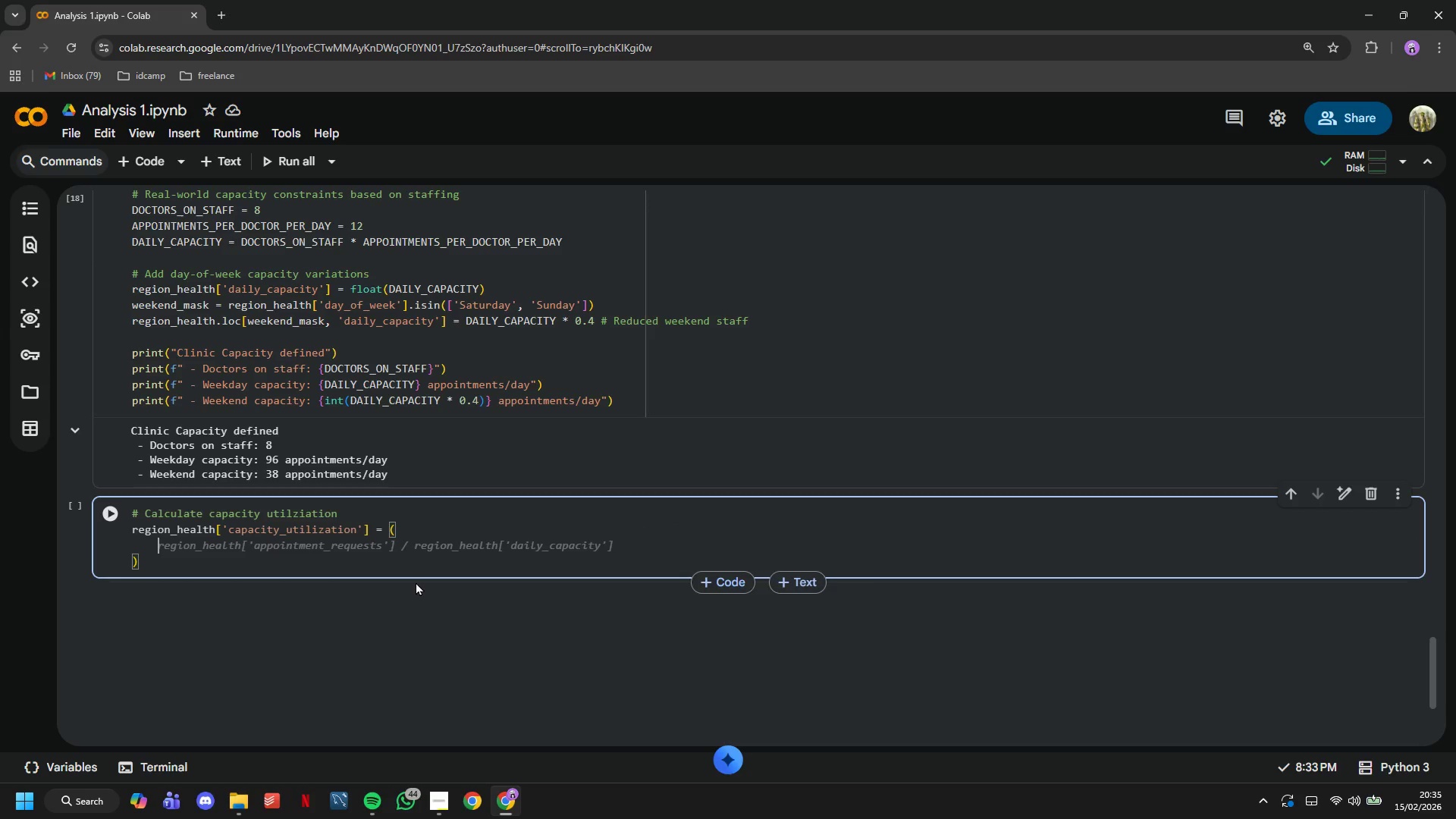 
type(region_health)
key(Tab)
key(Tab)
 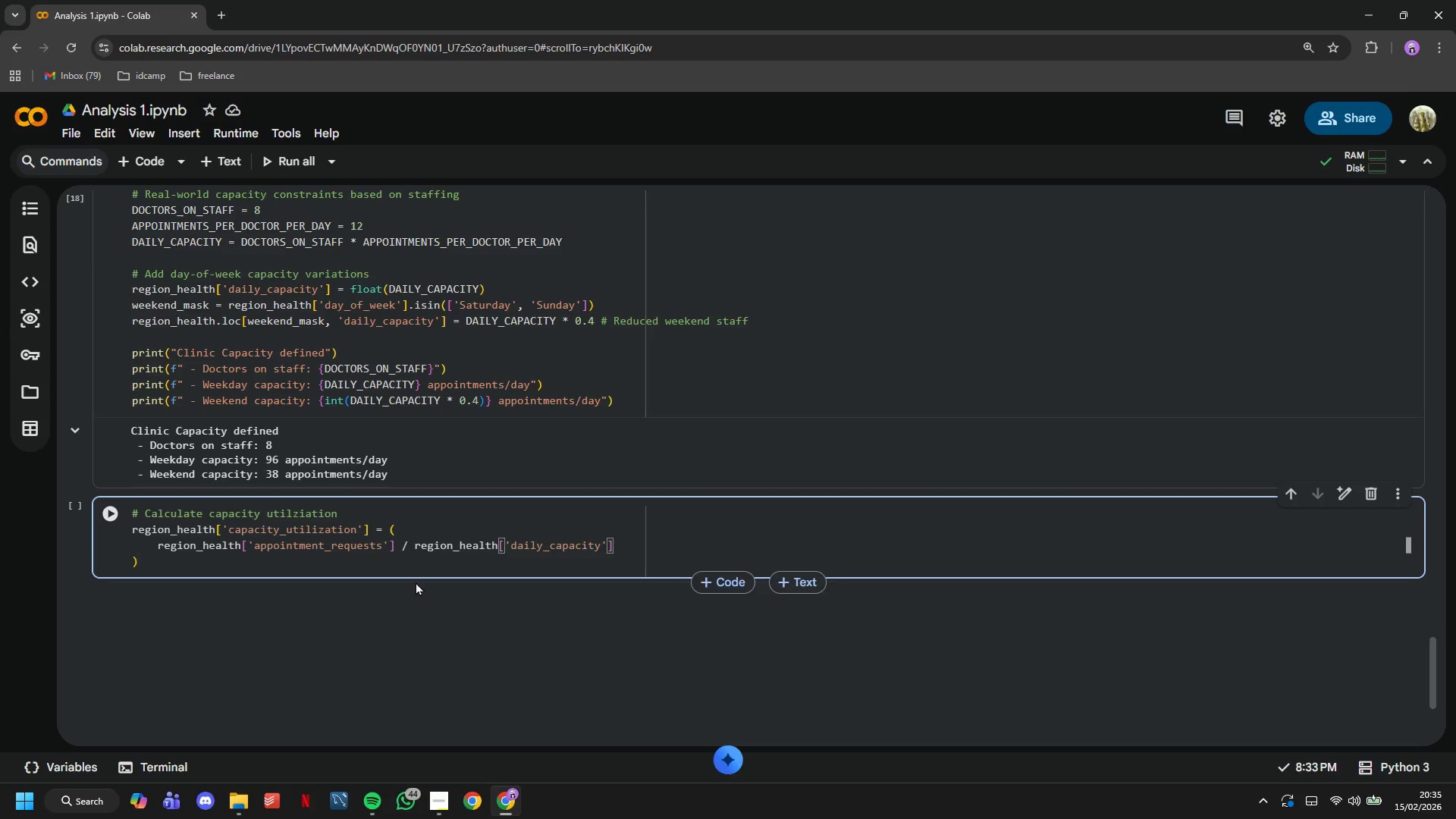 
type( * 100)
 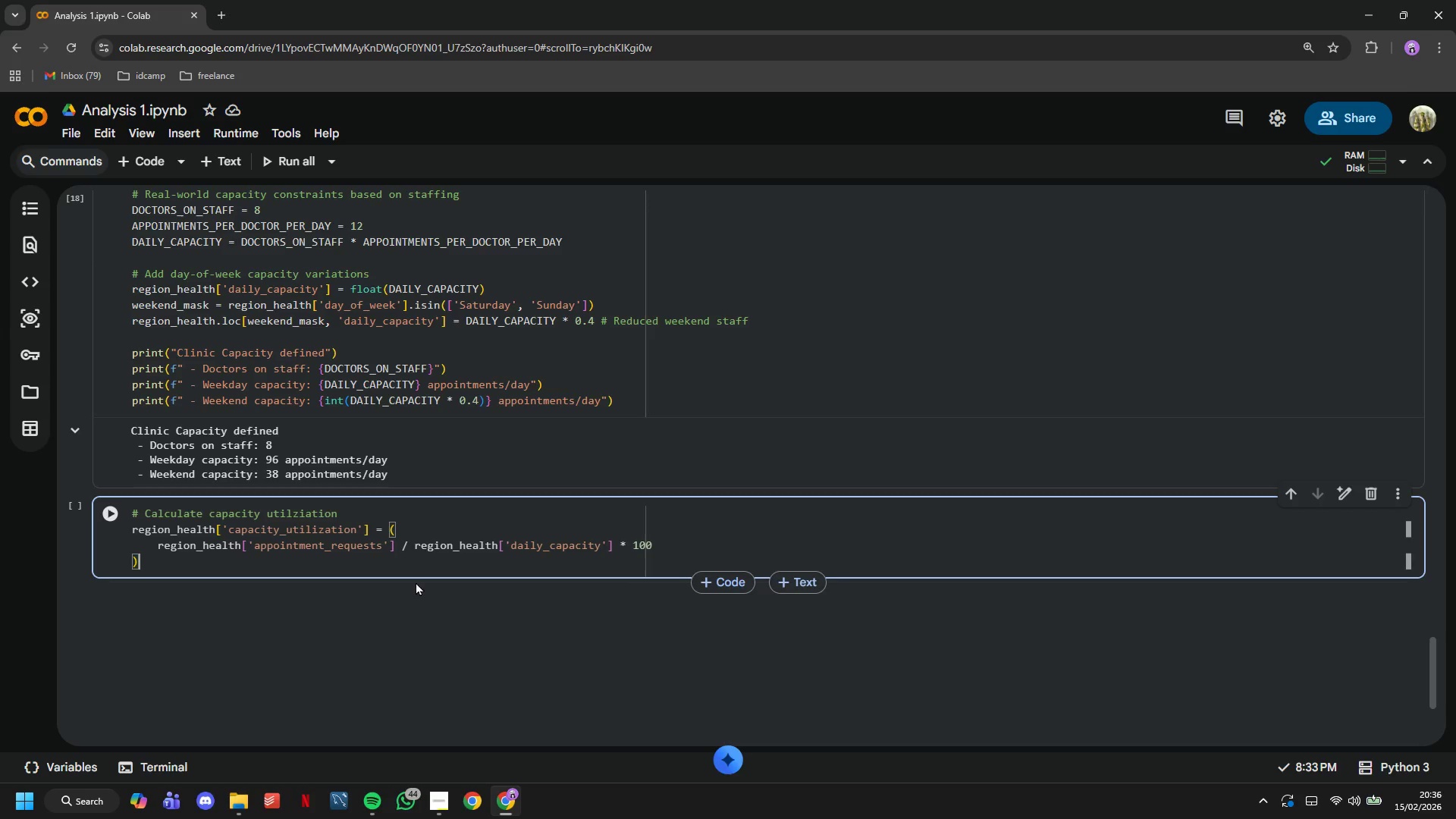 
 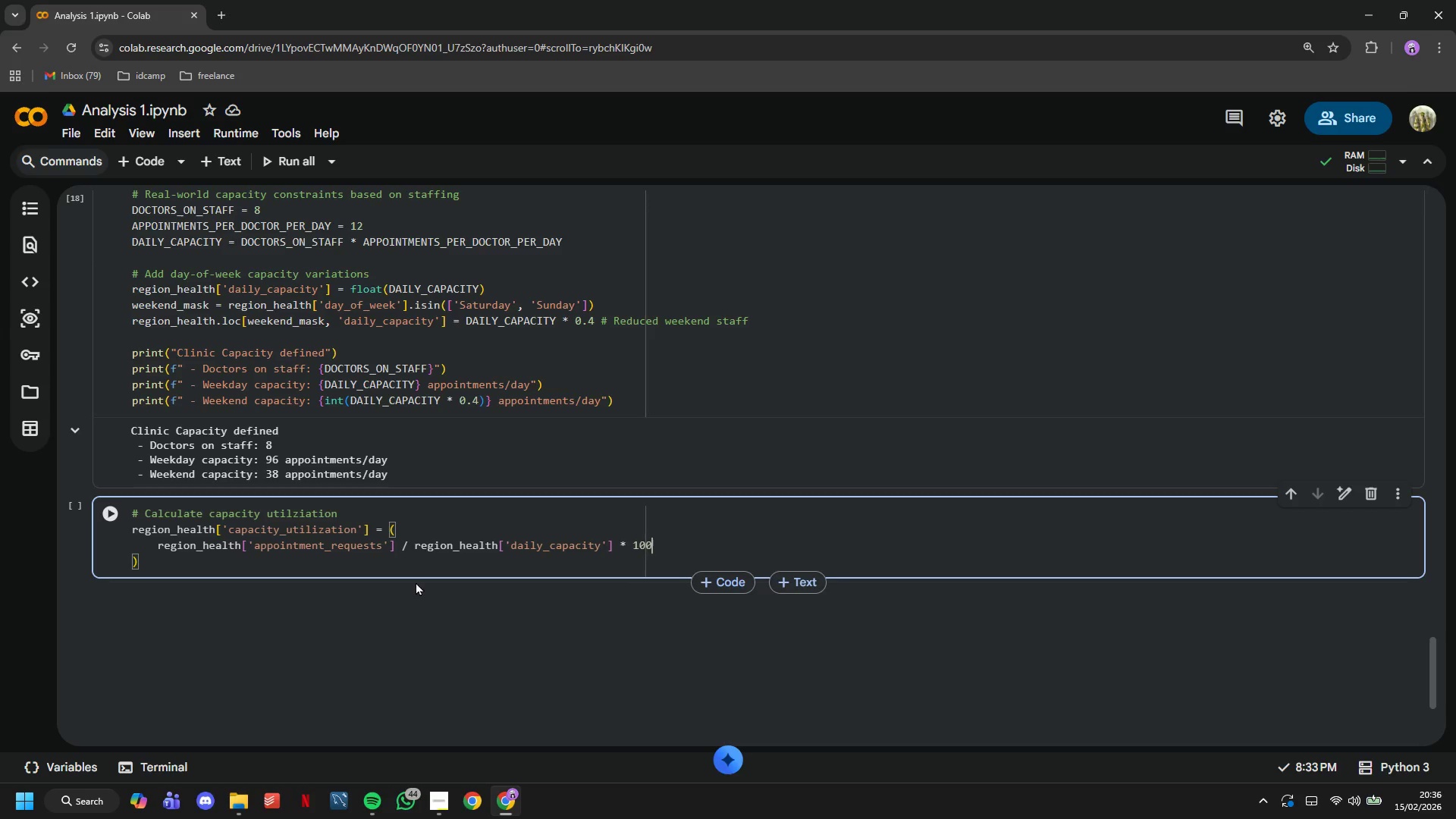 
key(ArrowDown)
 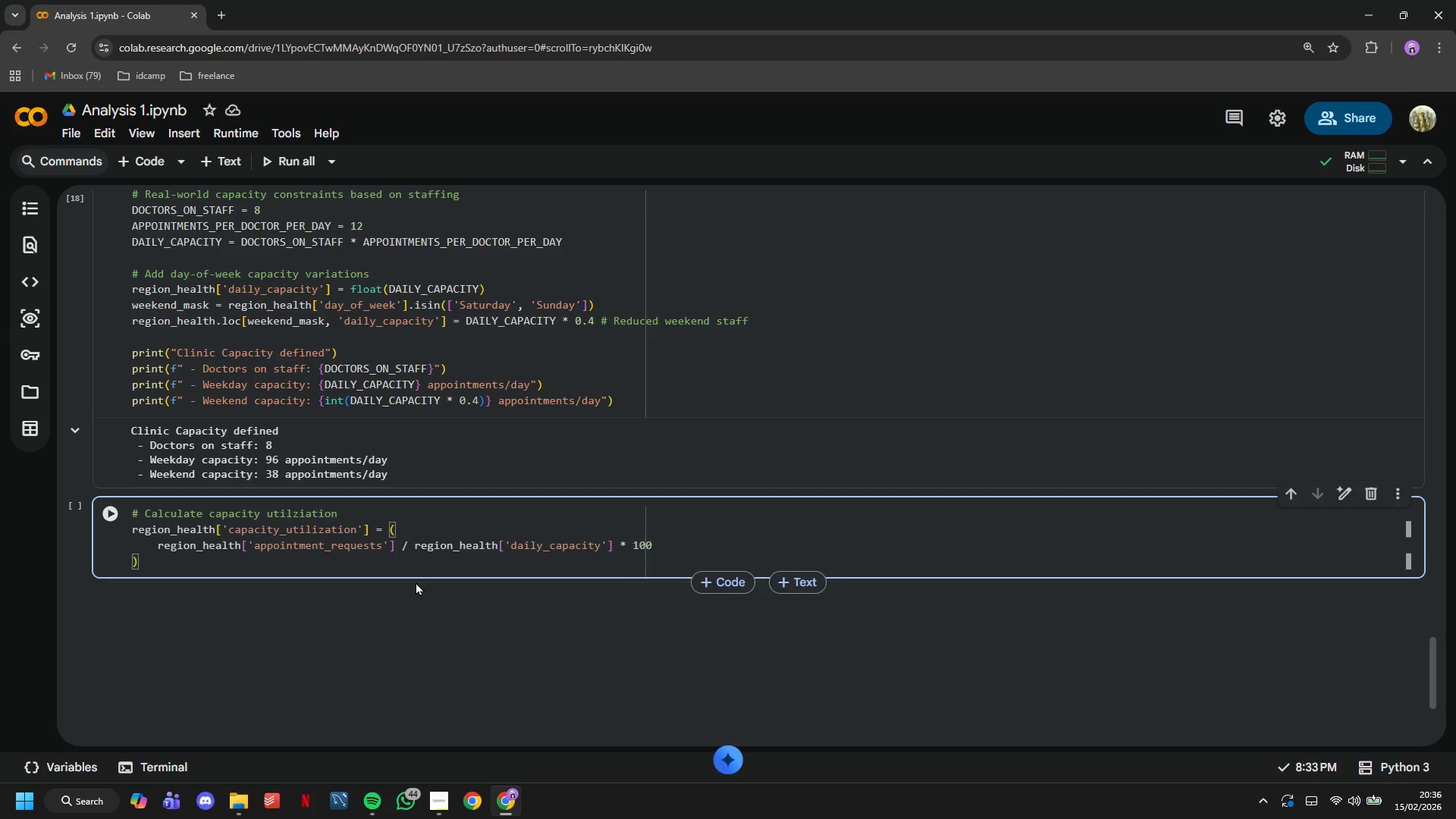 
key(Enter)
 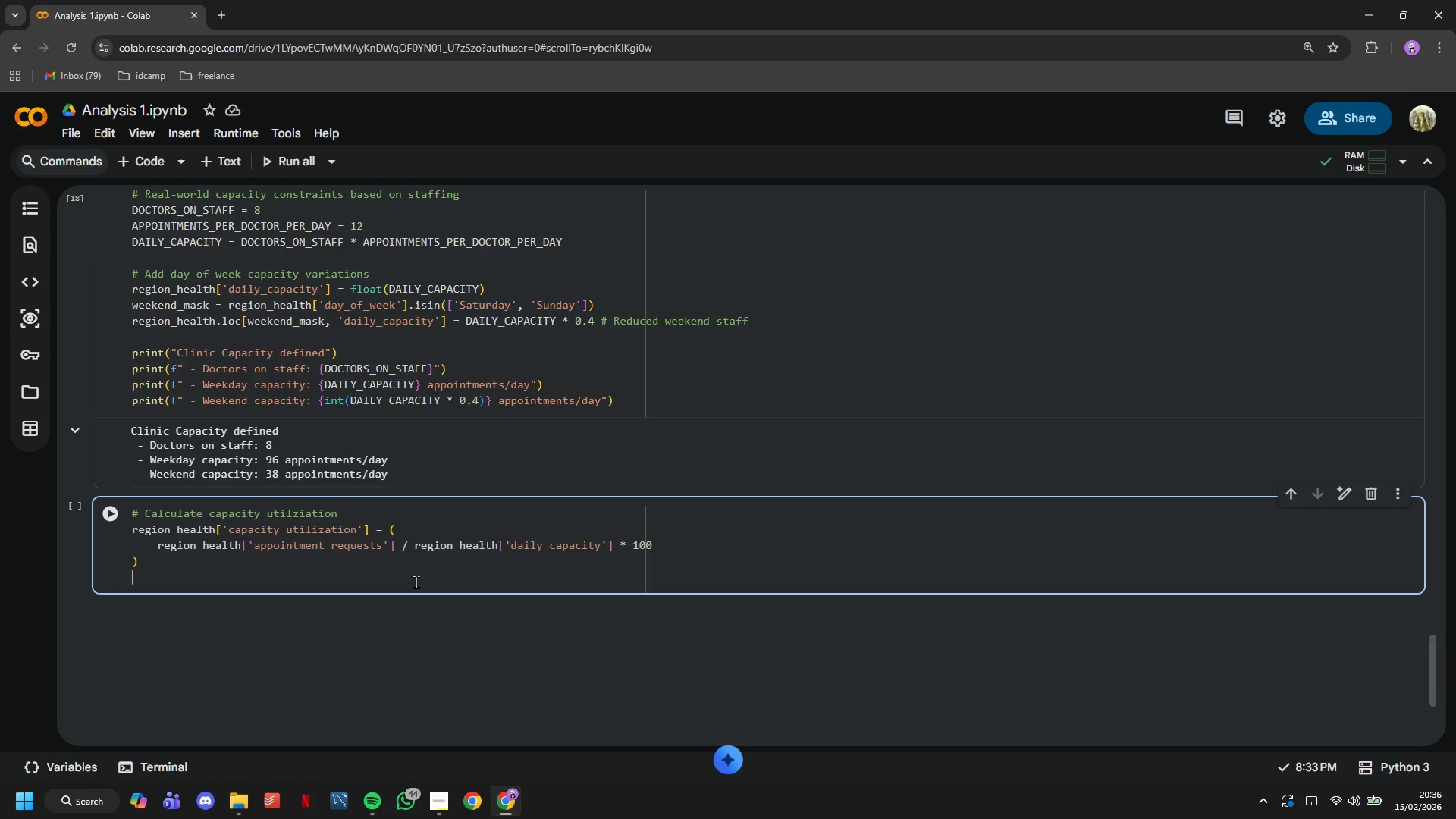 
key(Enter)
 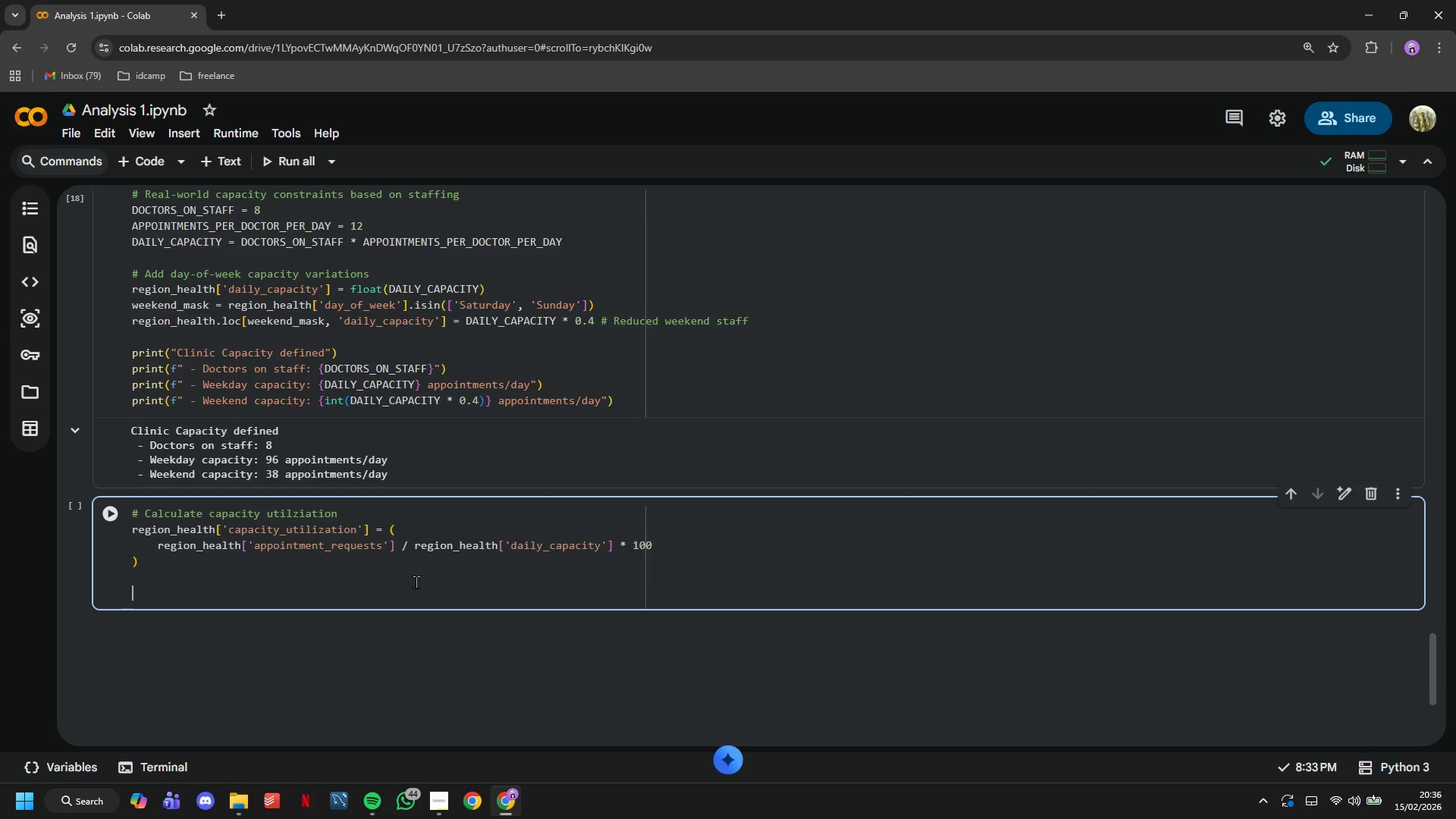 
wait(8.86)
 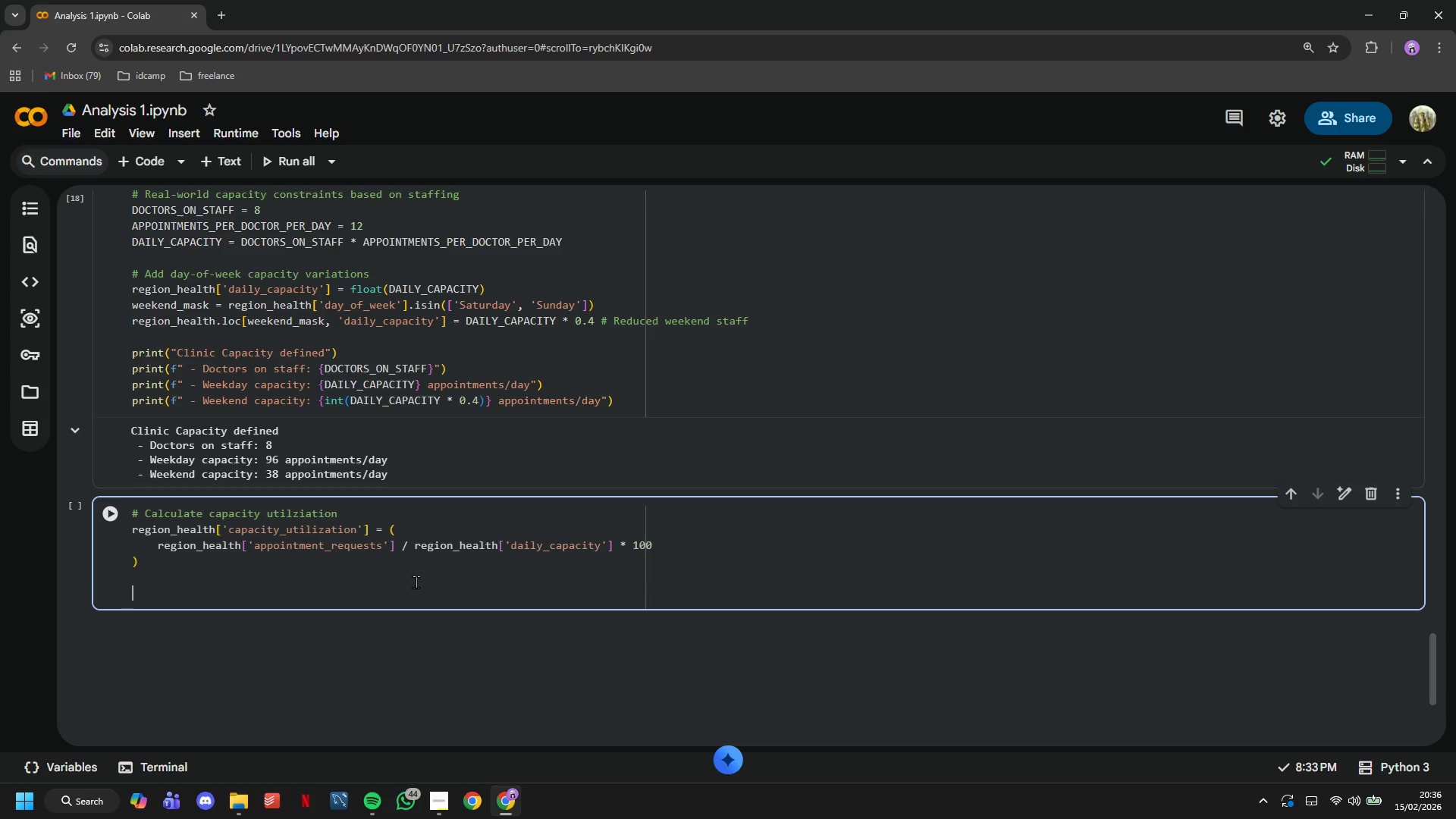 
type(overbooked_days = (region_health[')
 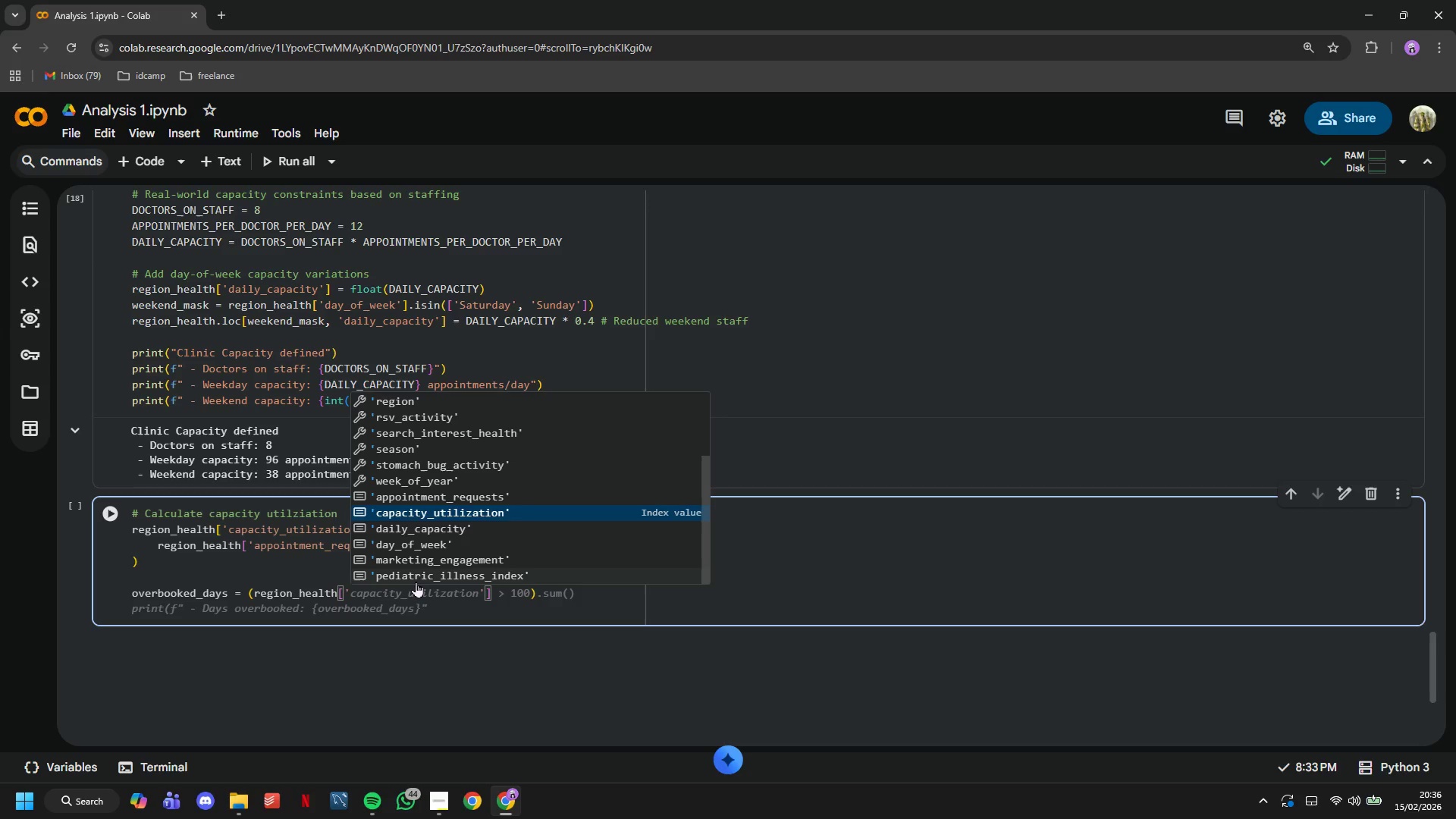 
type(appointment_requests)
 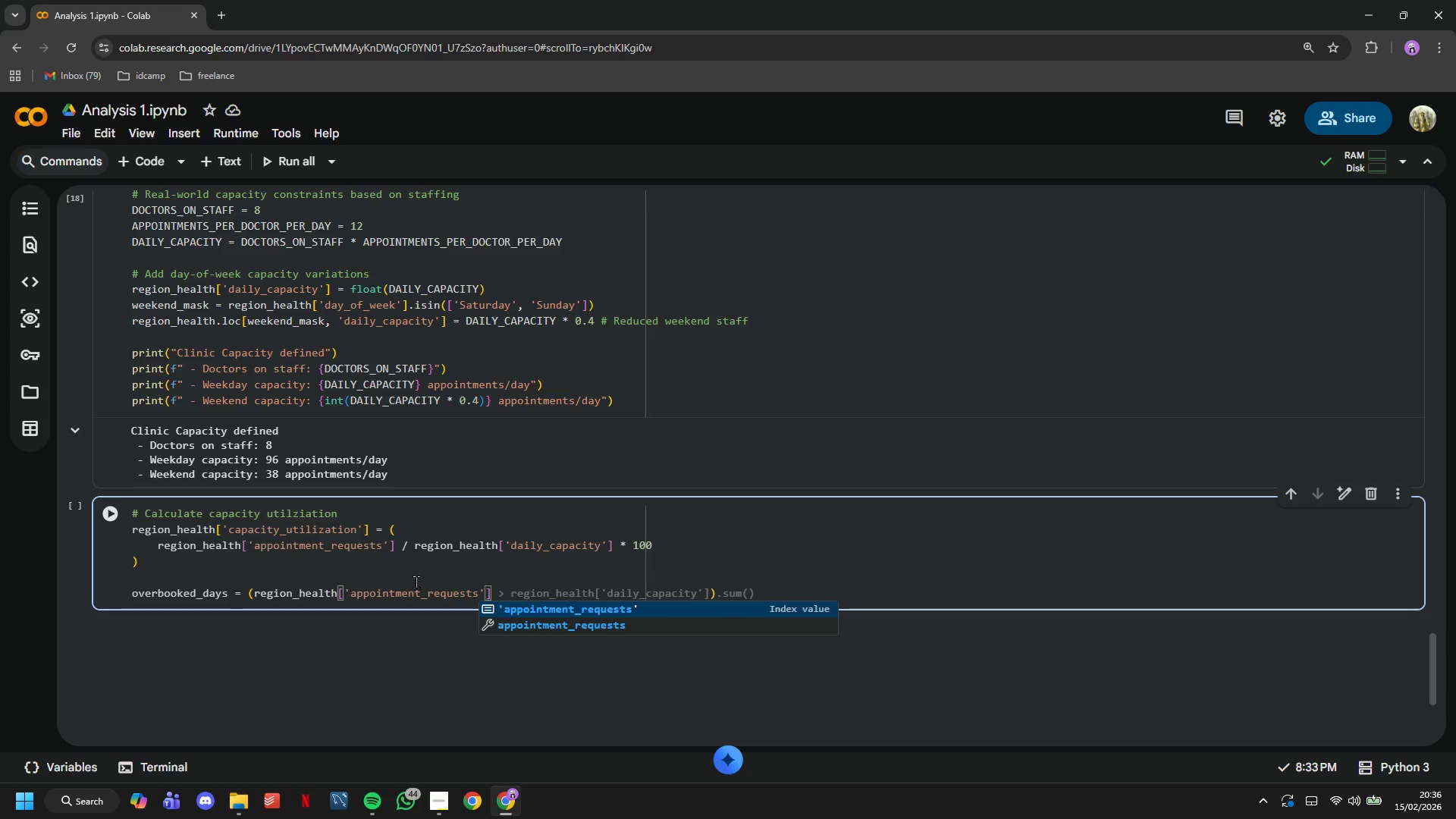 
wait(7.7)
 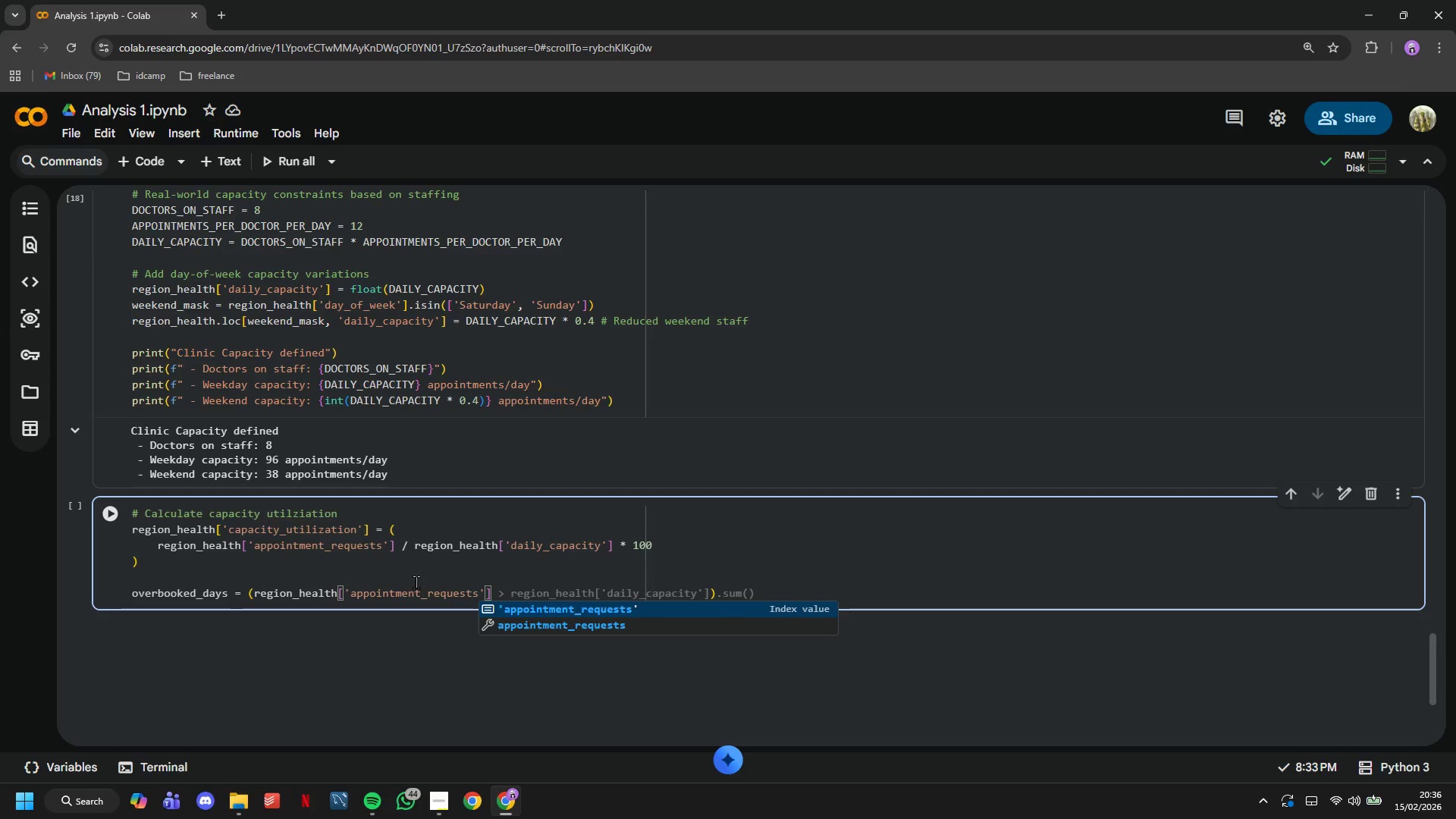 
key(Tab)
 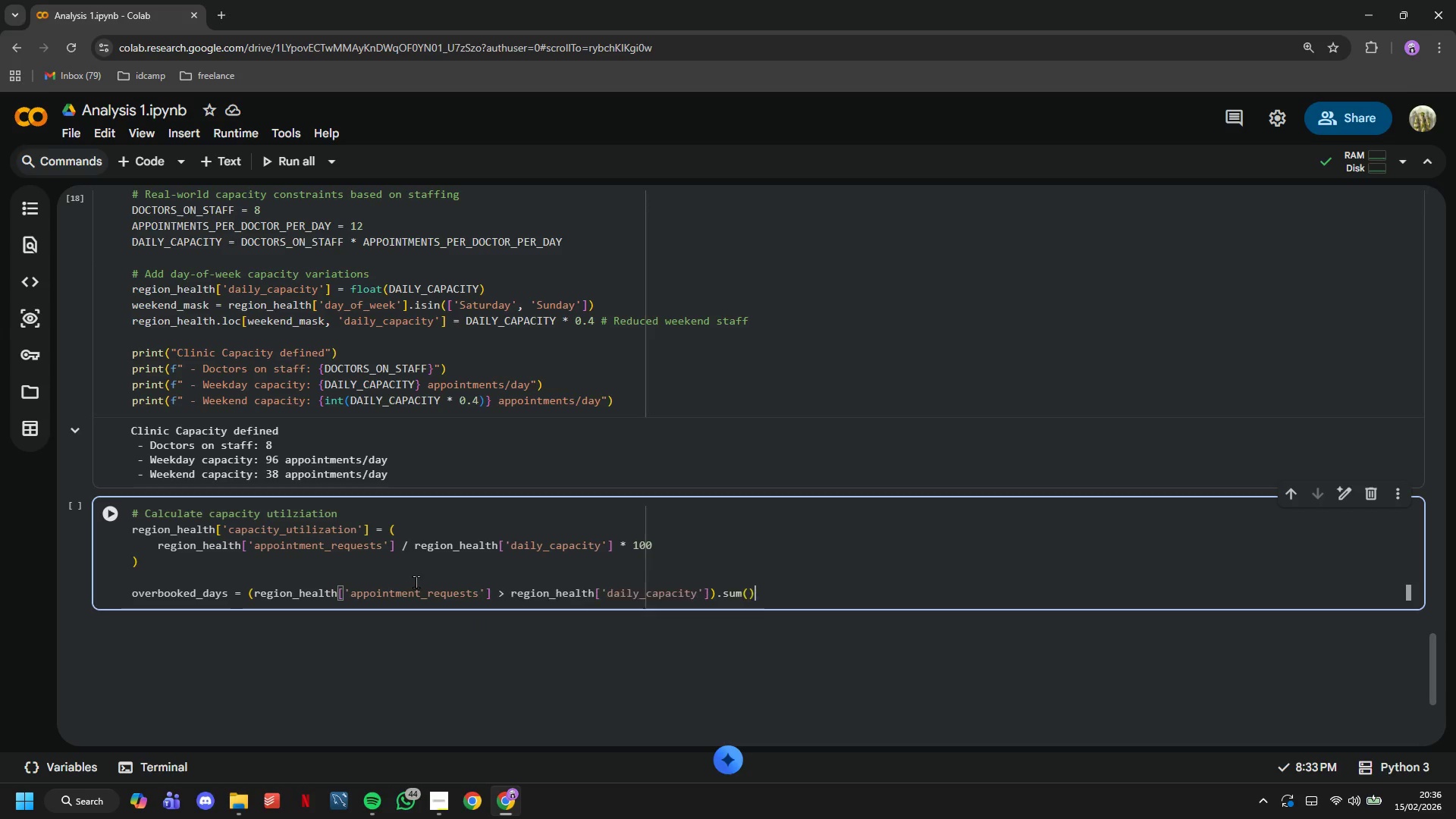 
key(Tab)
 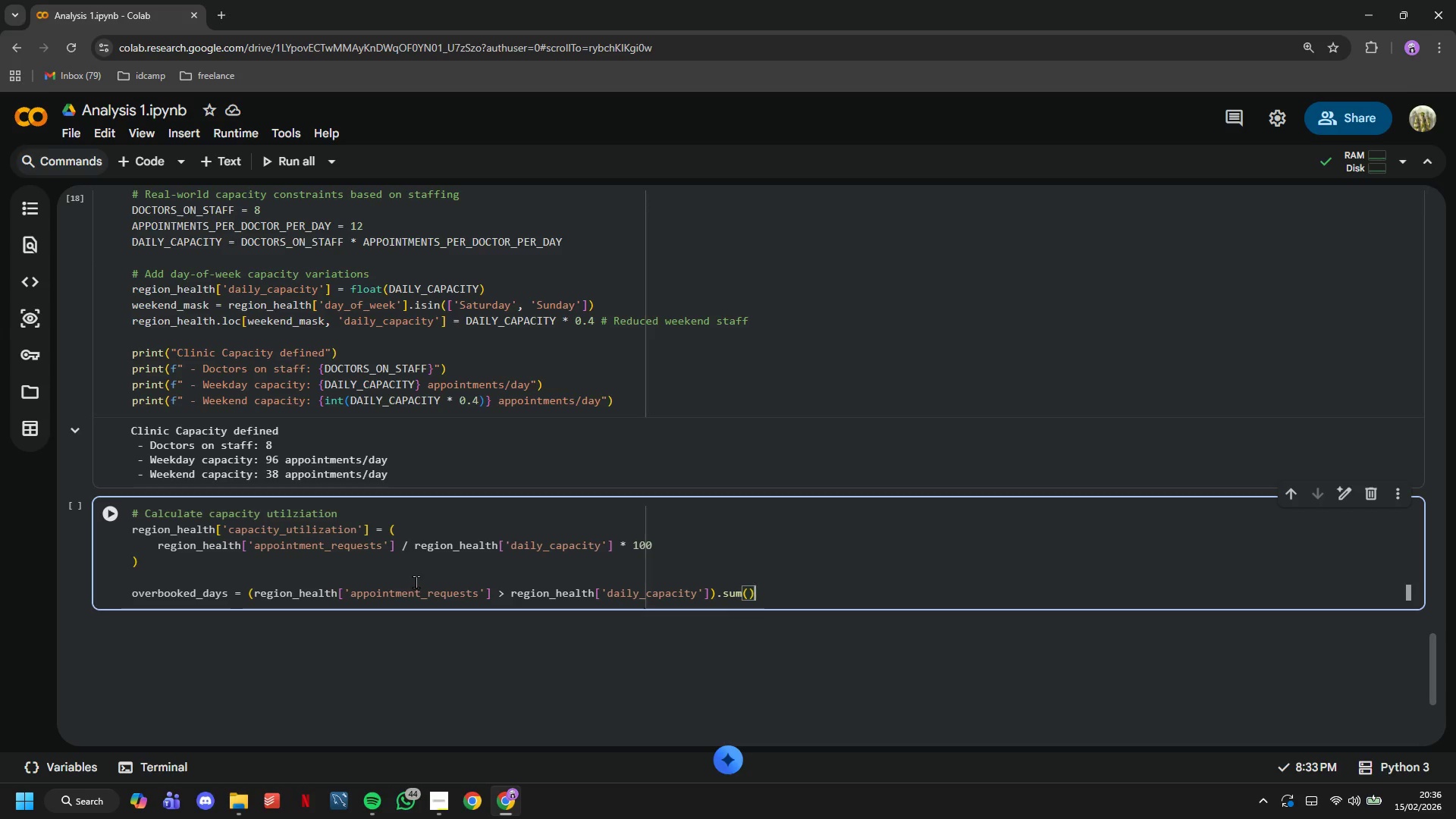 
wait(11.94)
 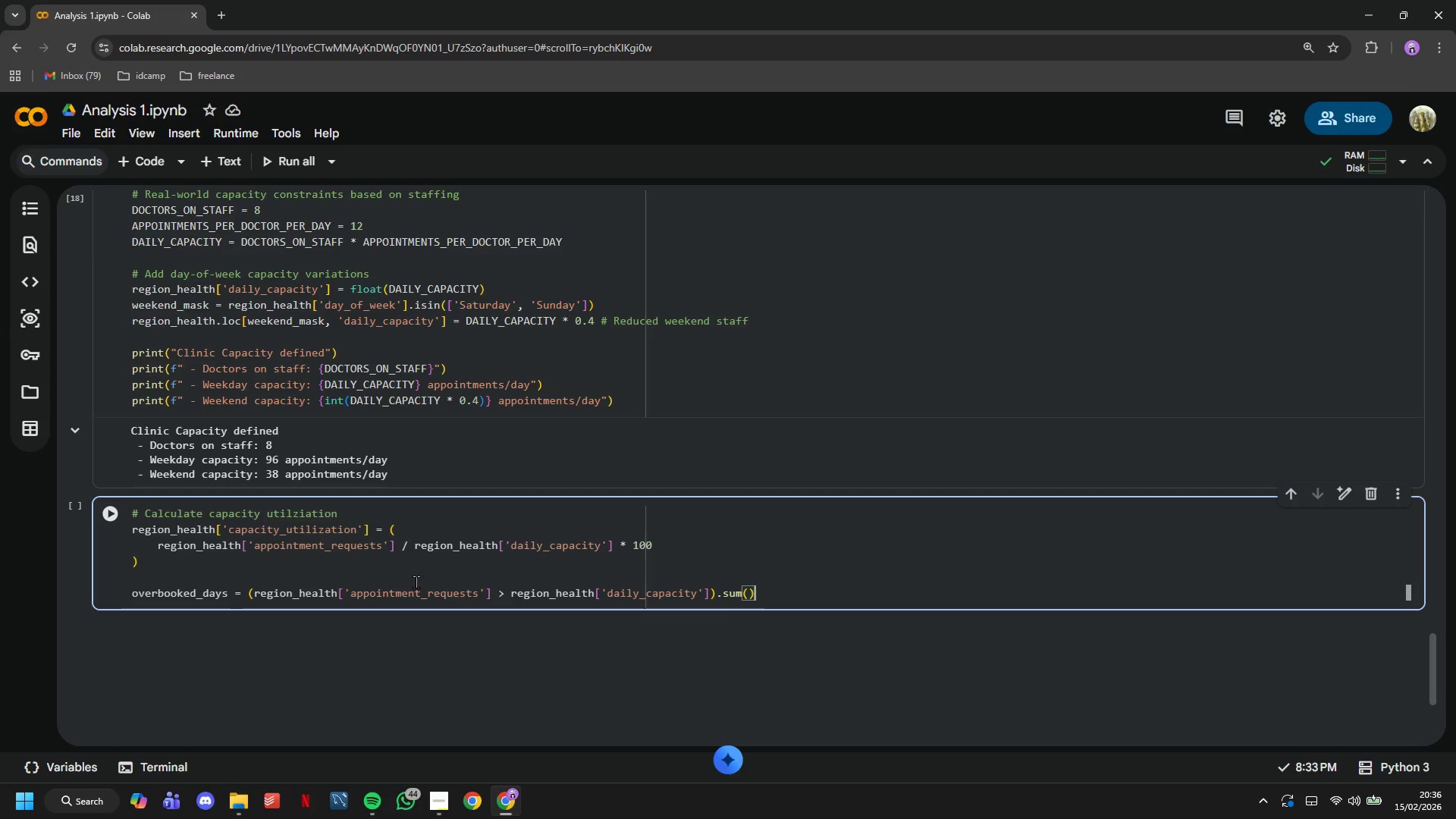 
key(ArrowRight)
 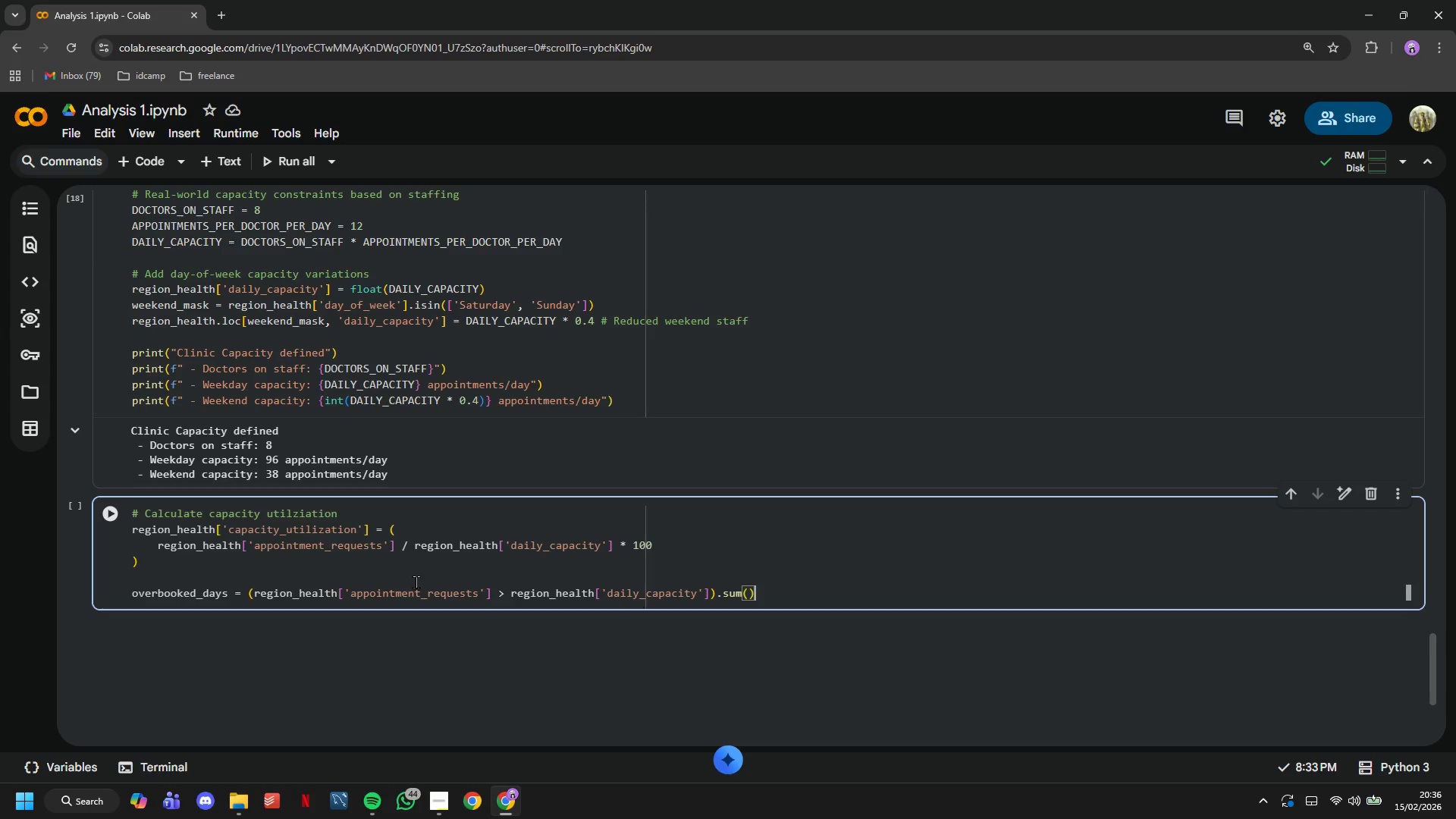 
key(Enter)
 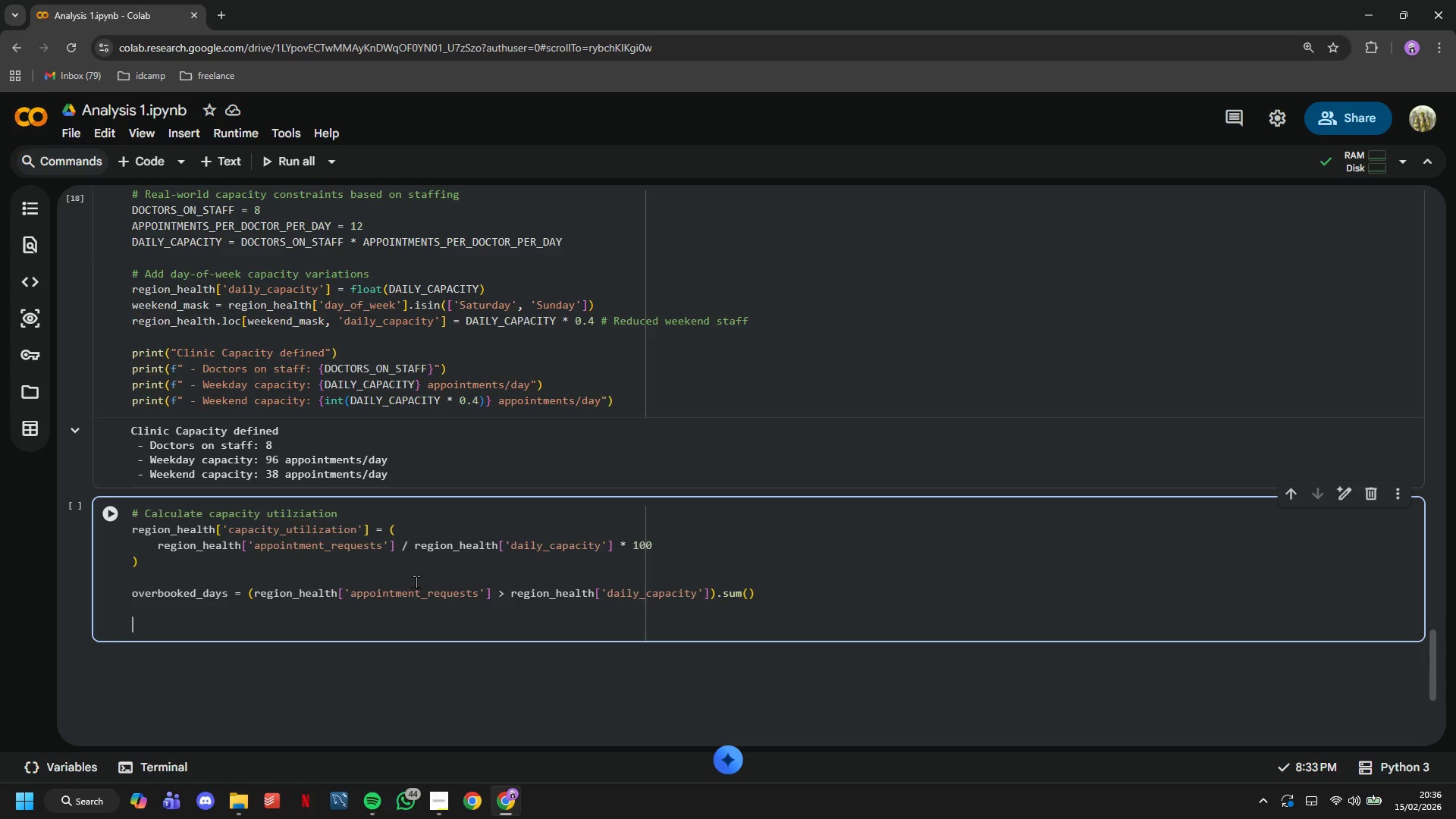 
key(Enter)
 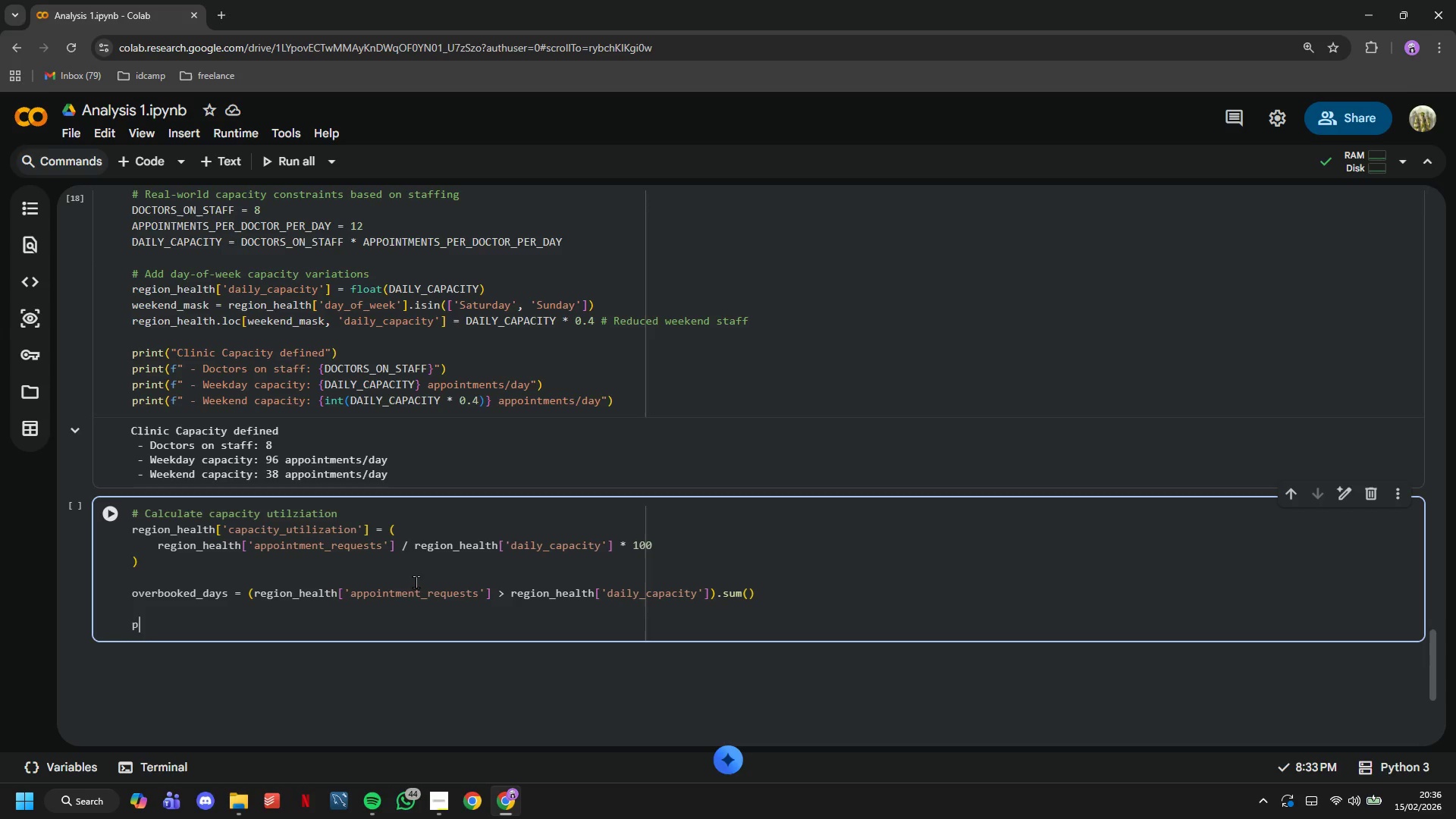 
type(print("Current situation: {over)
 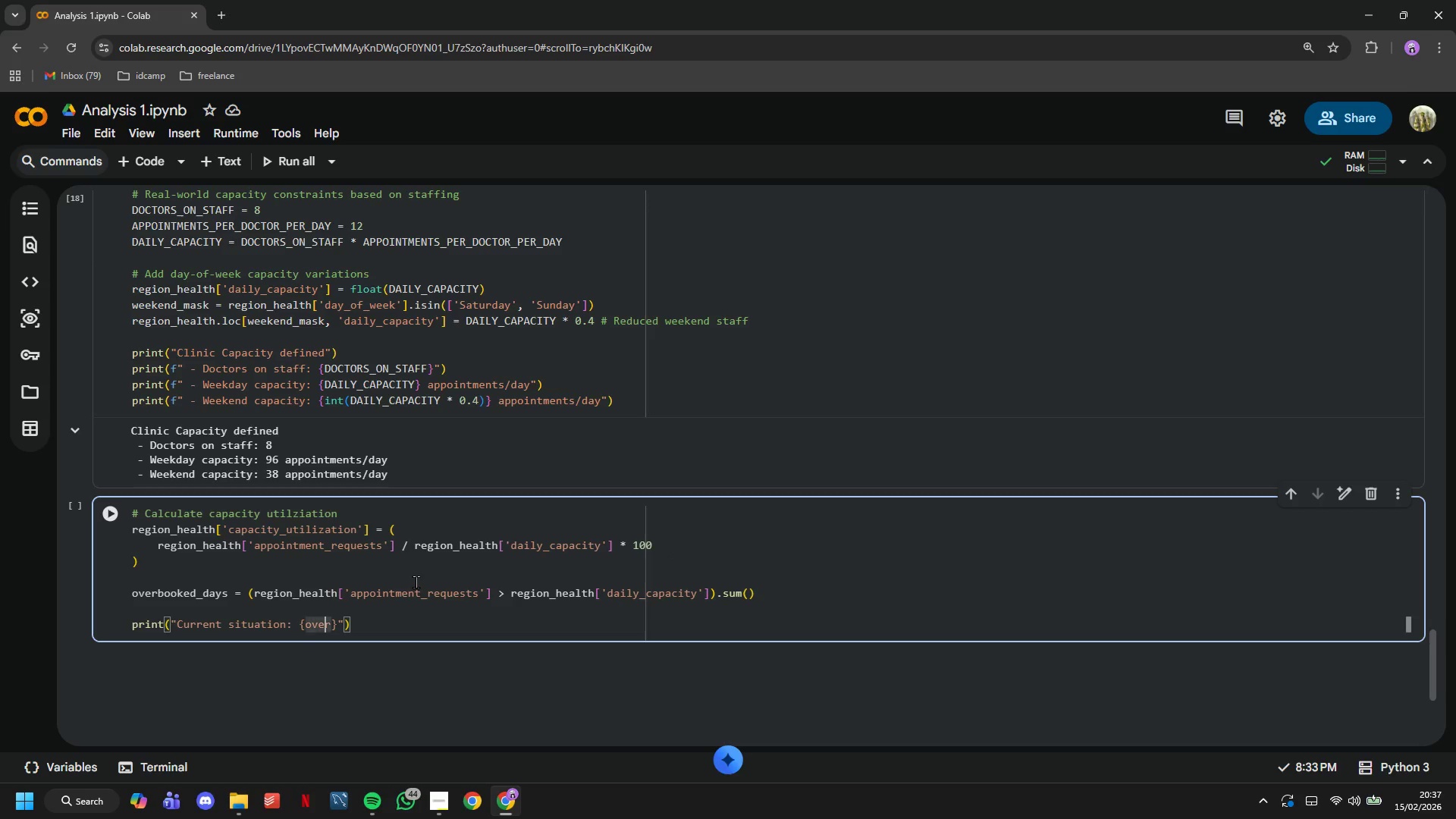 
 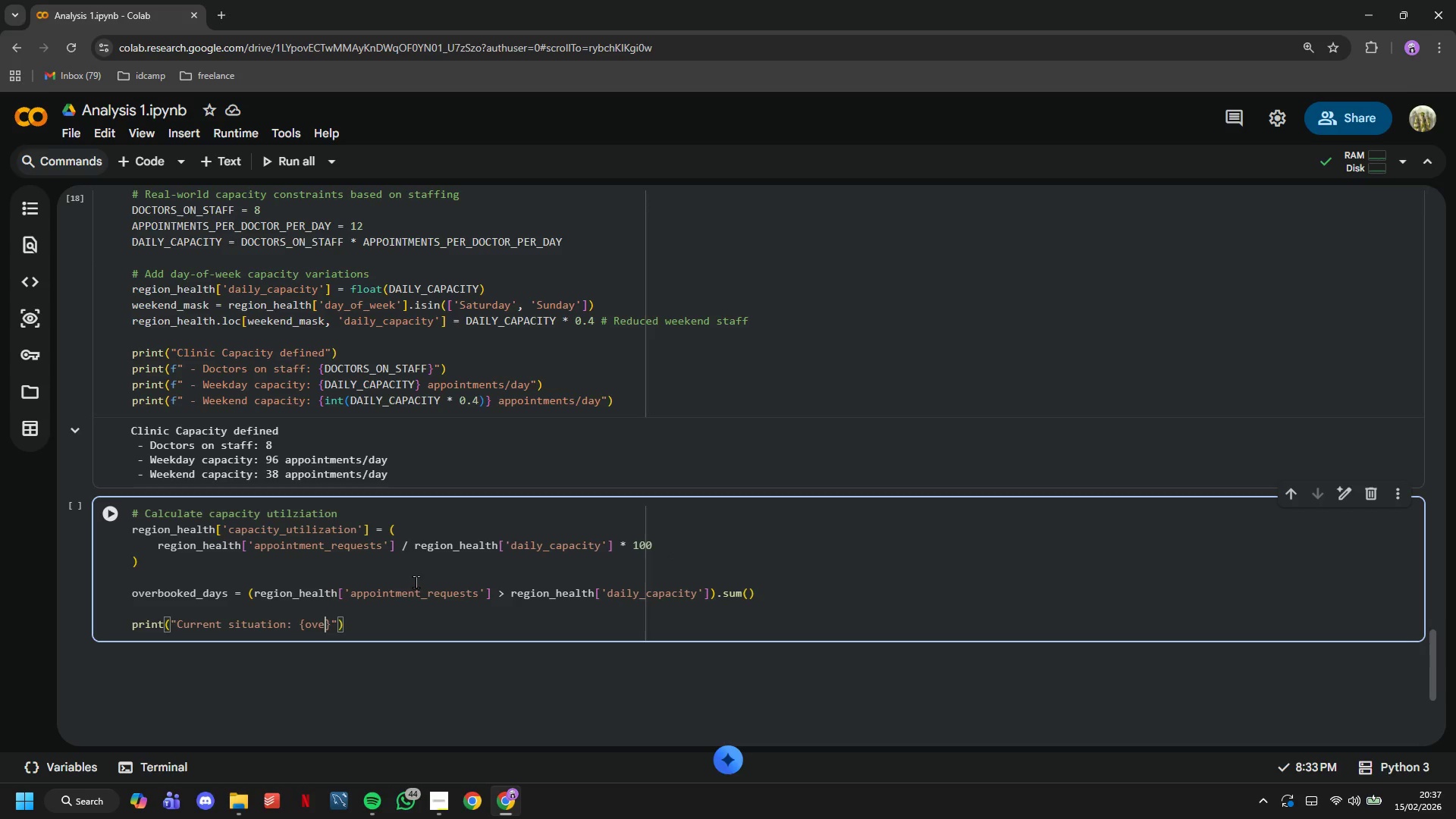 
hold_key(key=ArrowLeft, duration=1.16)
 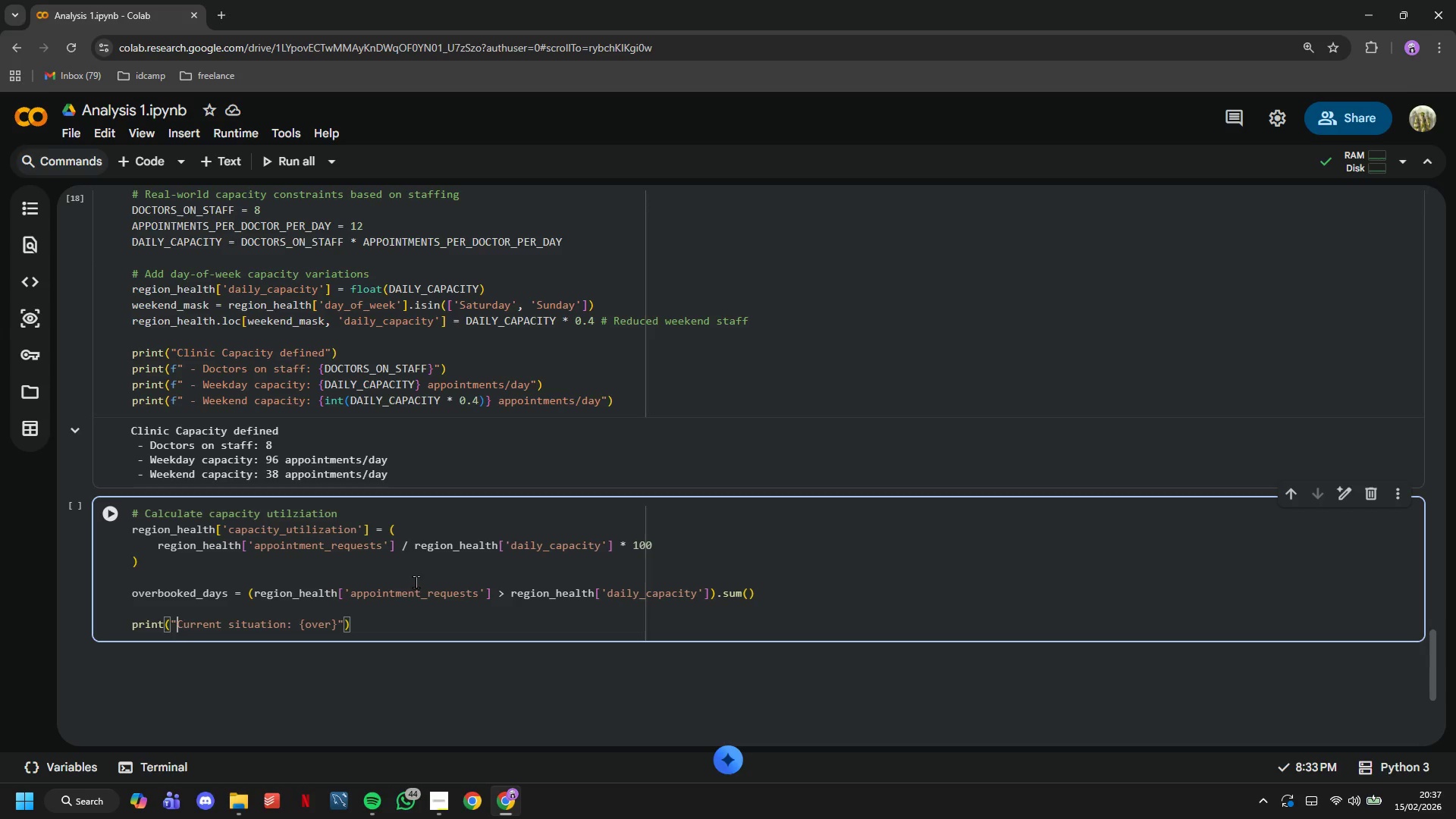 
key(ArrowLeft)
 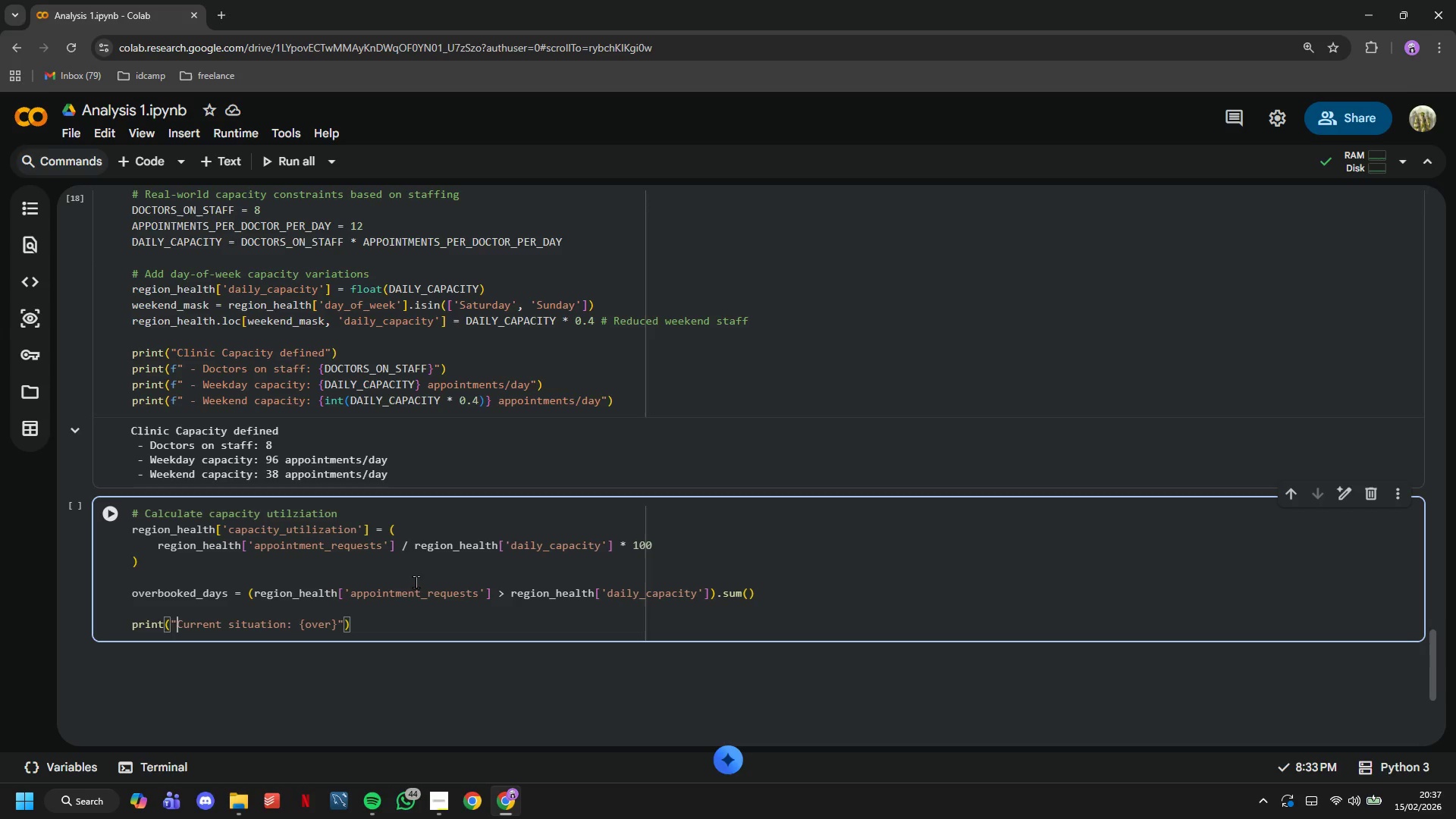 
key(ArrowLeft)
 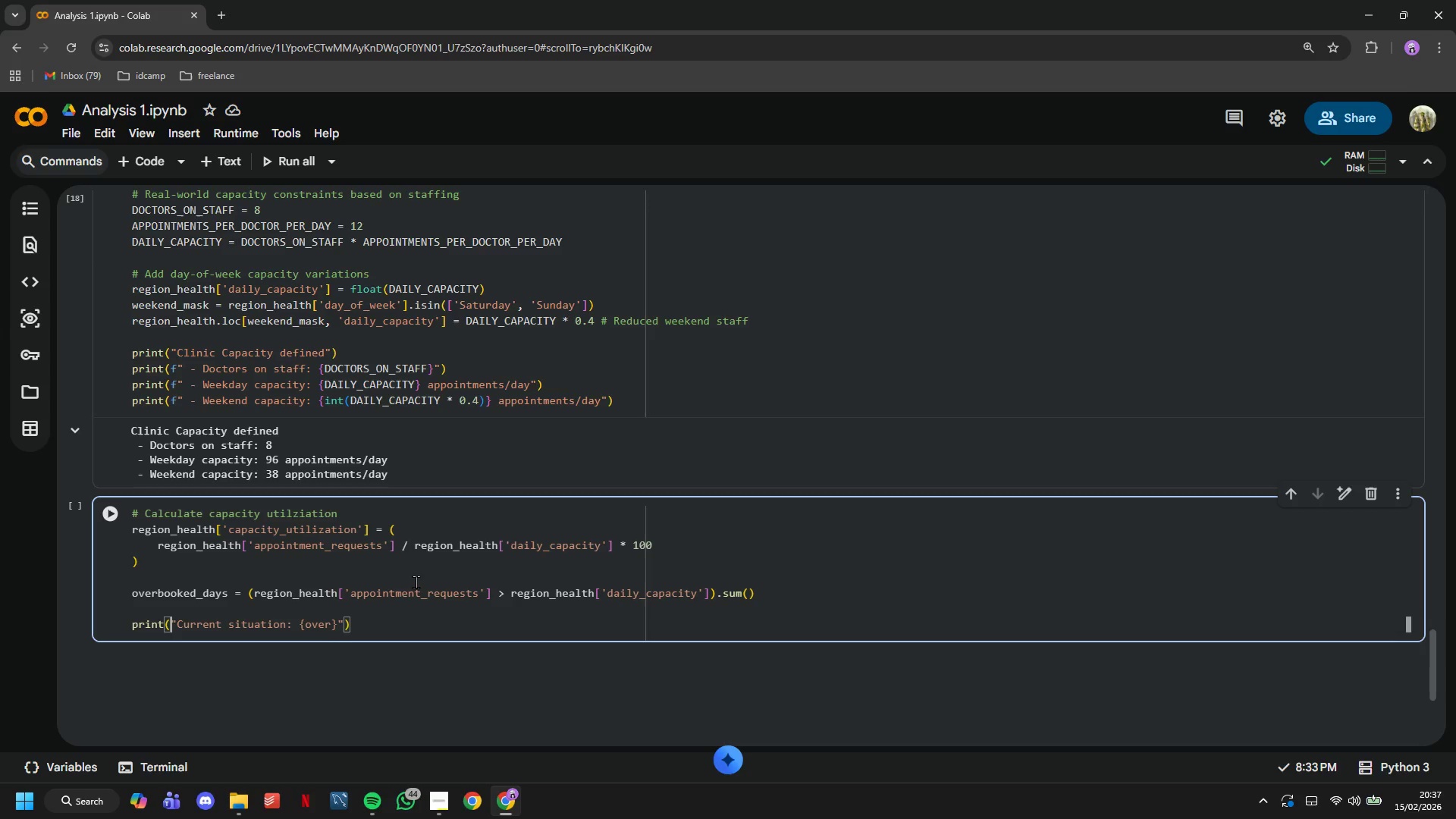 
key(F)
 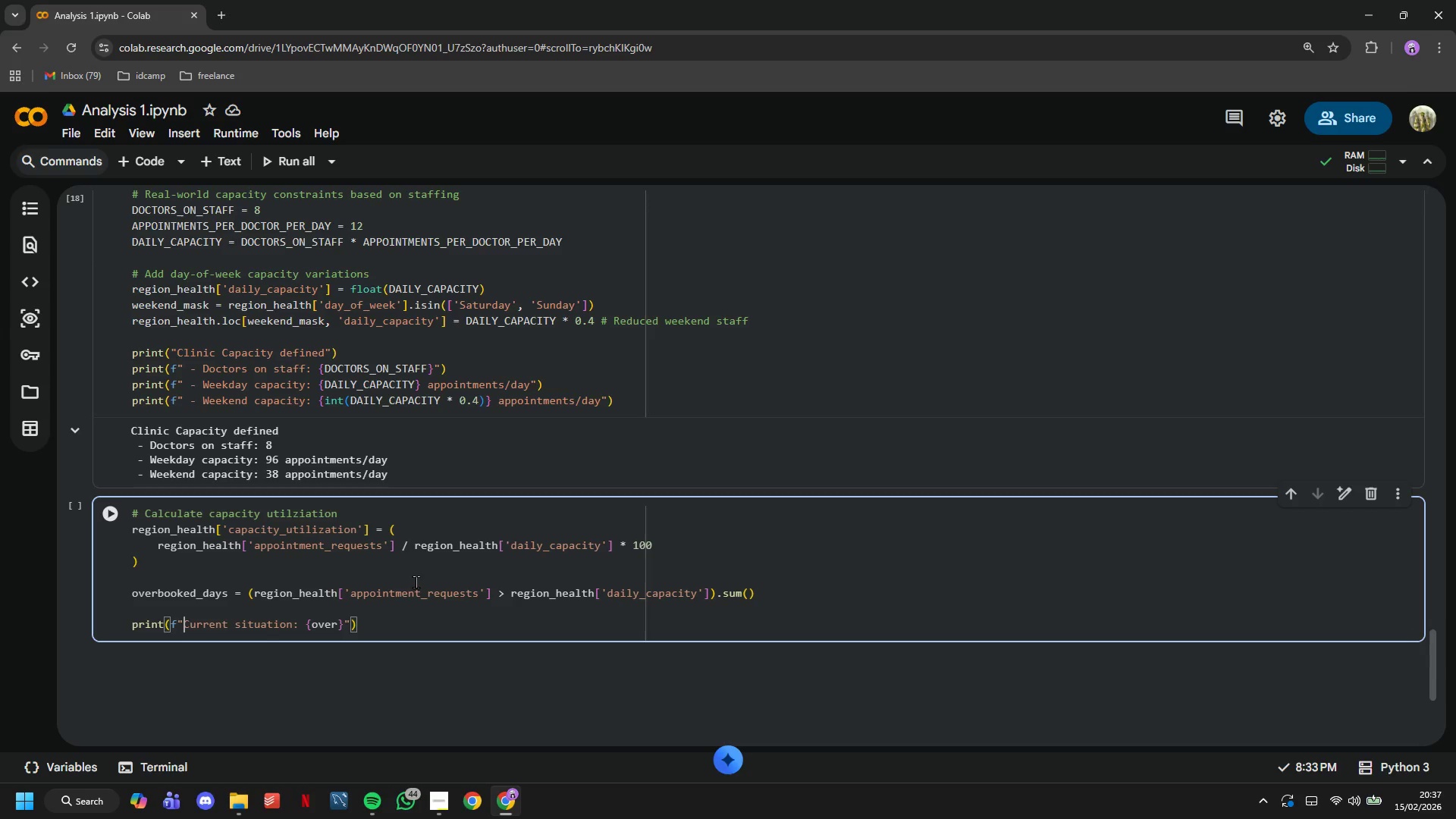 
hold_key(key=ArrowRight, duration=1.14)
 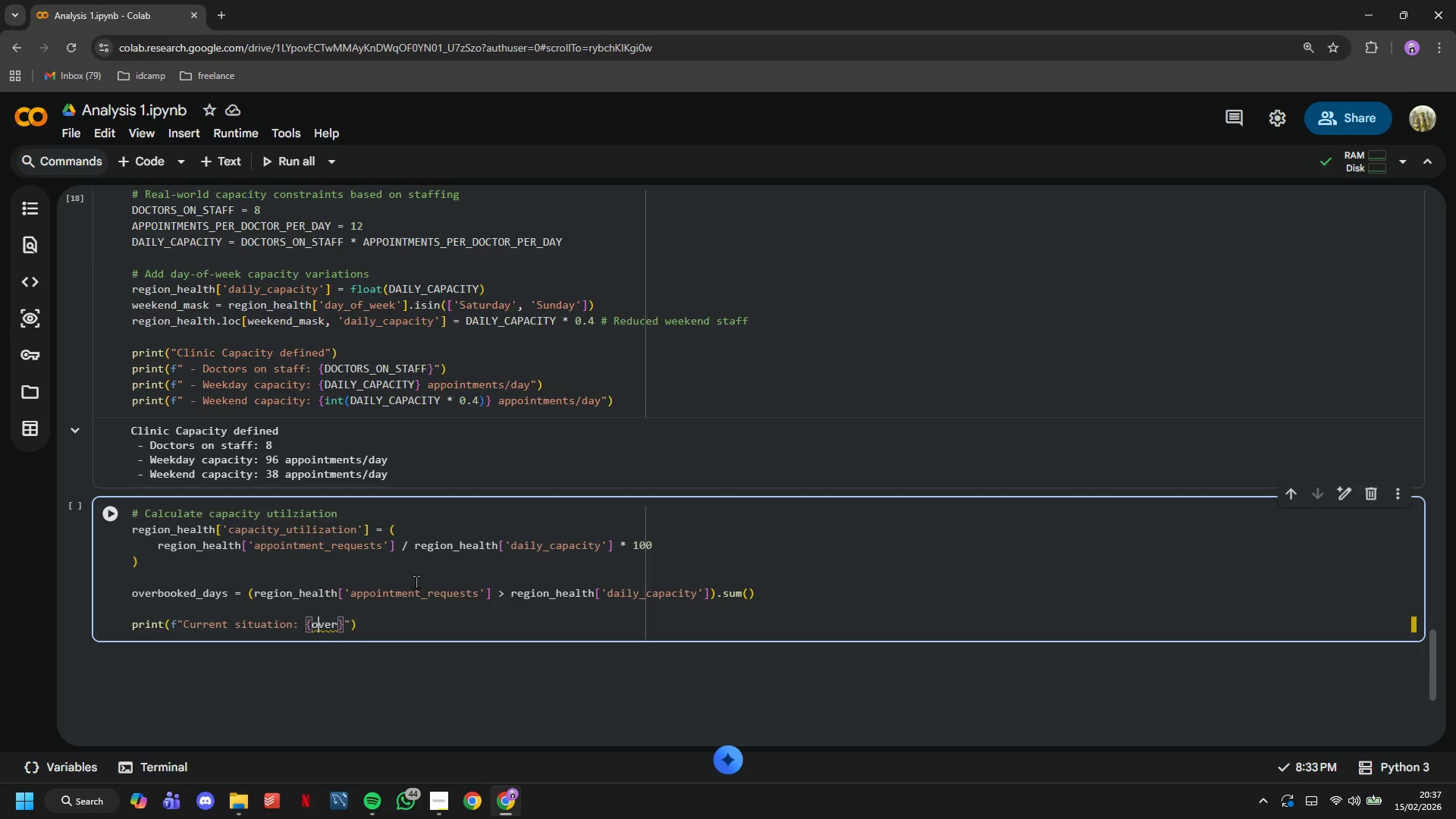 
key(ArrowRight)
 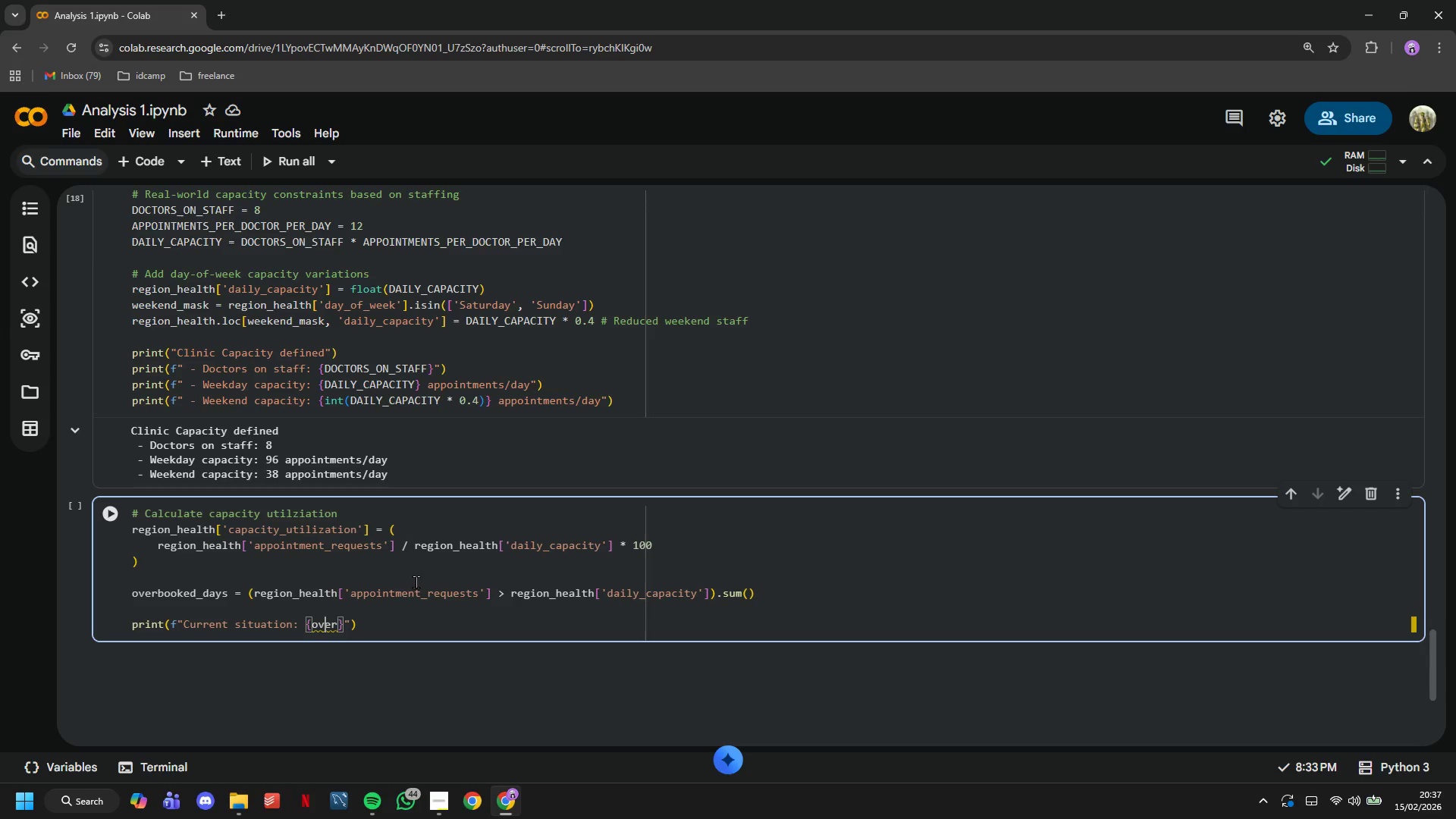 
key(ArrowRight)
 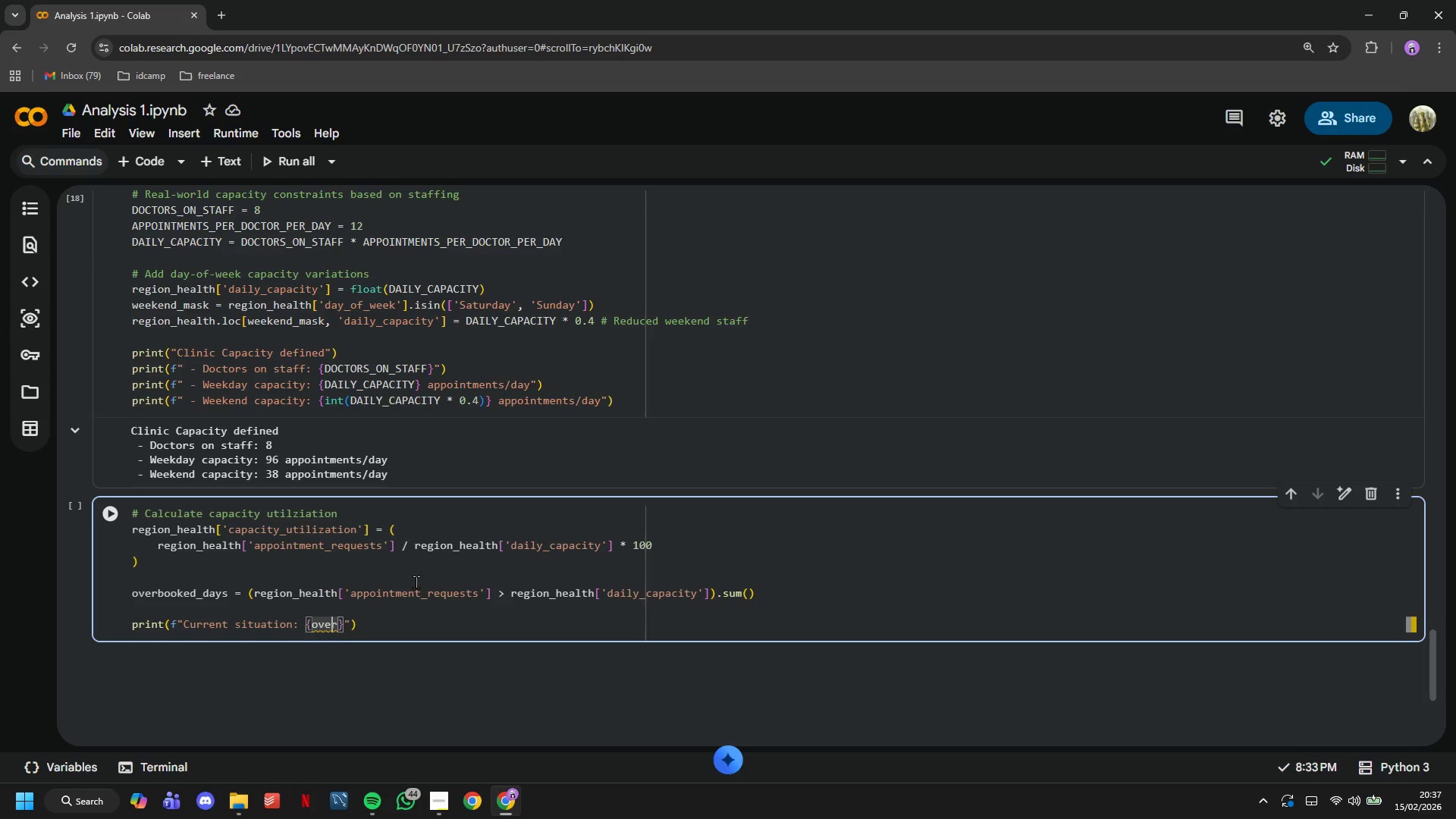 
key(ArrowRight)
 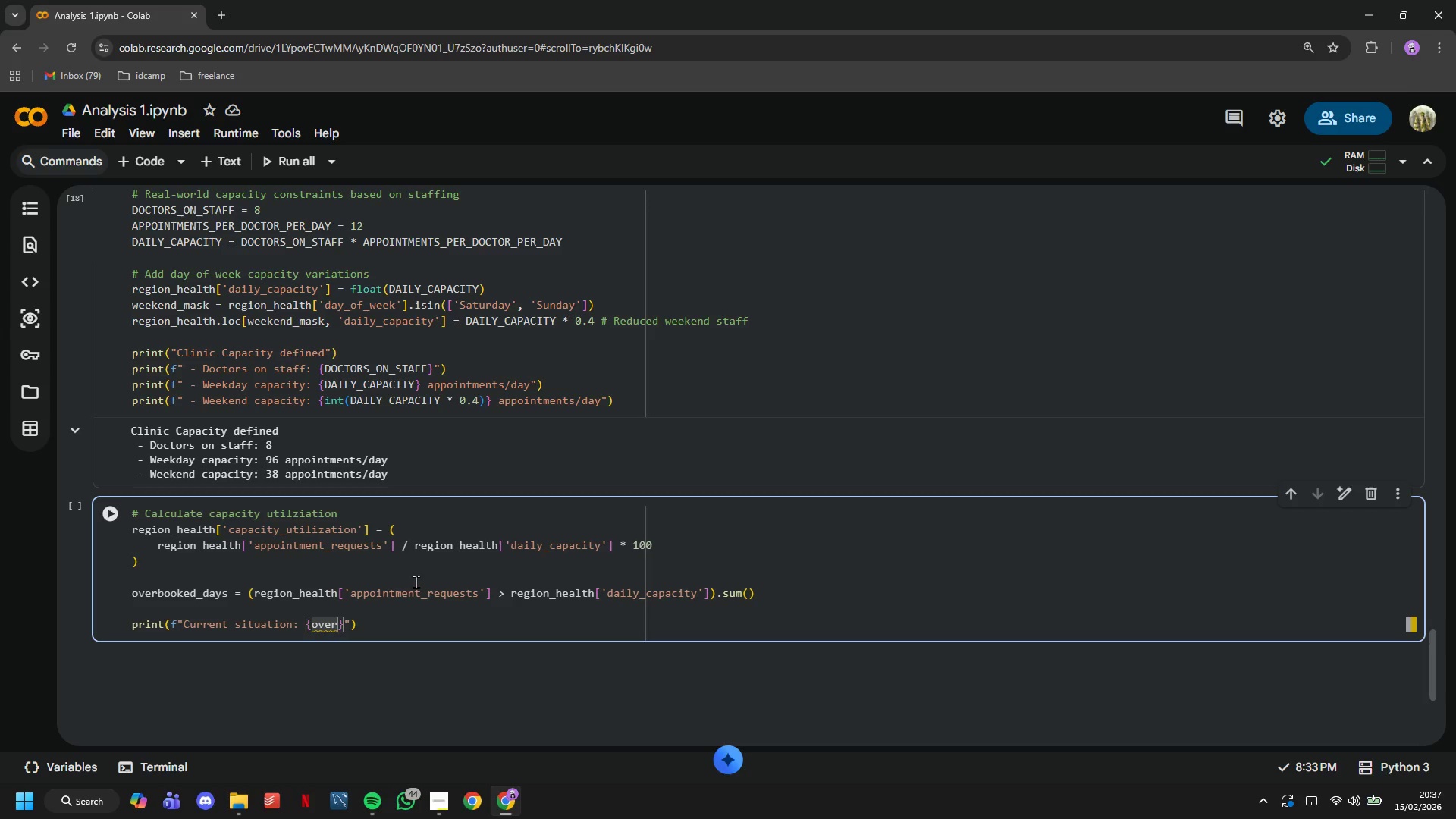 
type(booked_daty)
key(Backspace)
key(Backspace)
type(ys)
 